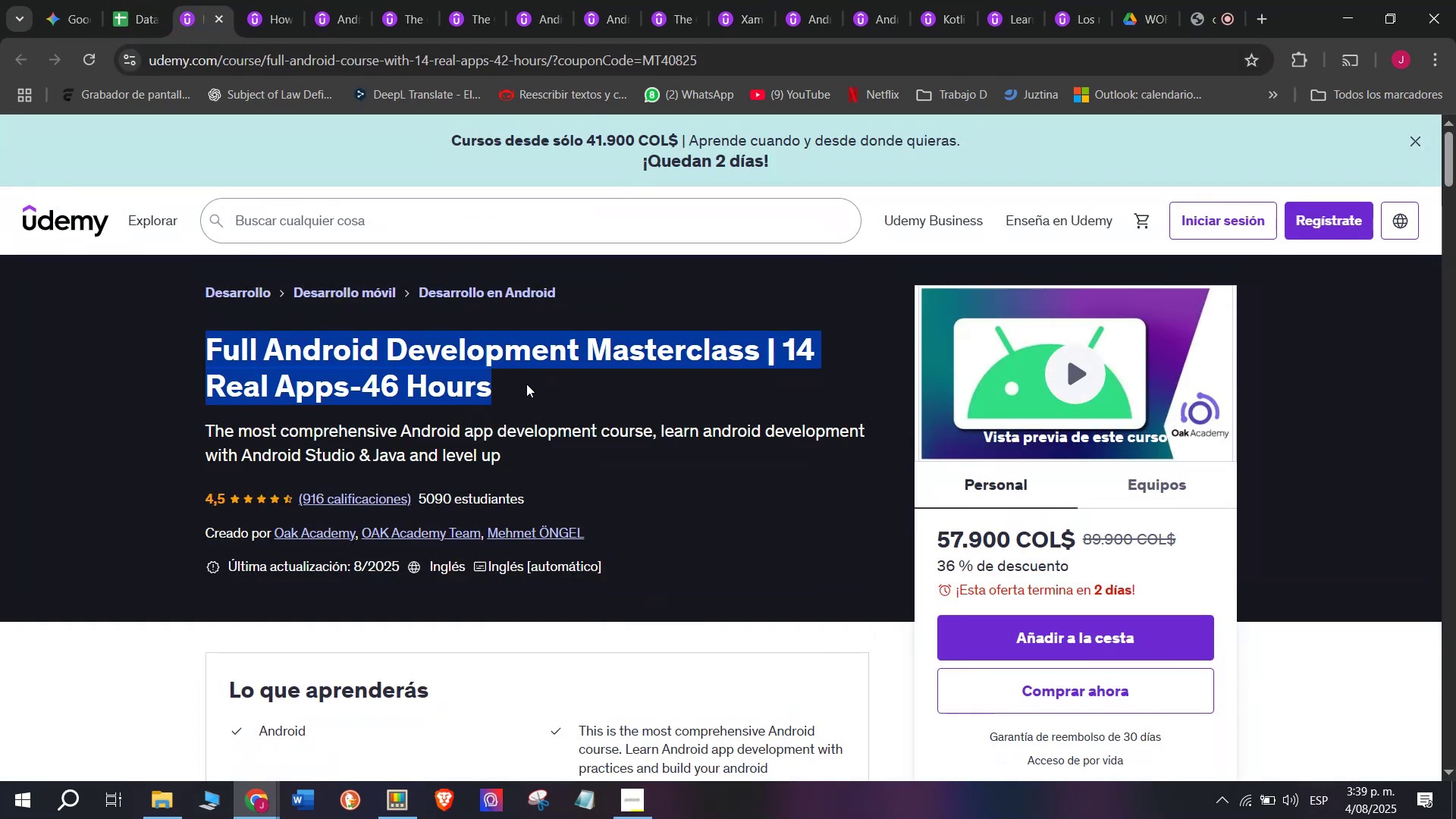 
key(Control+ControlLeft)
 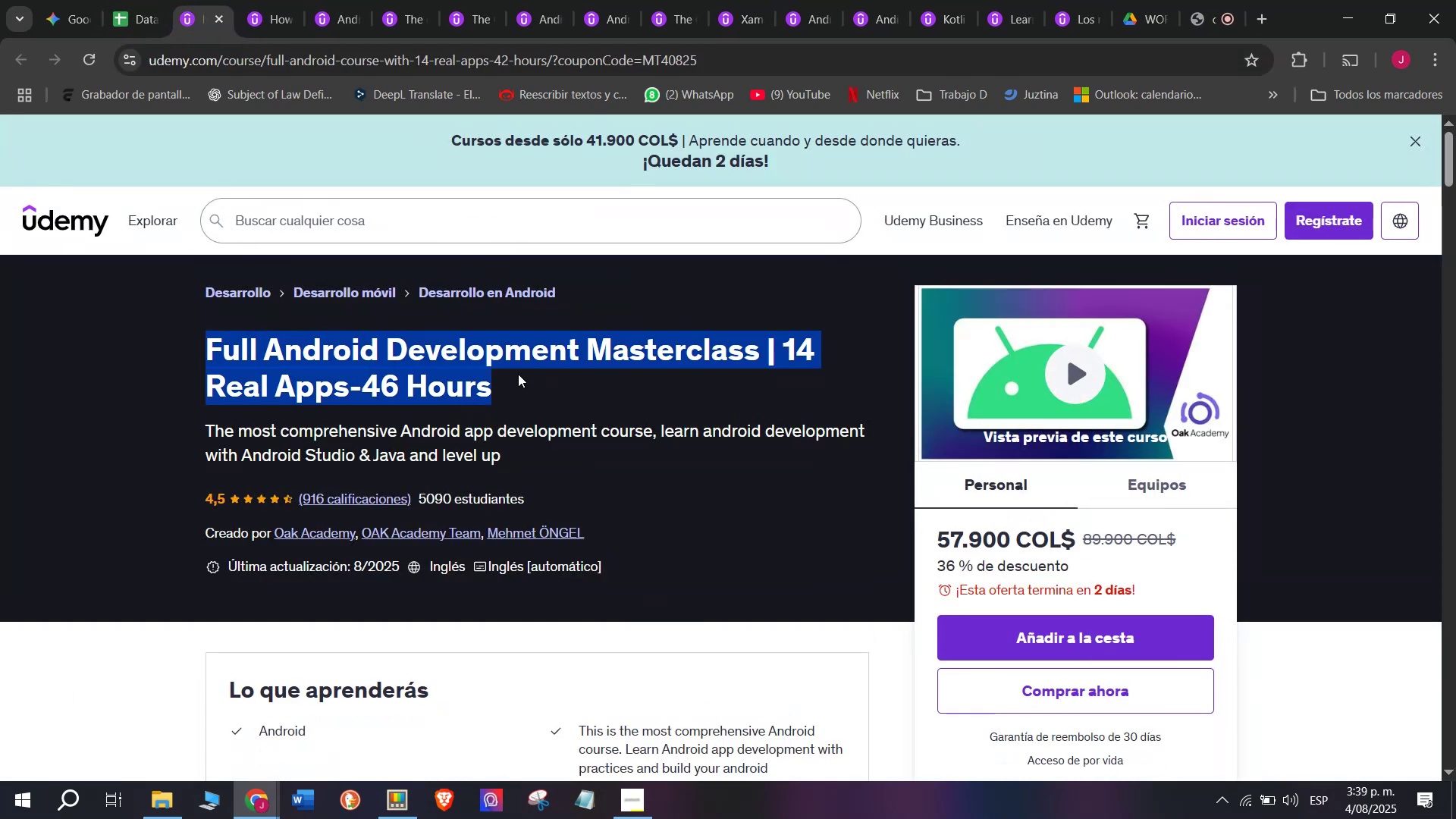 
key(Break)
 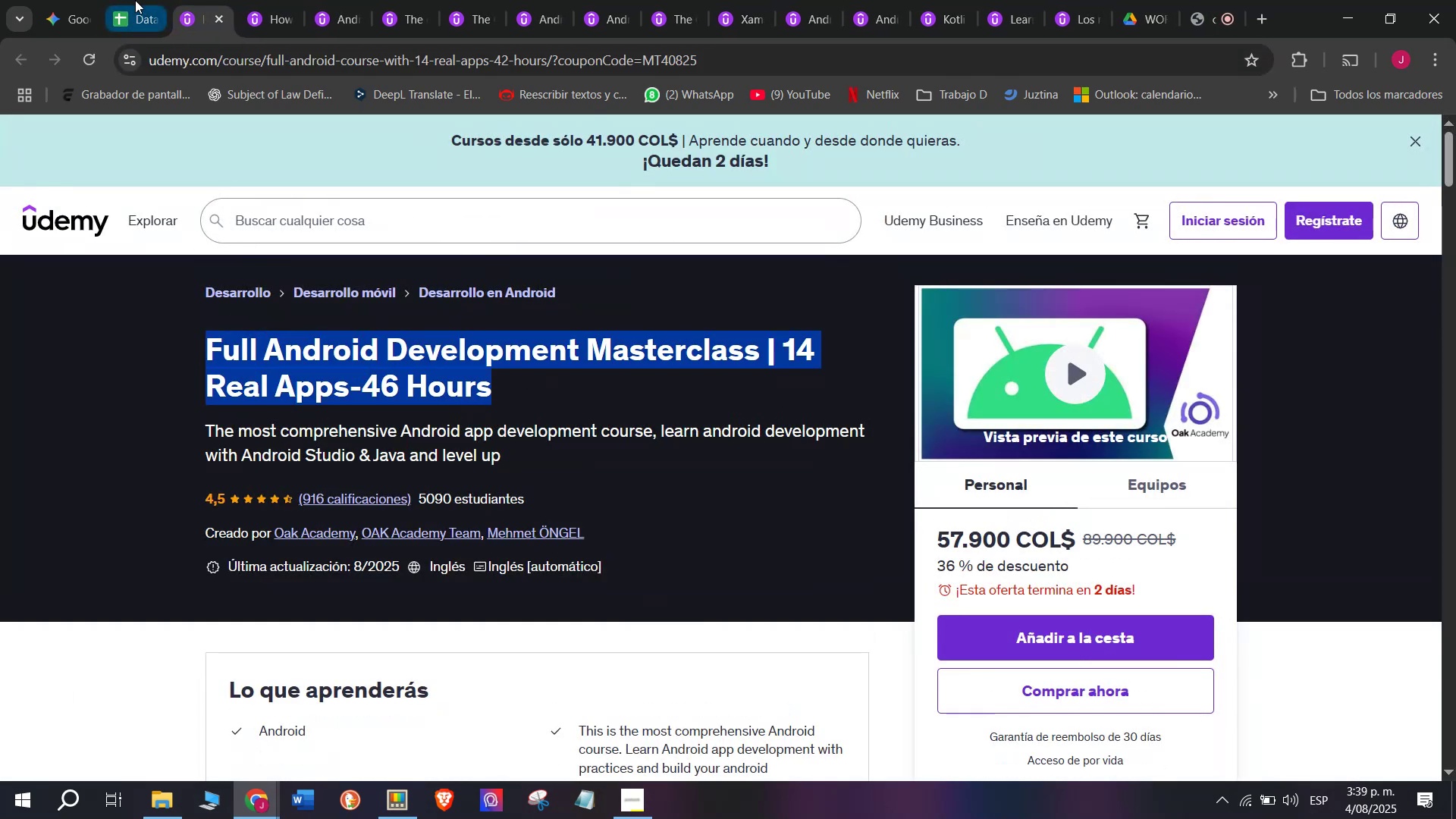 
key(Control+C)
 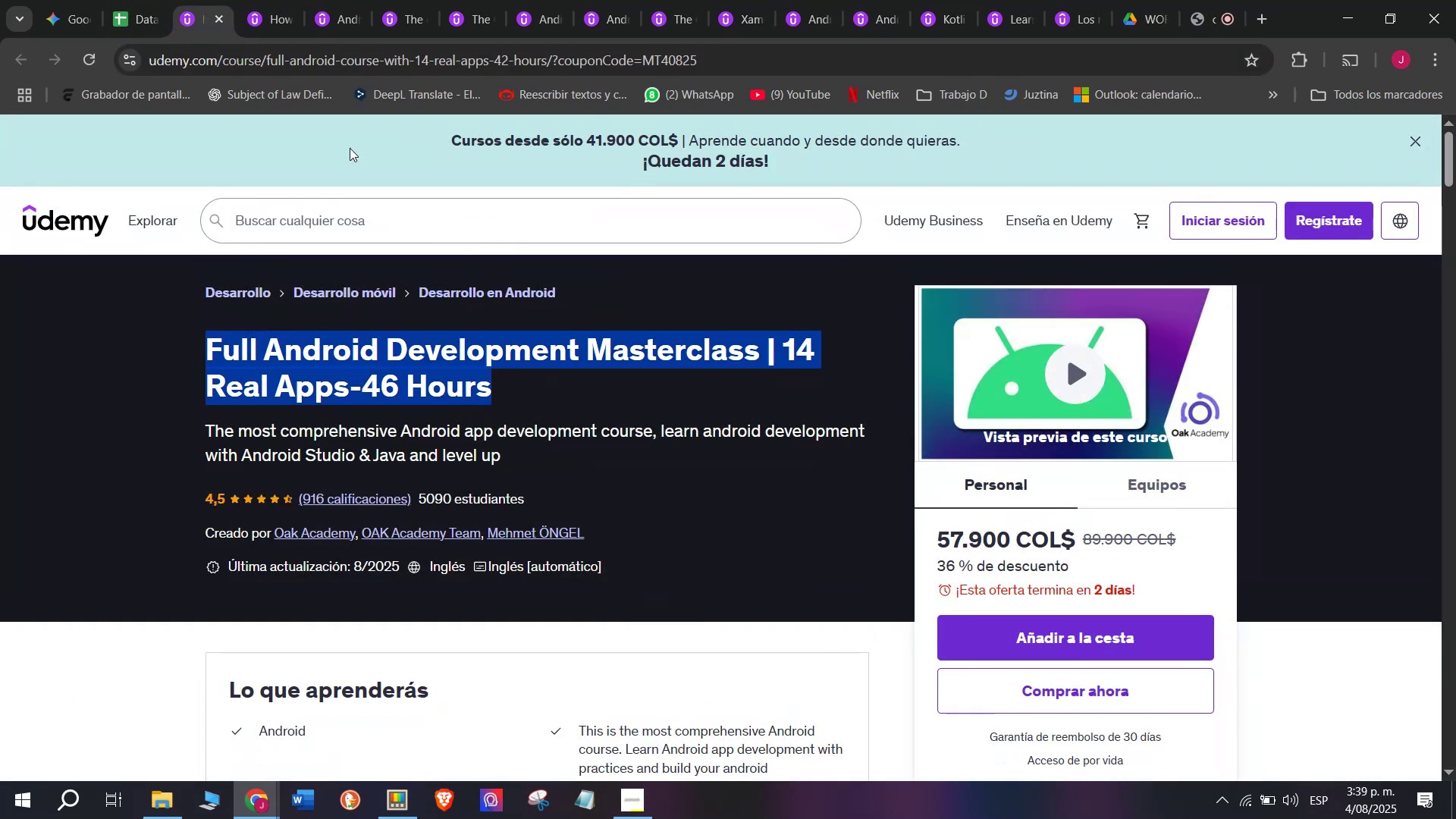 
key(Break)
 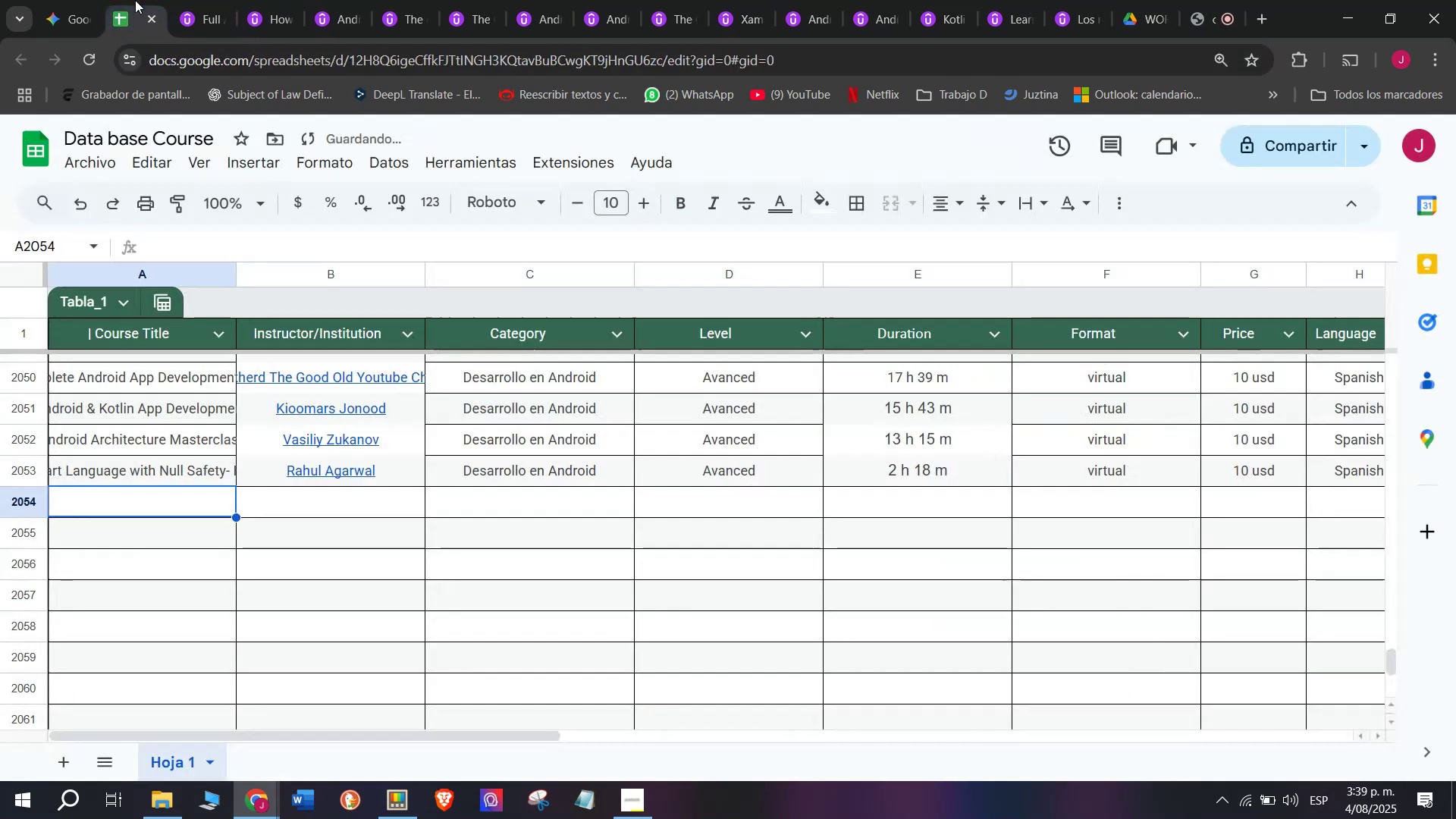 
key(Control+ControlLeft)
 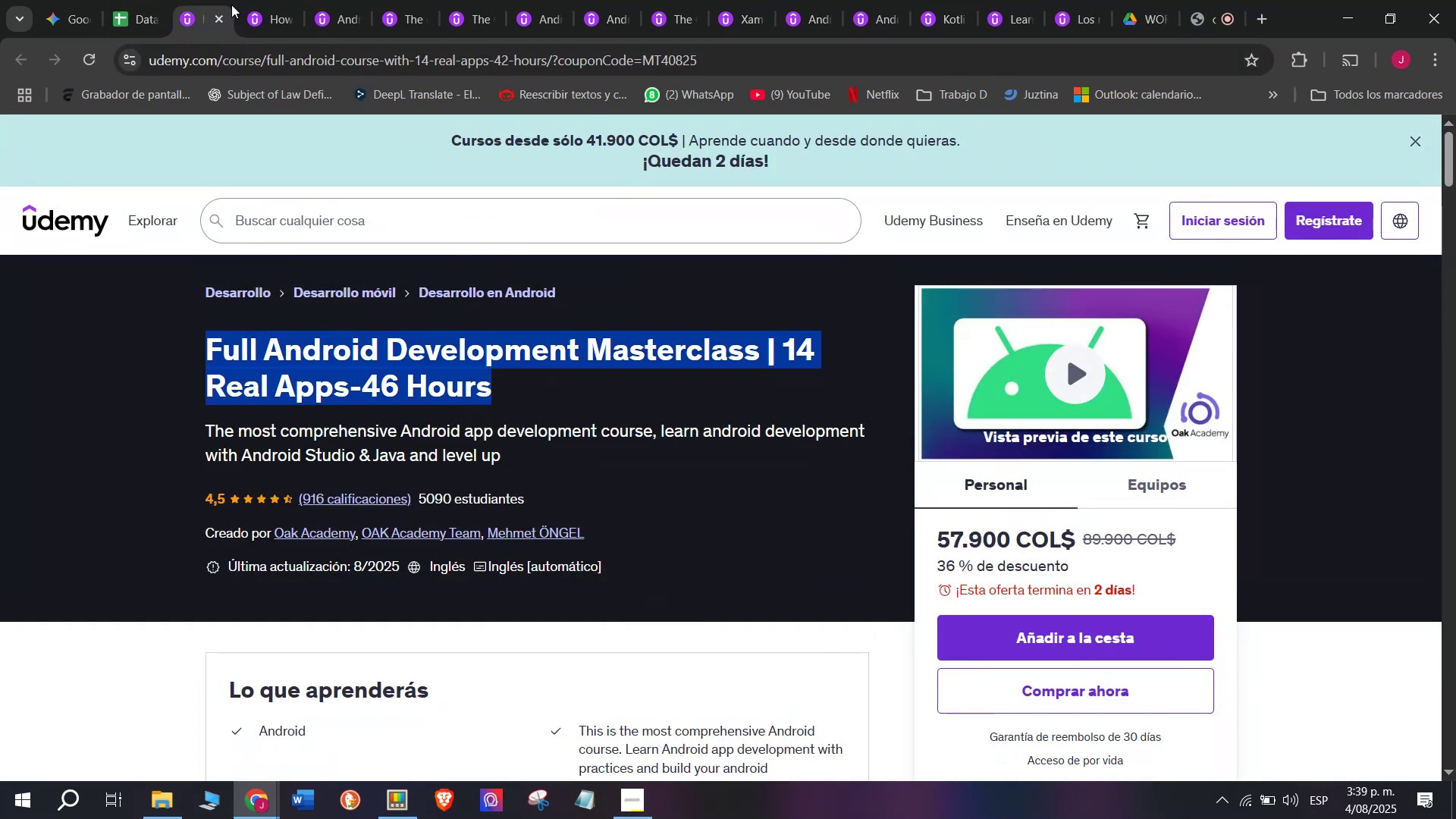 
key(Control+C)
 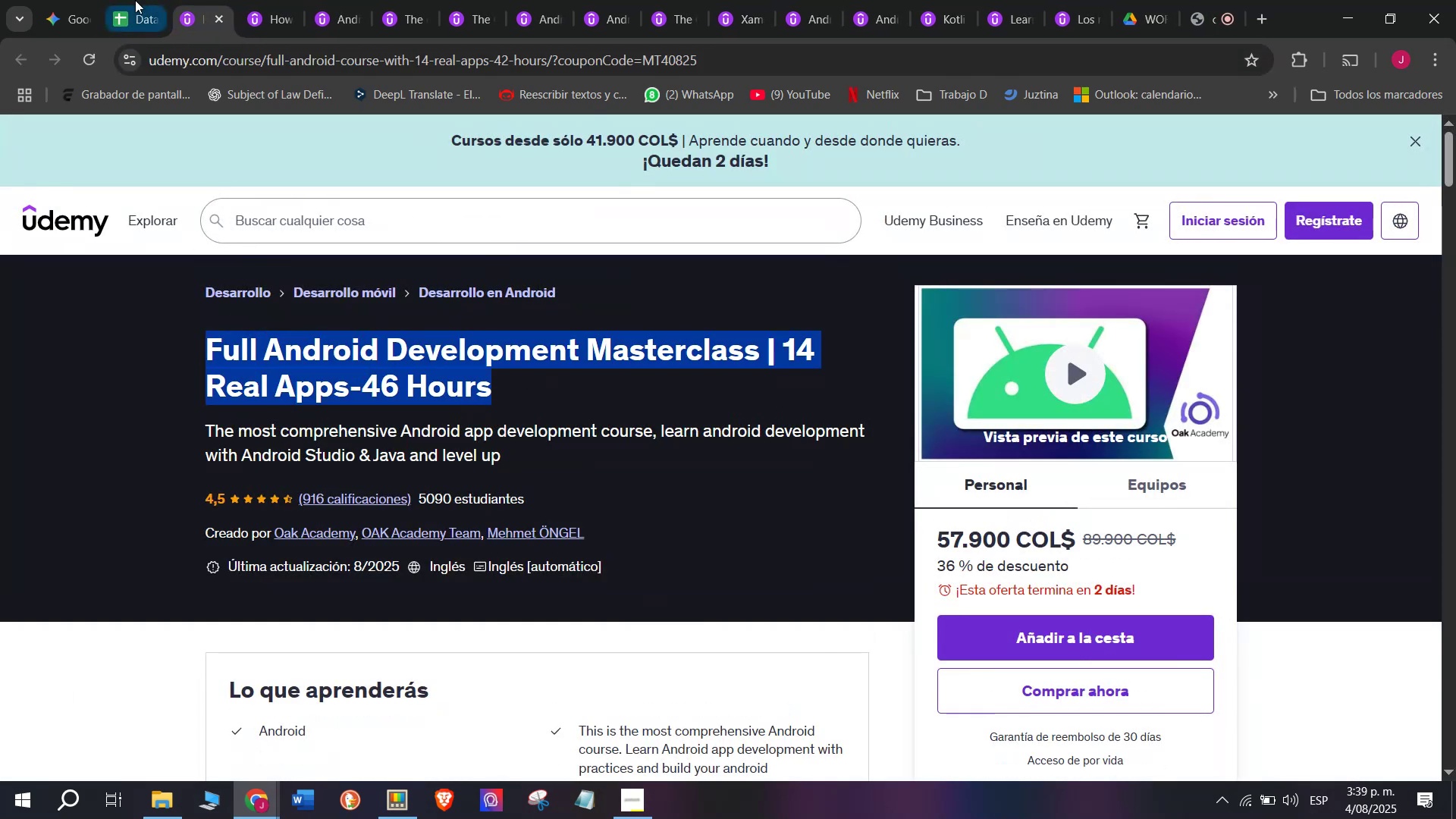 
left_click([135, 0])
 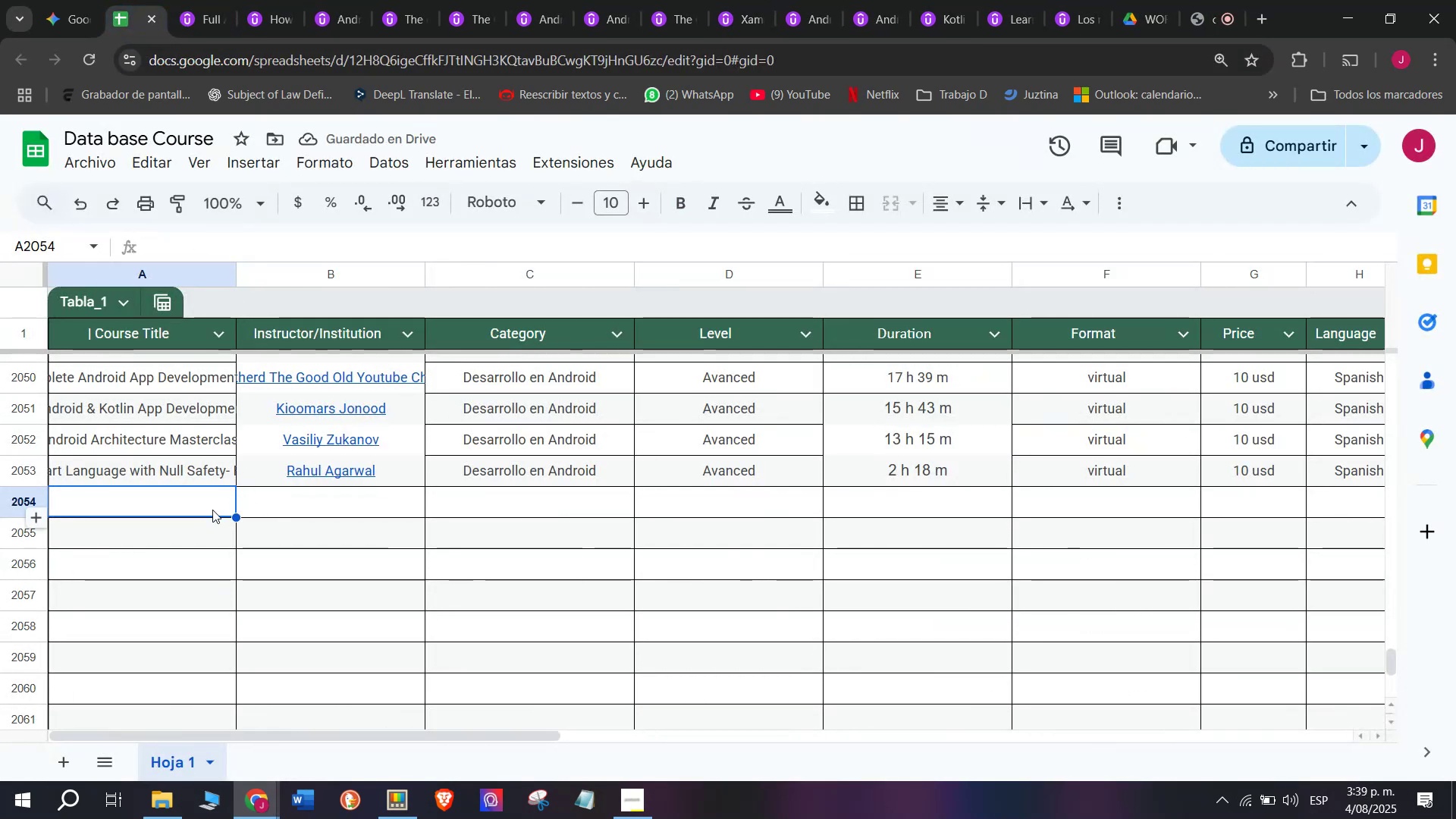 
left_click([163, 520])
 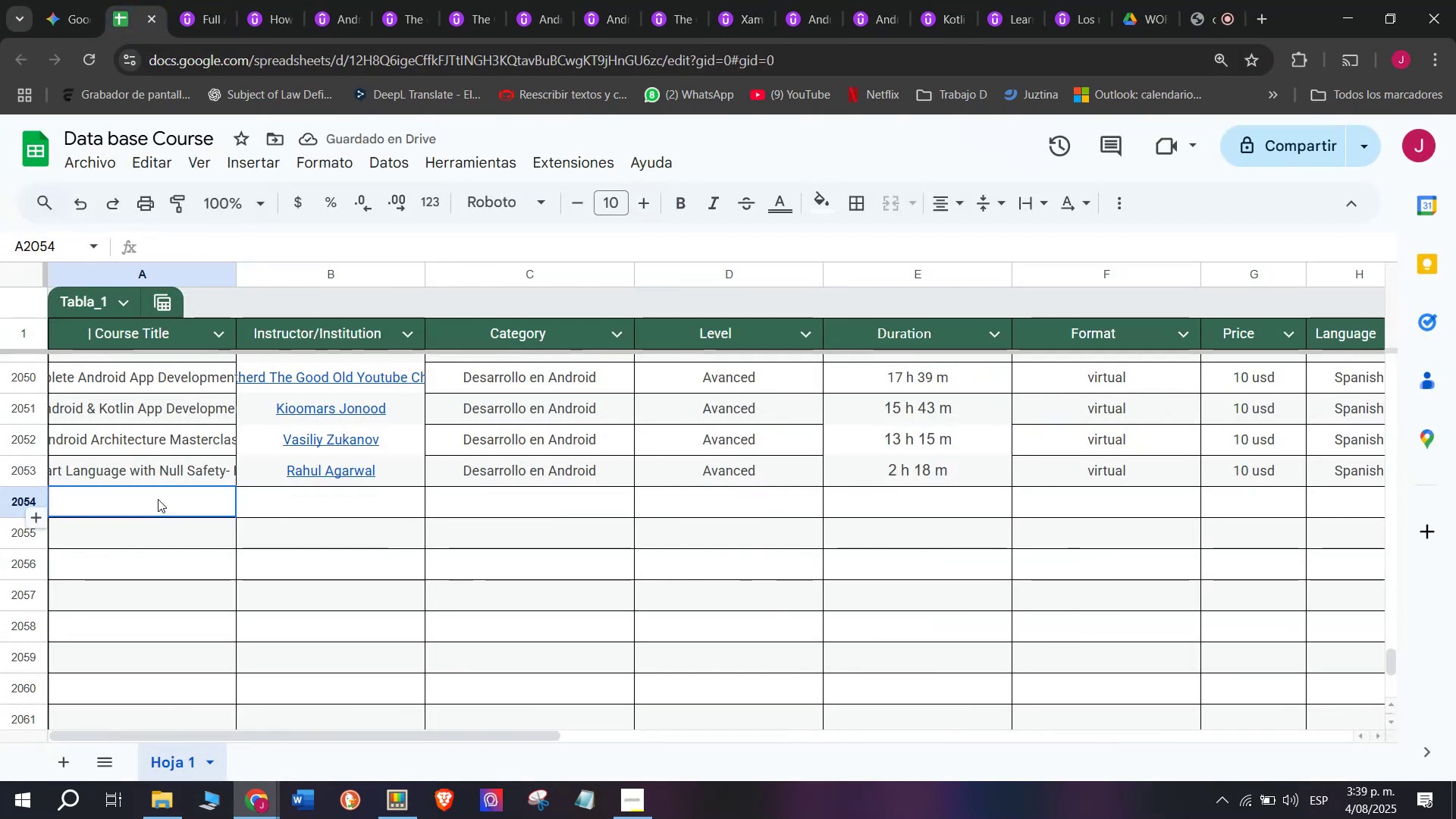 
double_click([158, 499])
 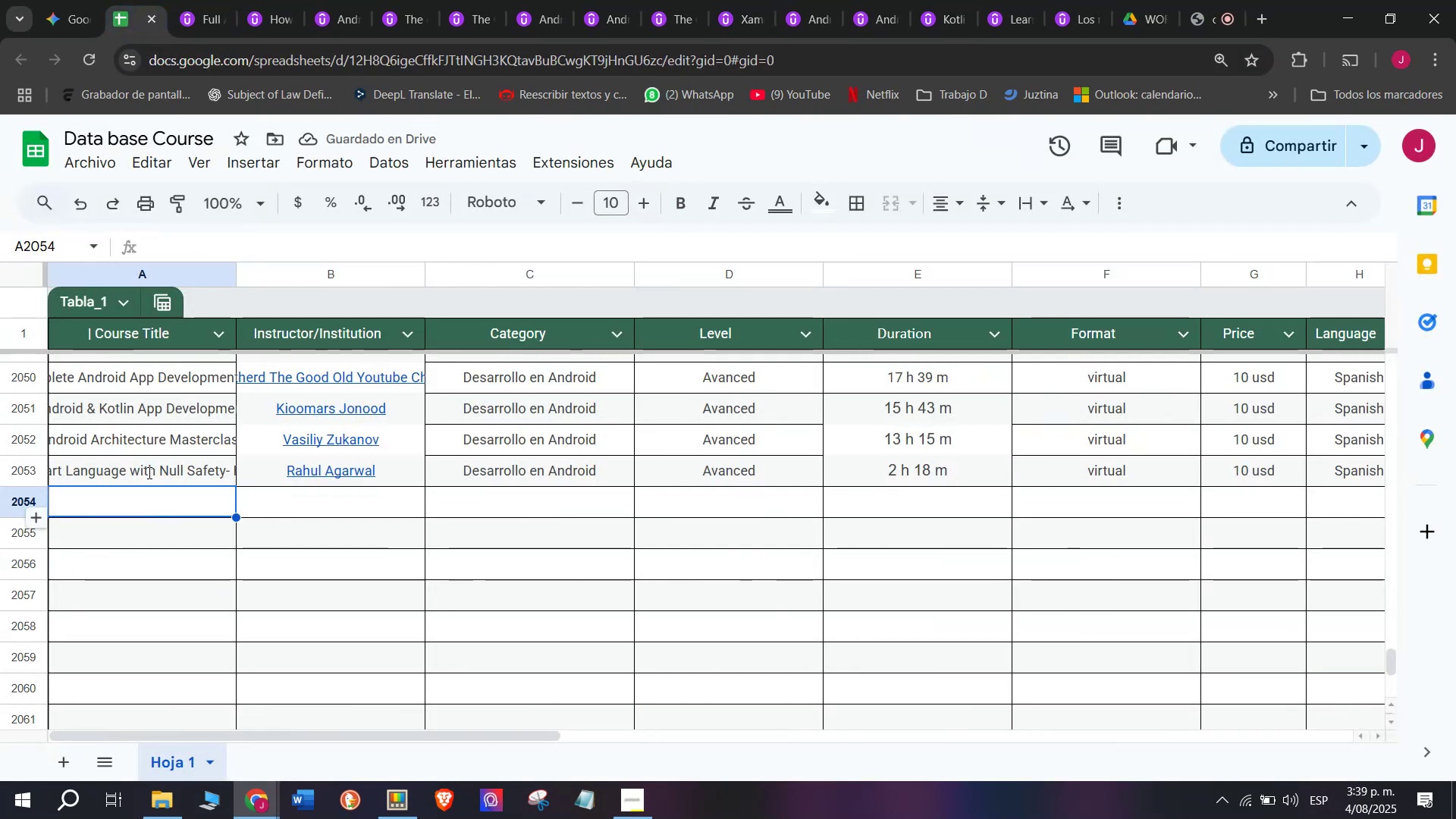 
key(Z)
 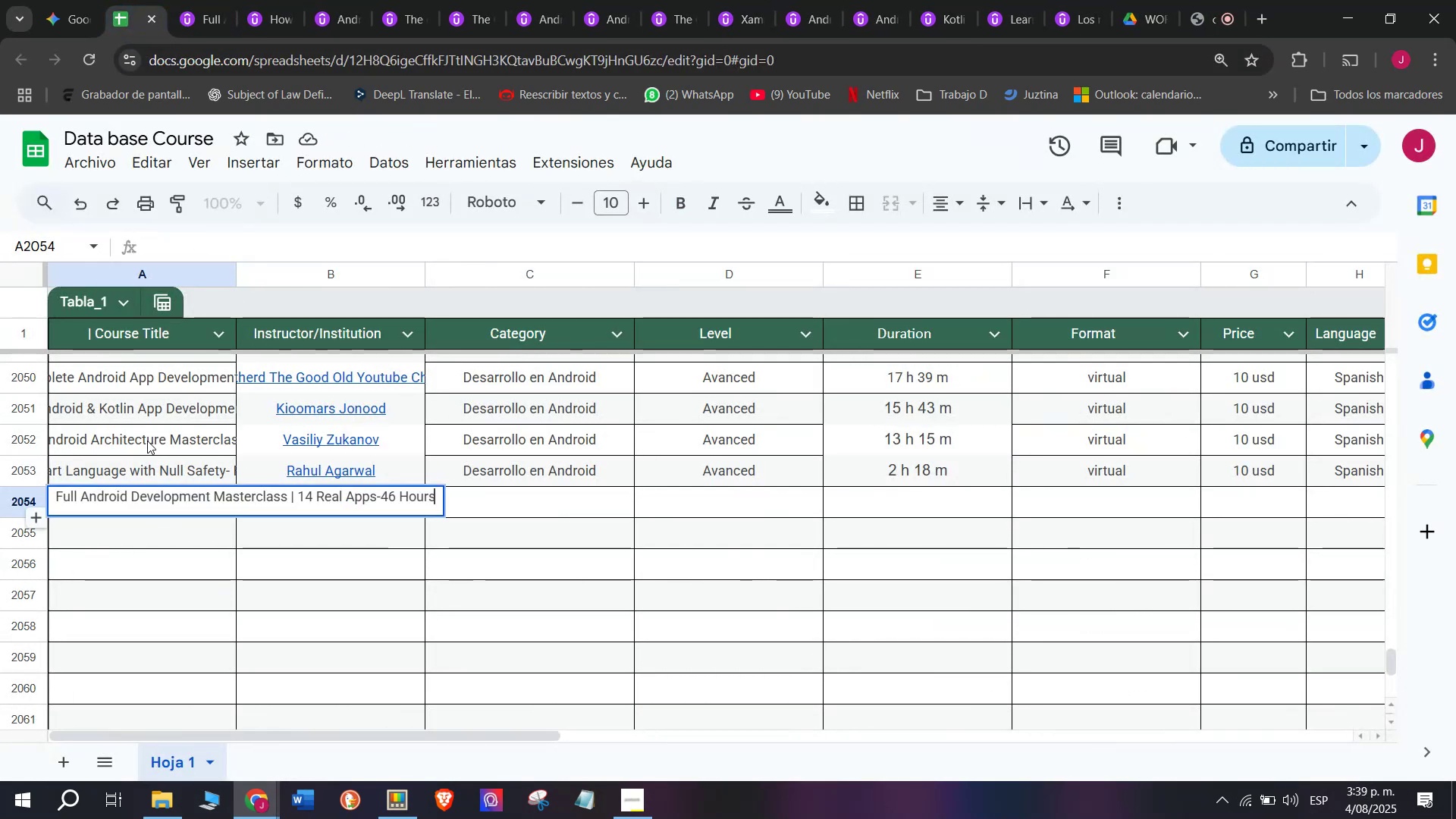 
key(Control+V)
 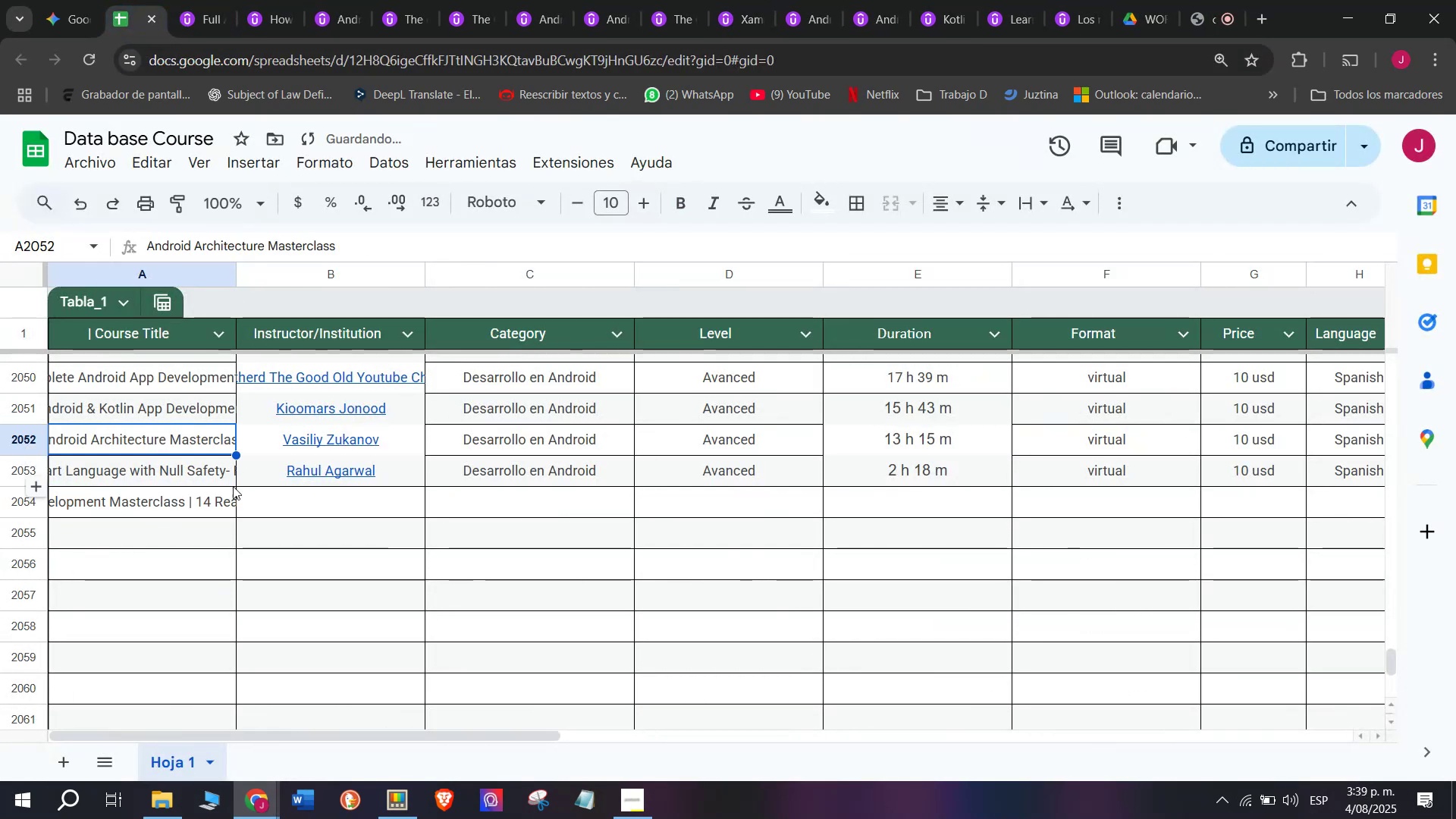 
key(Control+ControlLeft)
 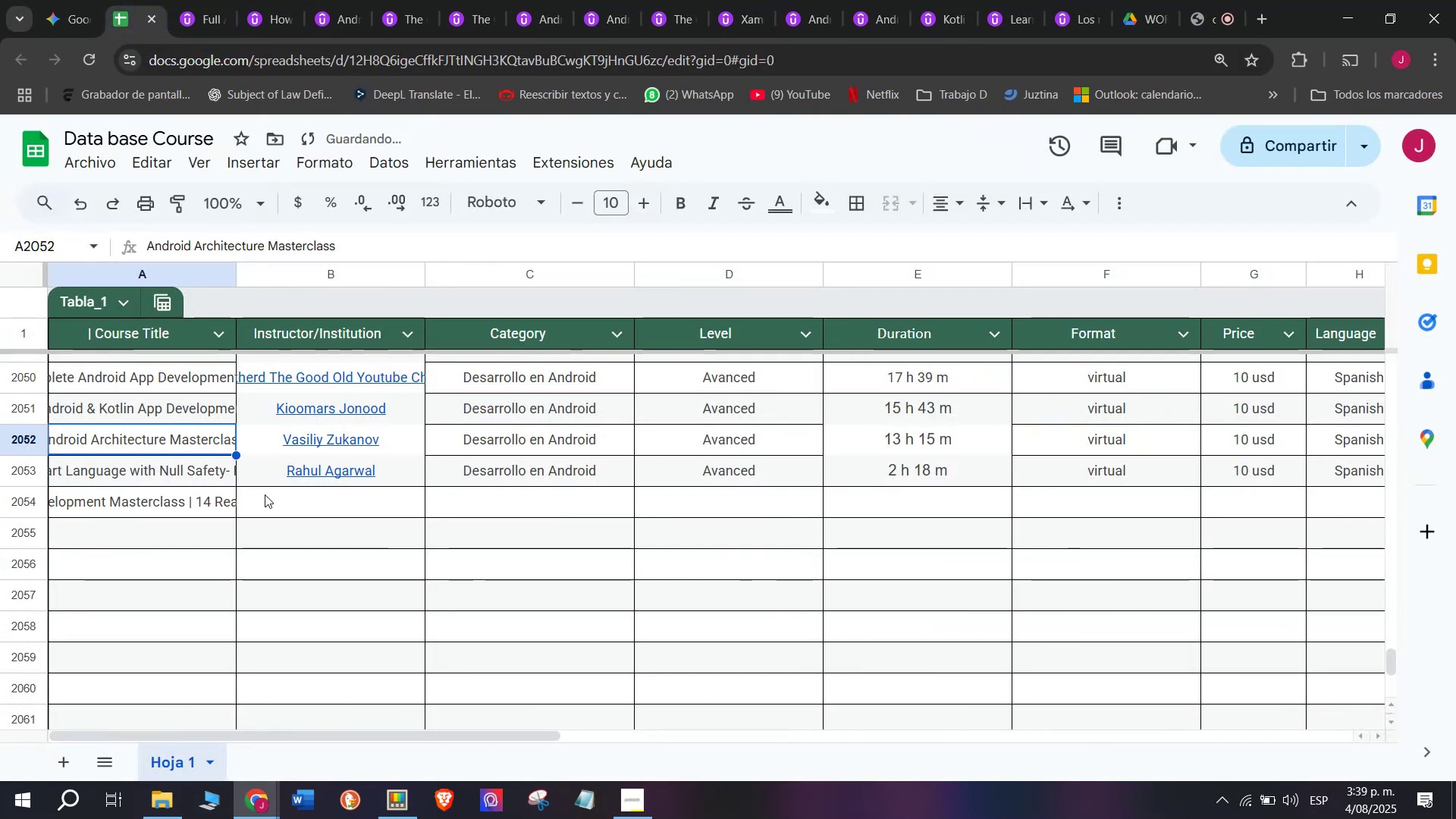 
left_click([293, 488])
 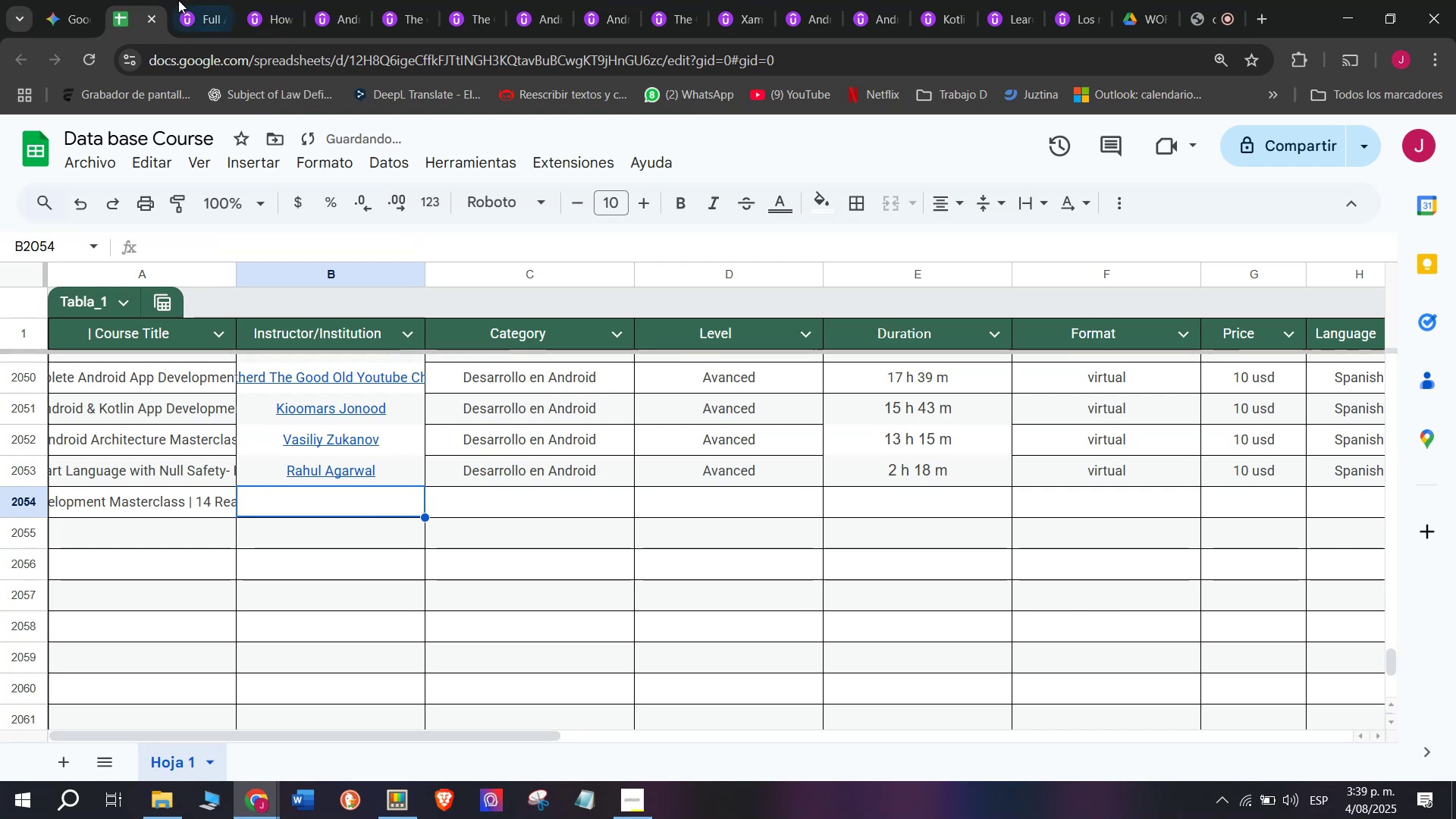 
left_click([223, 0])
 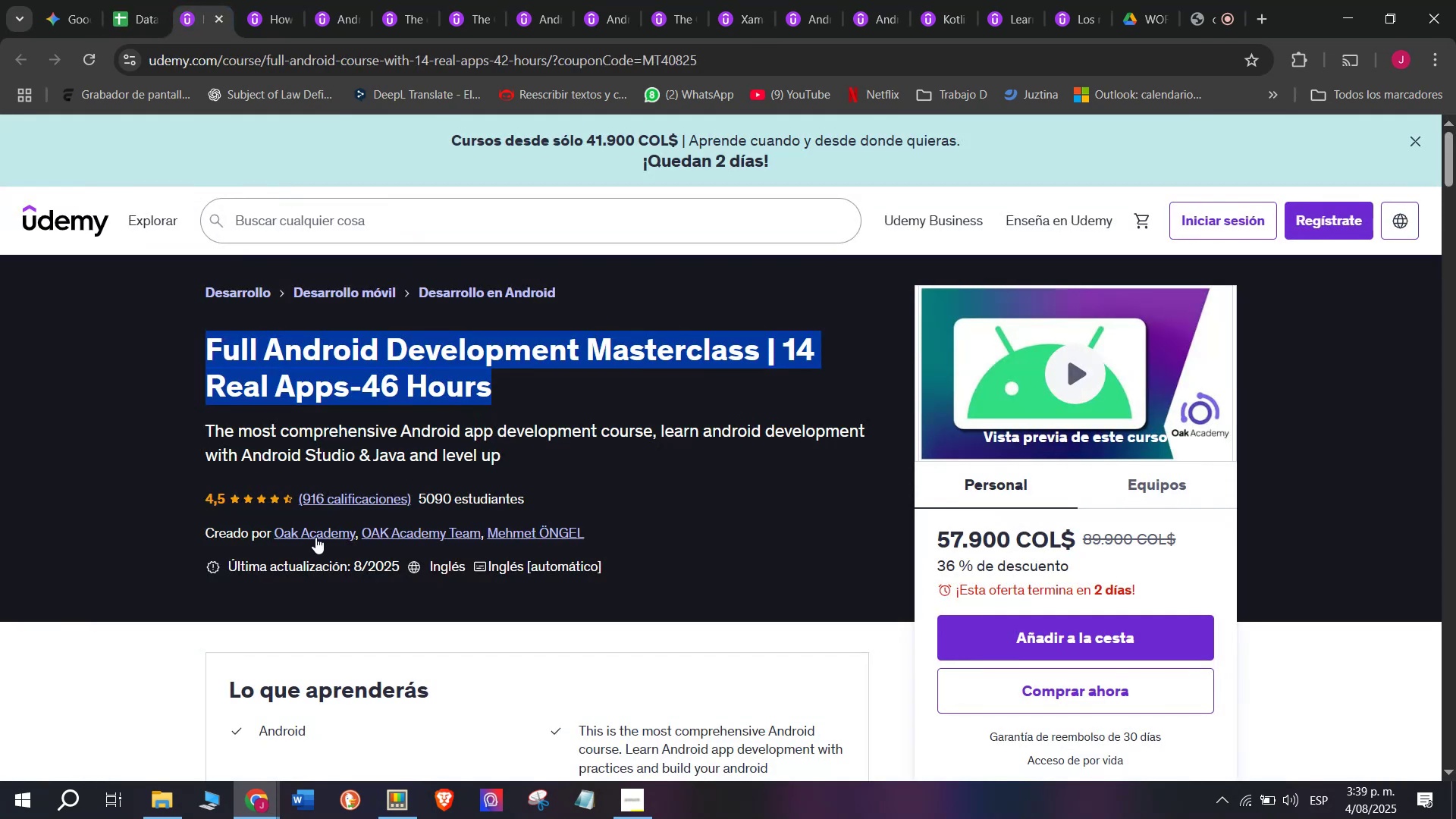 
left_click([315, 537])
 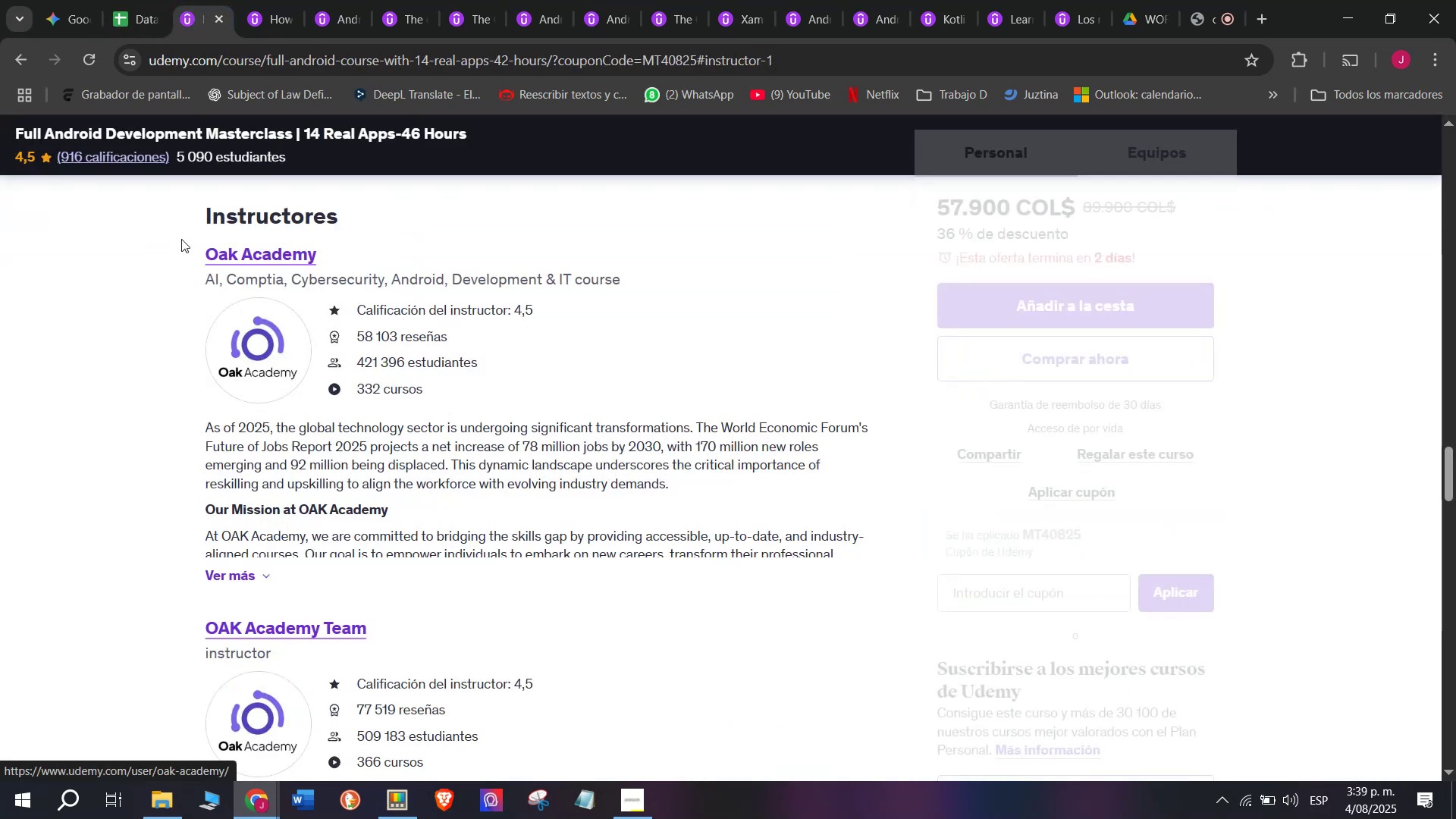 
left_click_drag(start_coordinate=[181, 234], to_coordinate=[362, 241])
 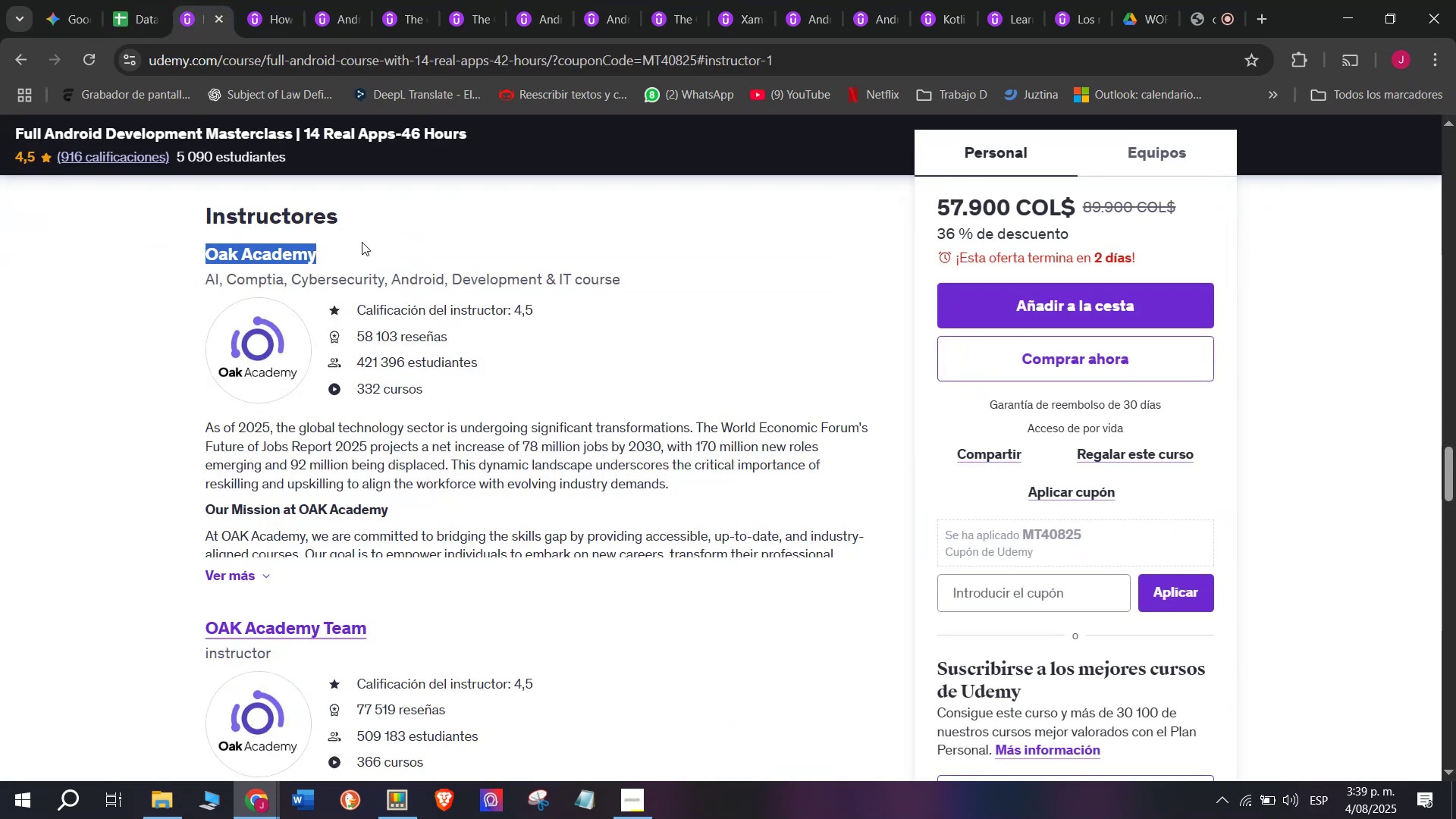 
key(Break)
 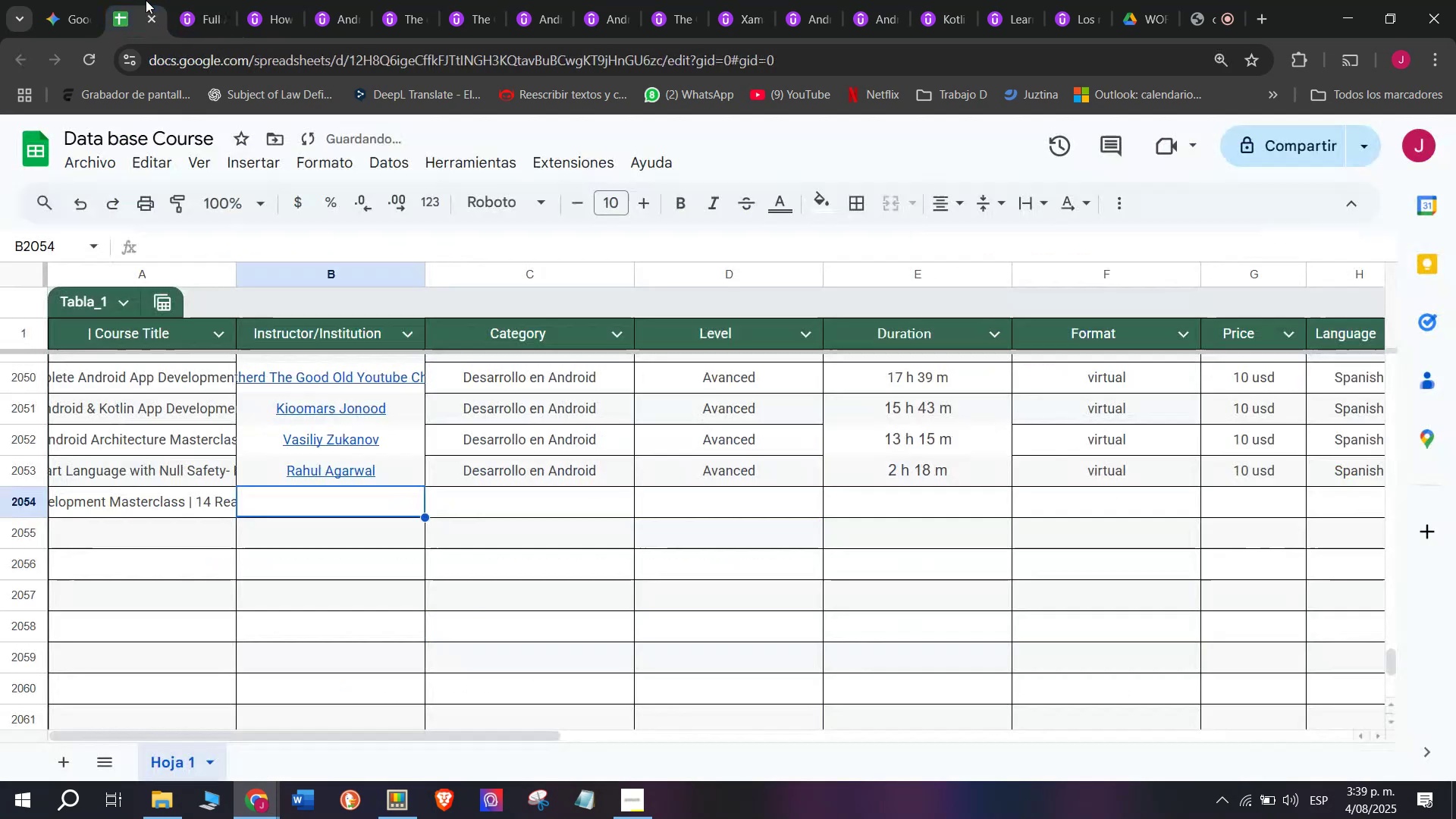 
key(Control+ControlLeft)
 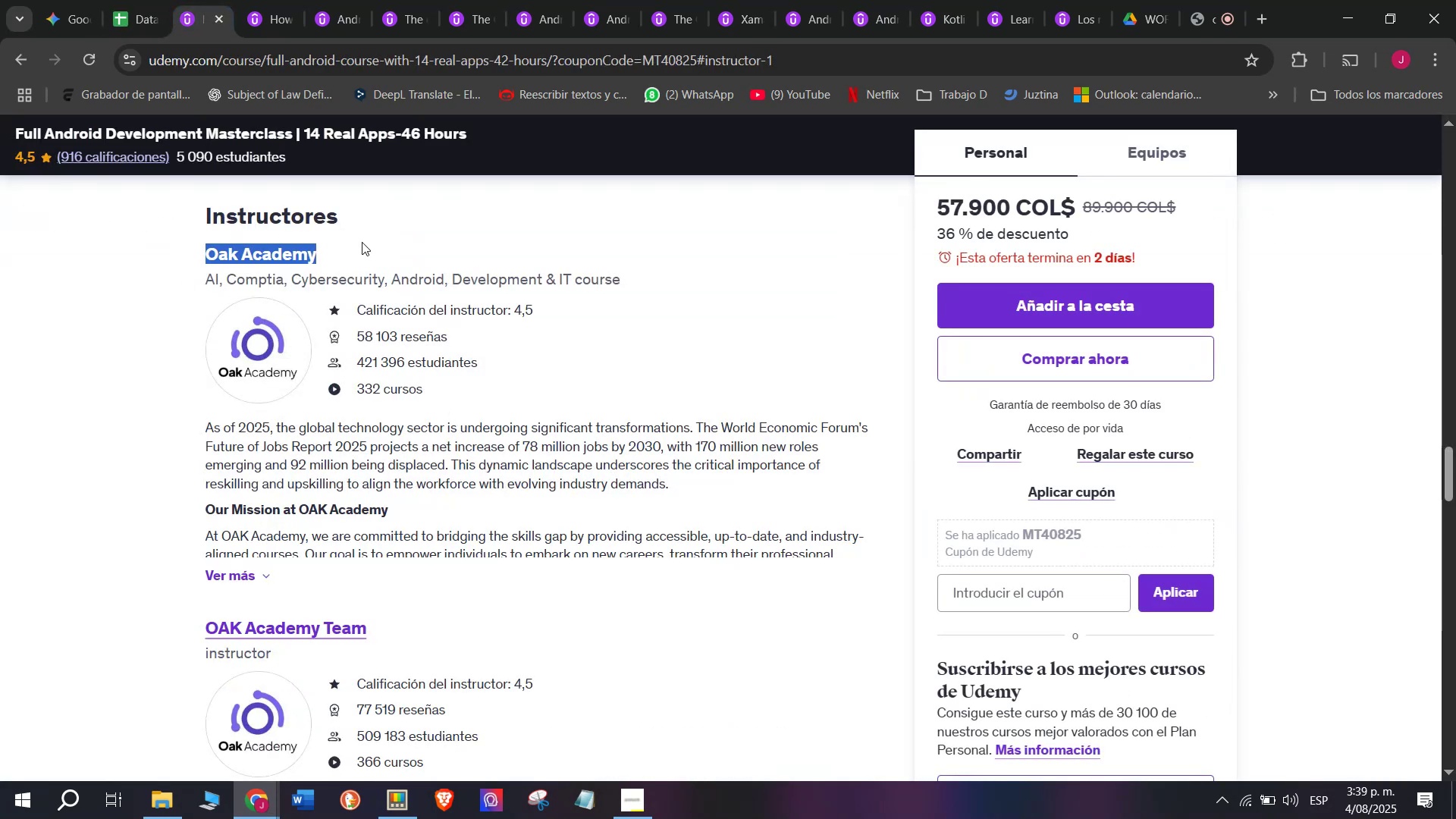 
key(Control+C)
 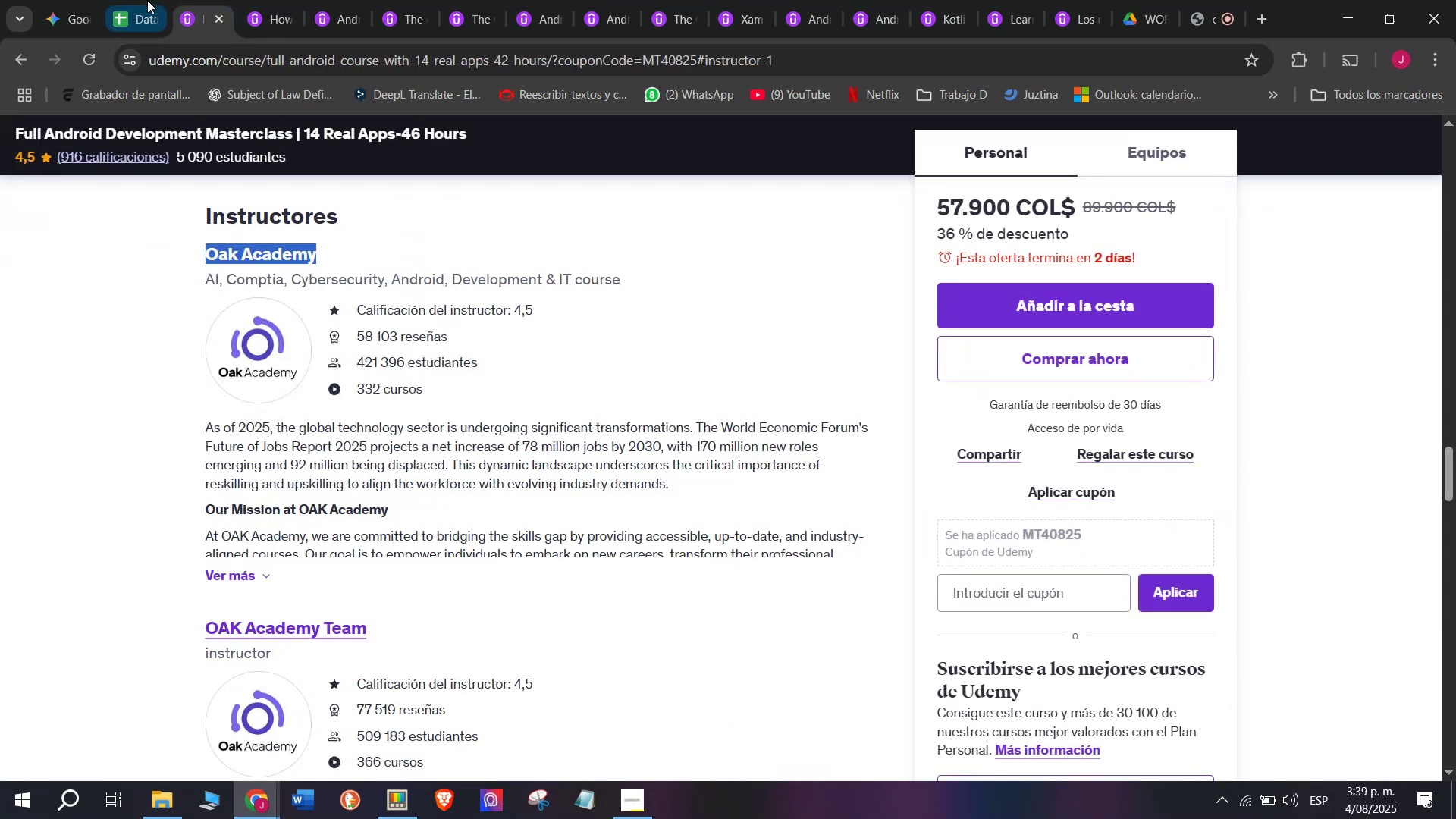 
left_click([146, 0])
 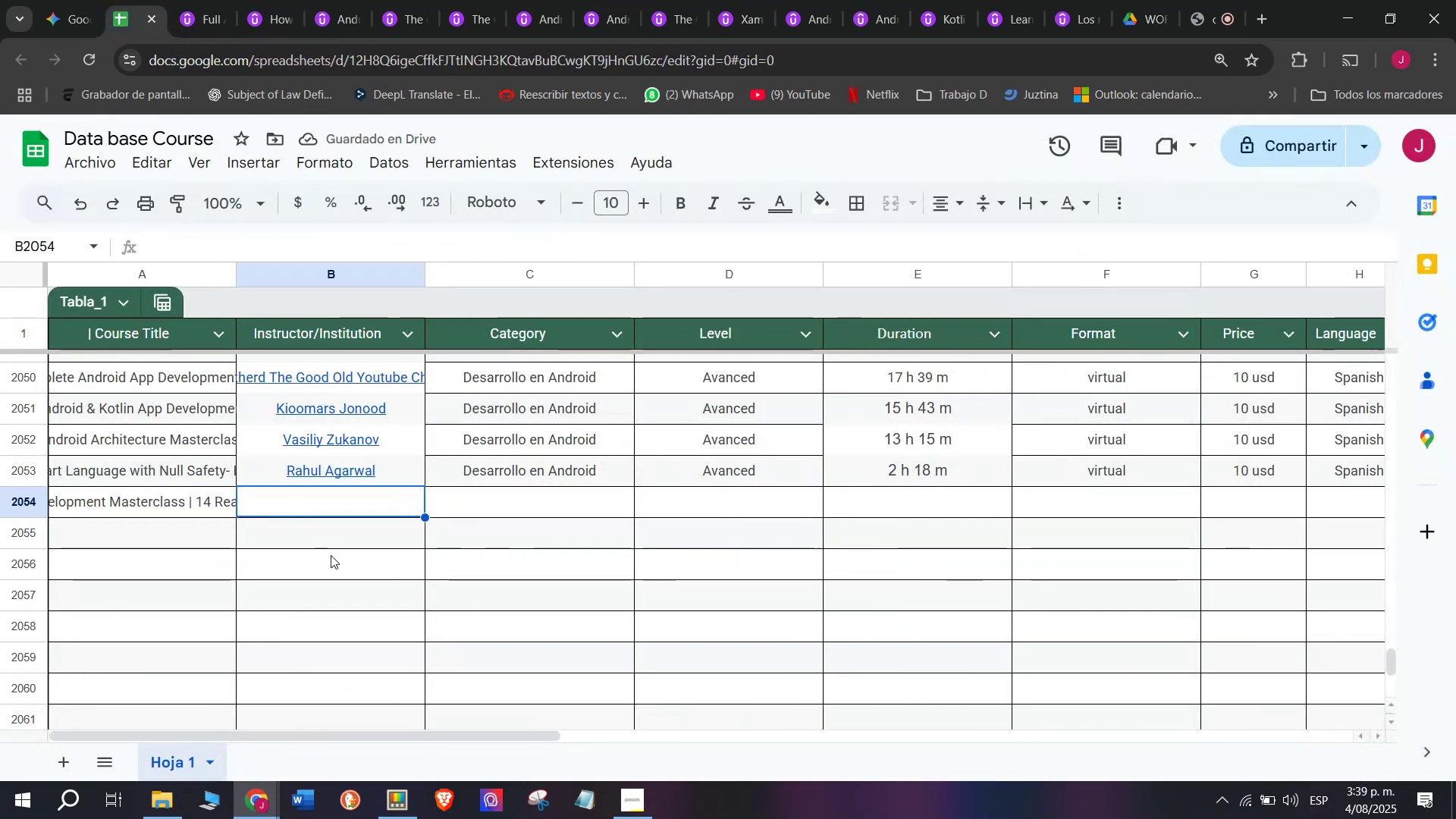 
key(Control+ControlLeft)
 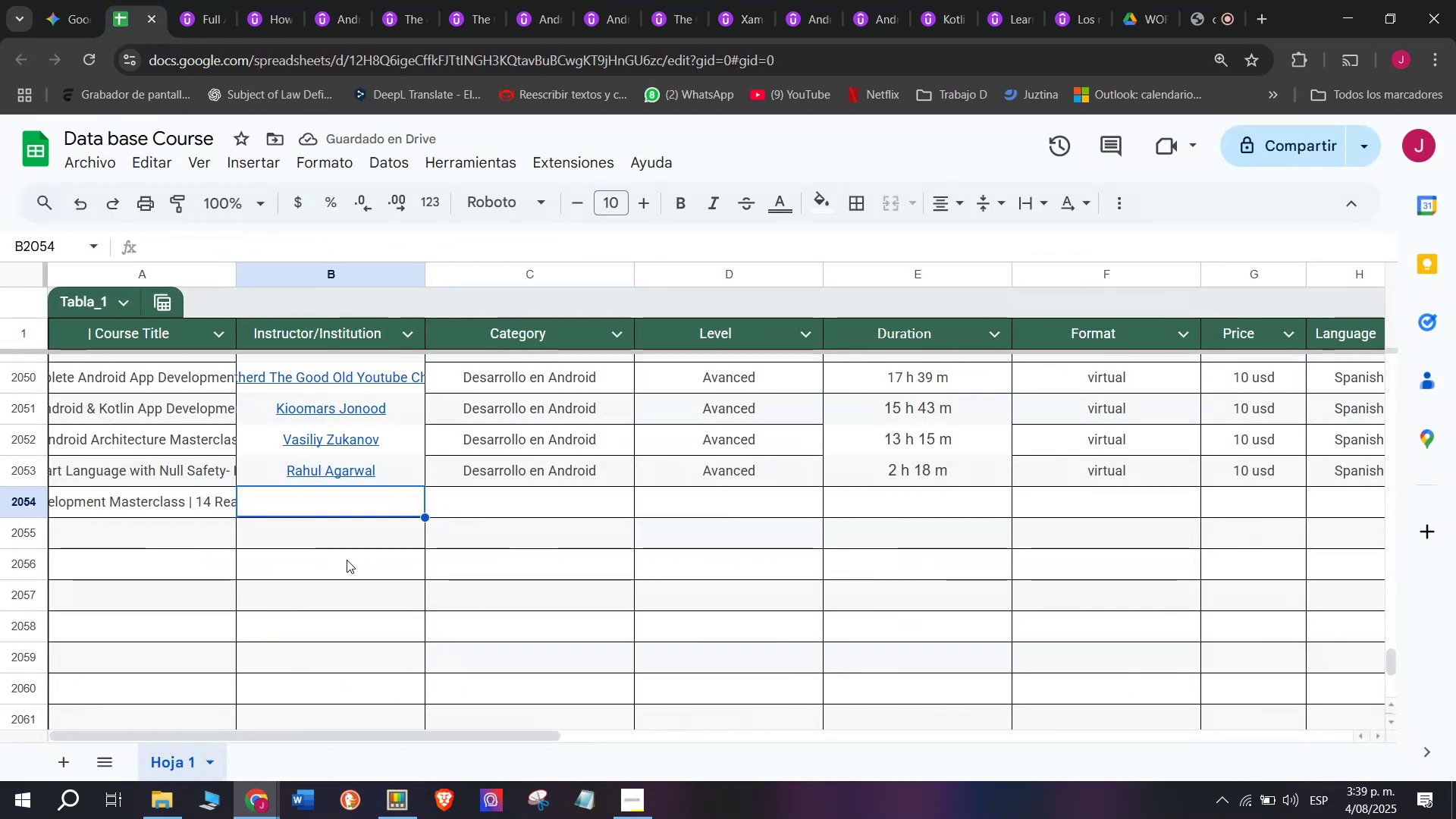 
key(Z)
 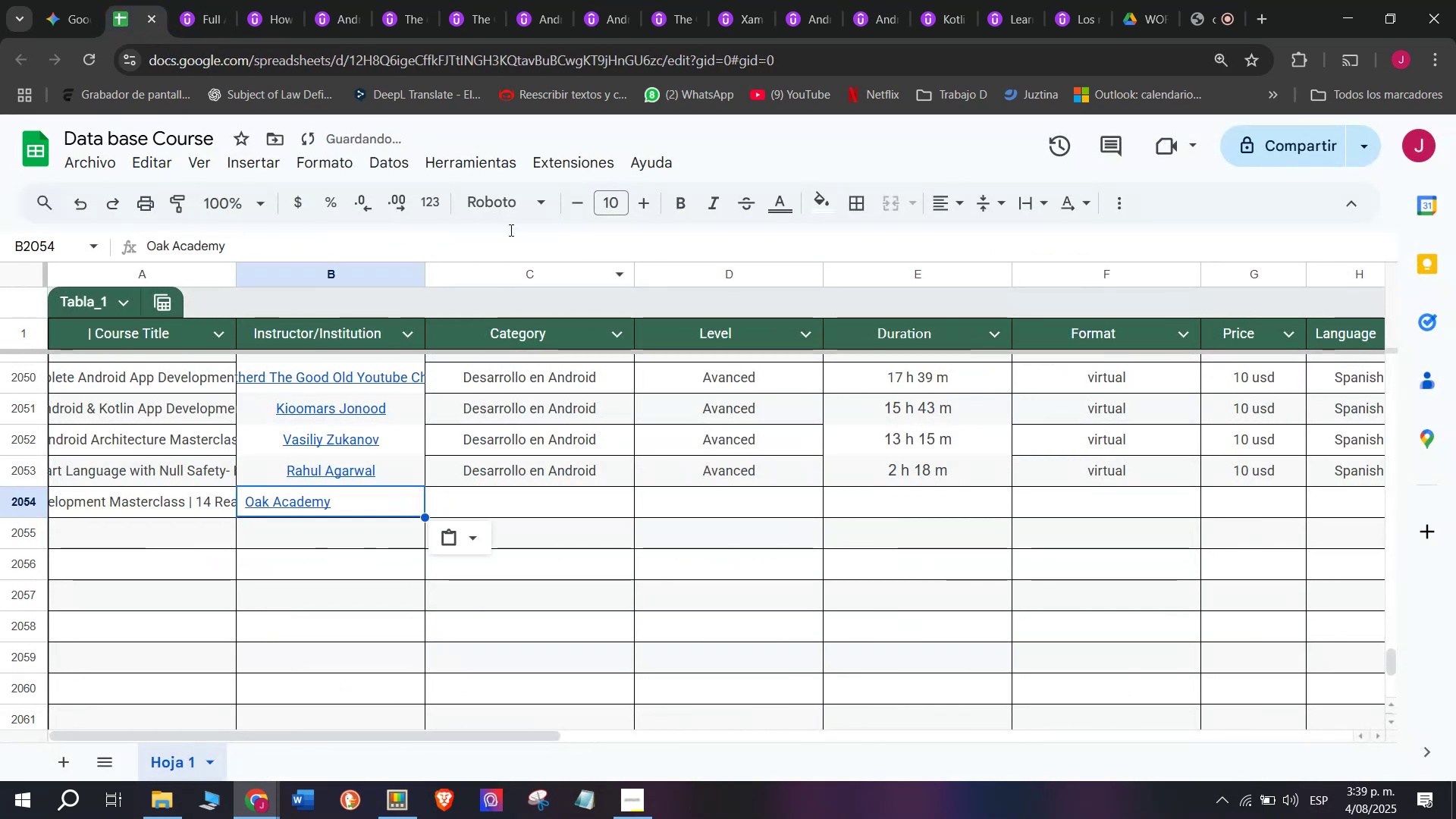 
key(Control+V)
 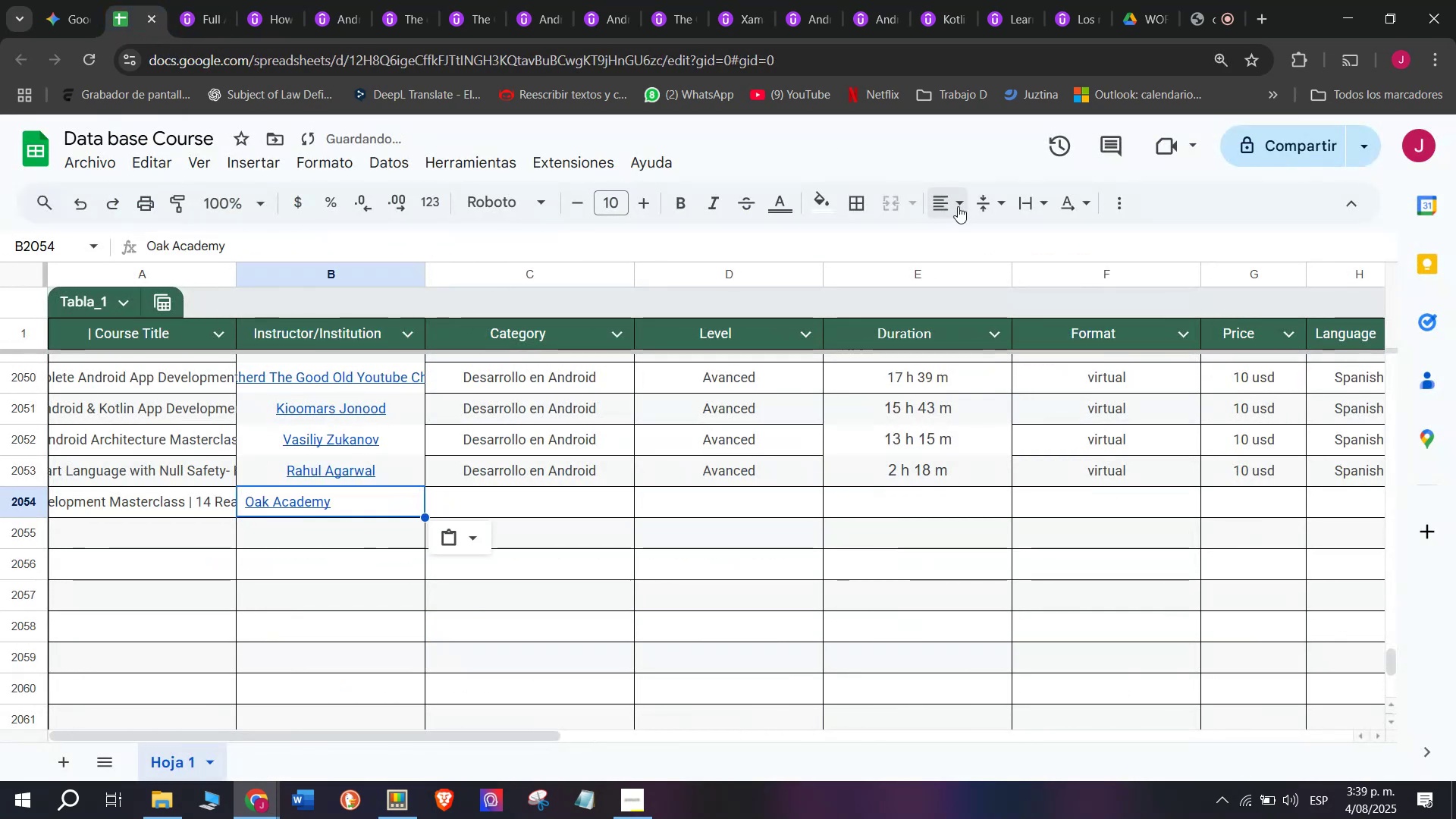 
double_click([986, 256])
 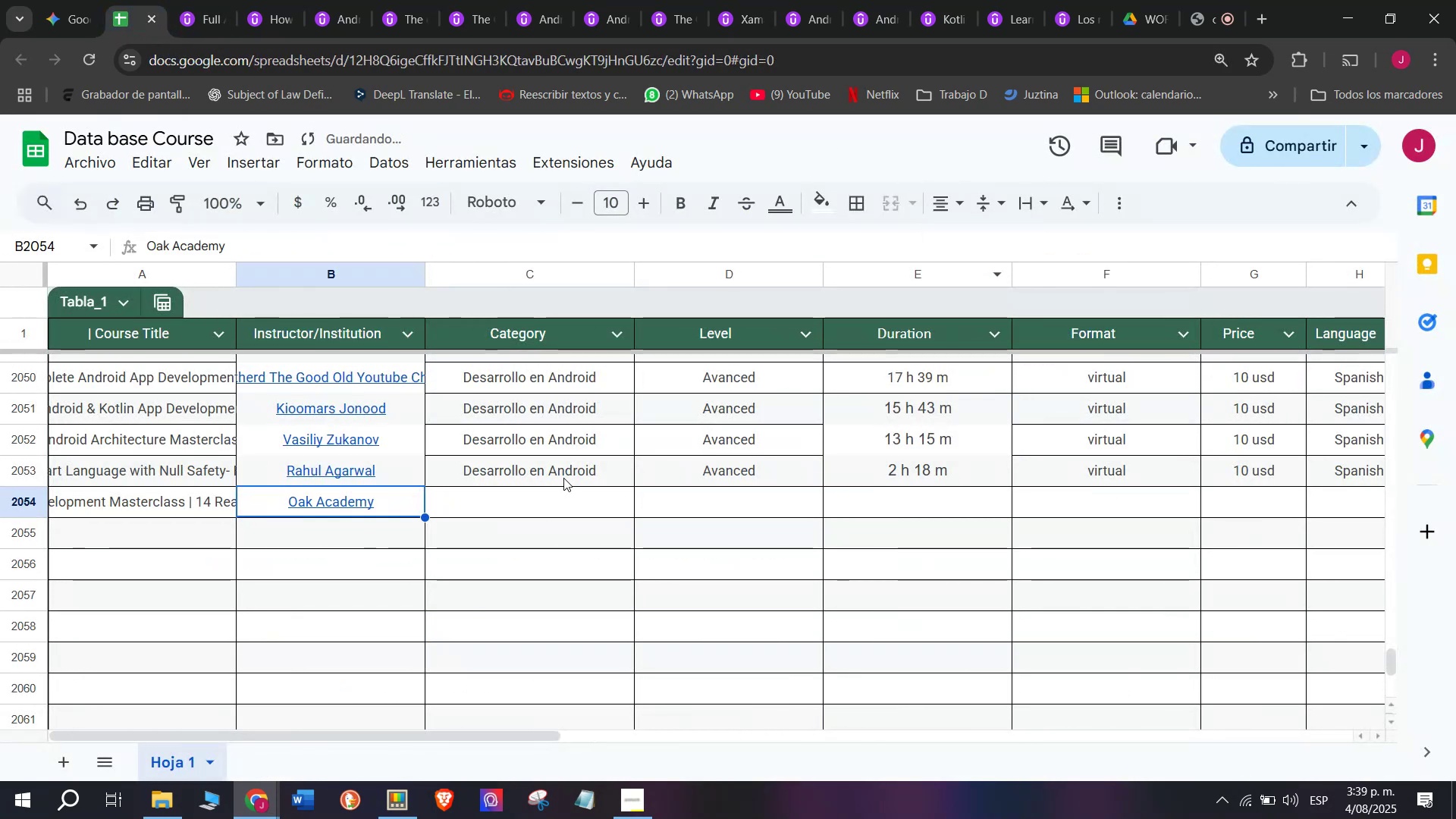 
key(Break)
 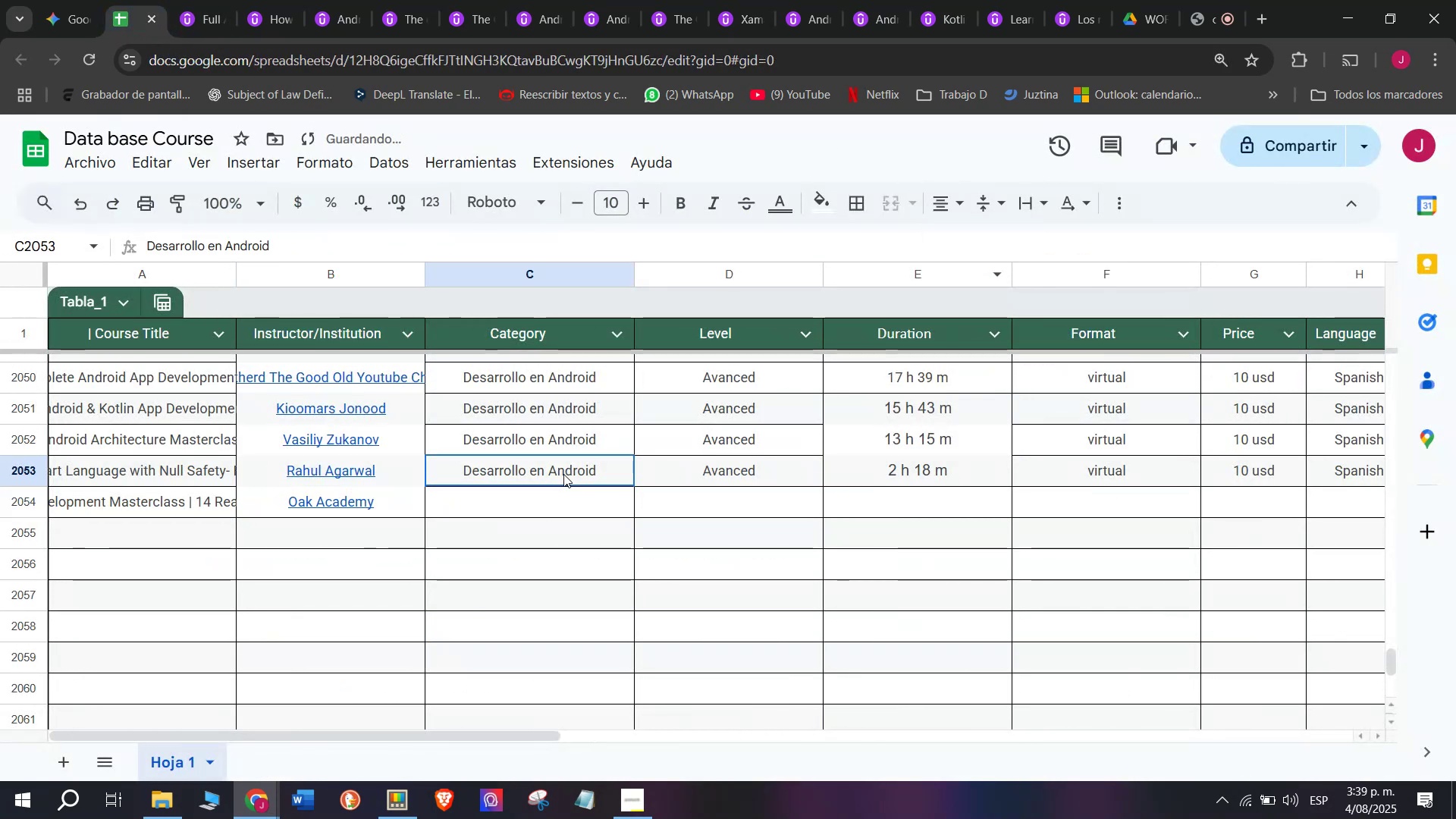 
key(Control+ControlLeft)
 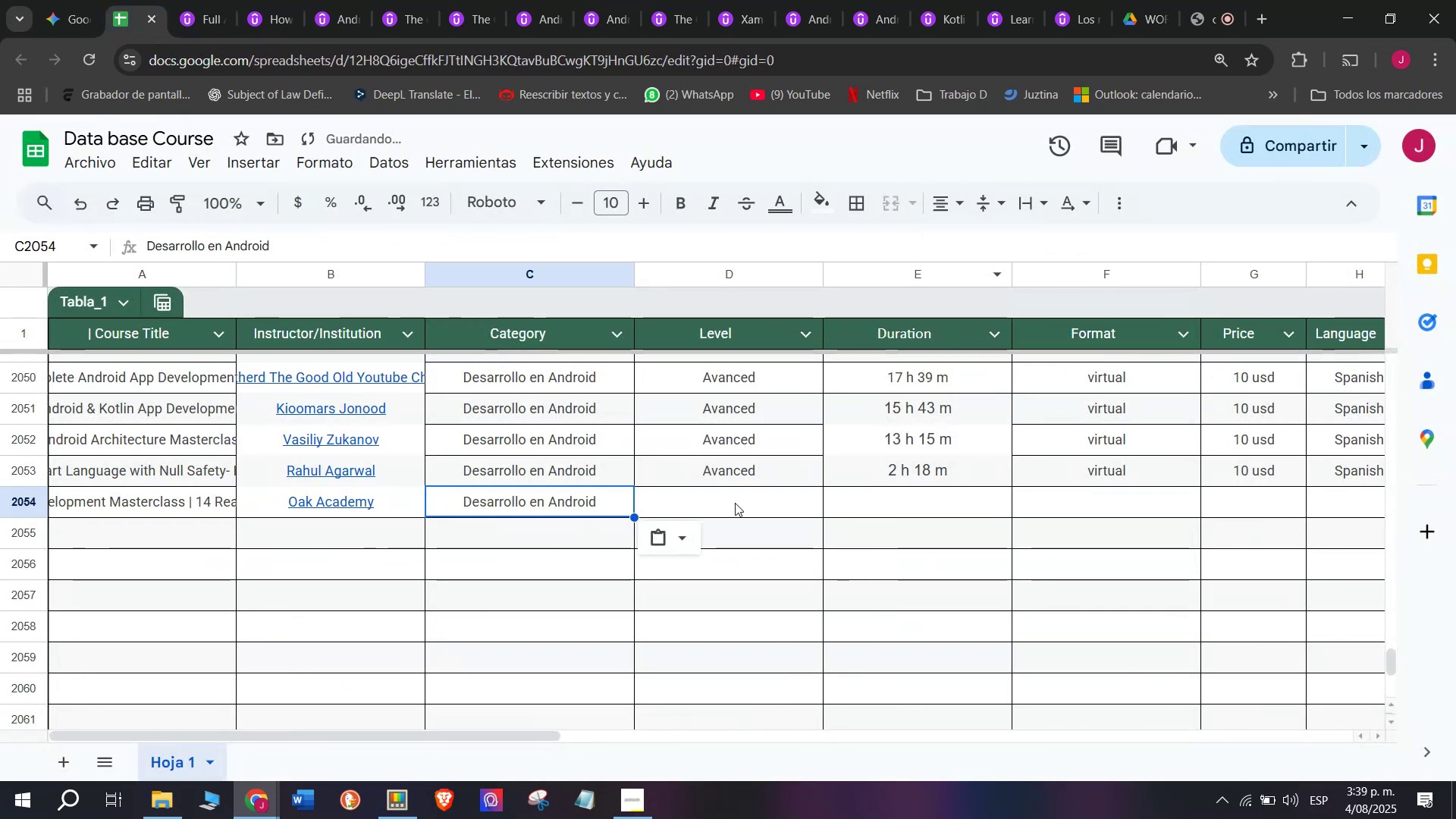 
key(Control+C)
 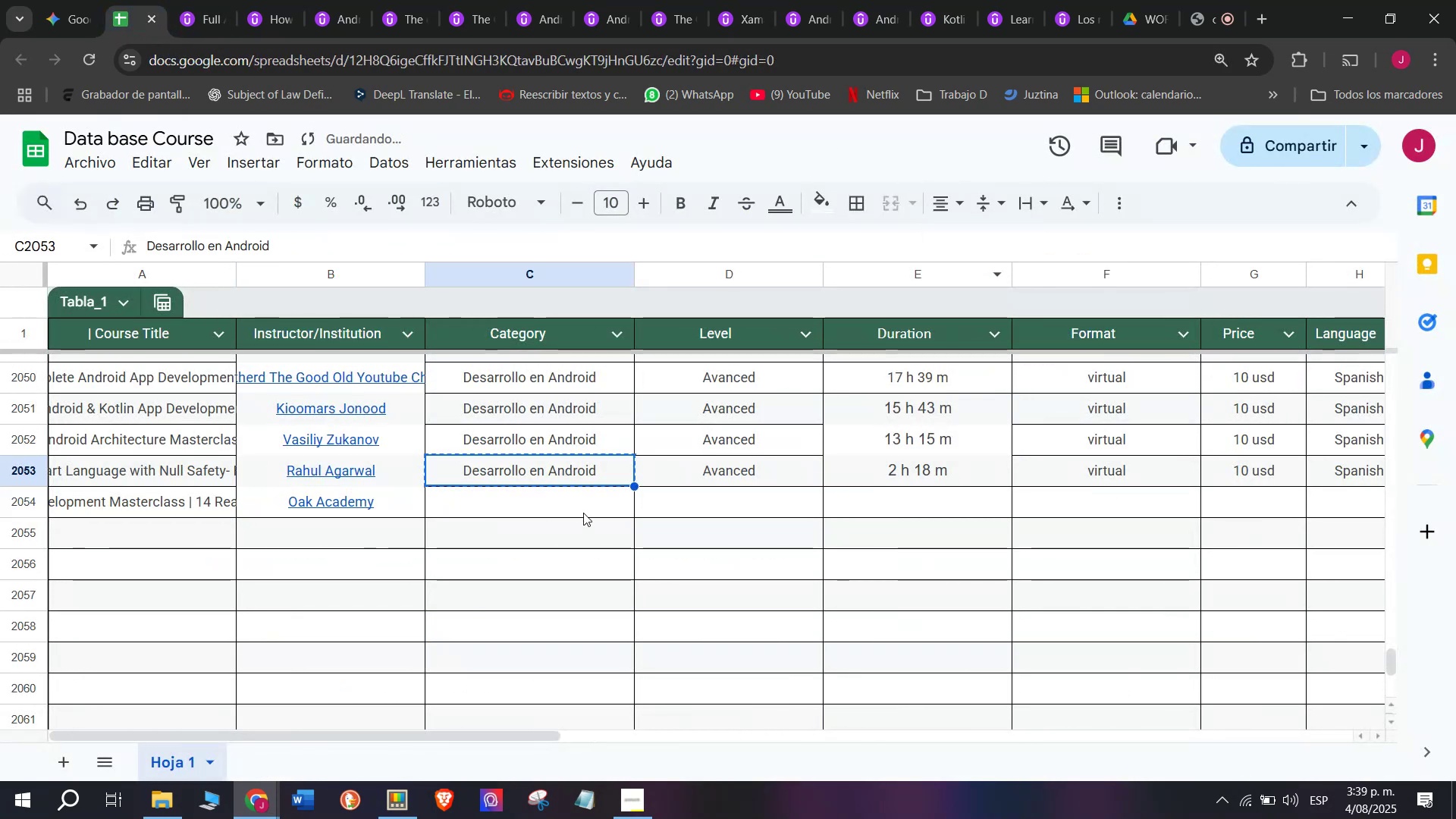 
double_click([583, 513])
 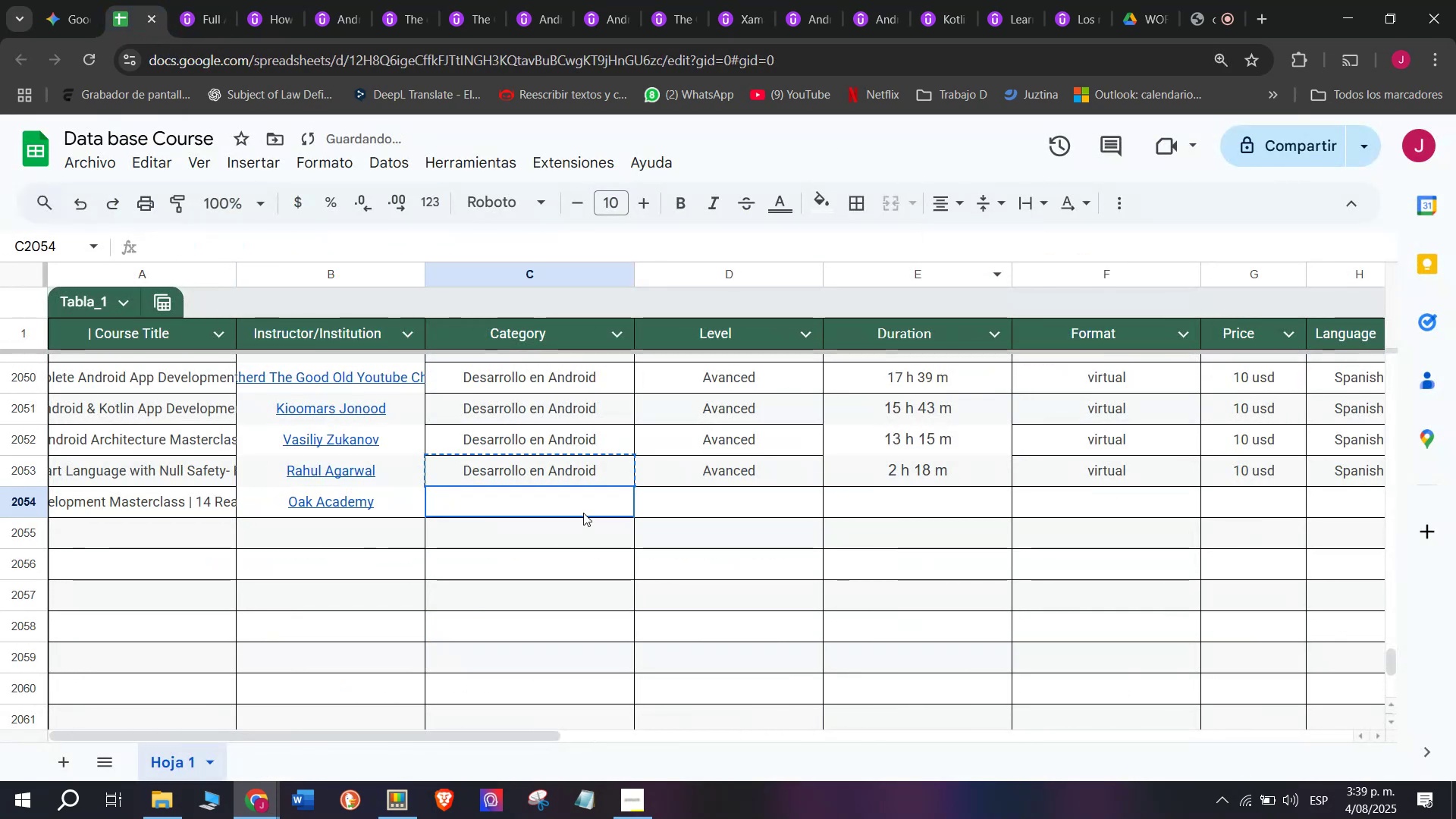 
key(Z)
 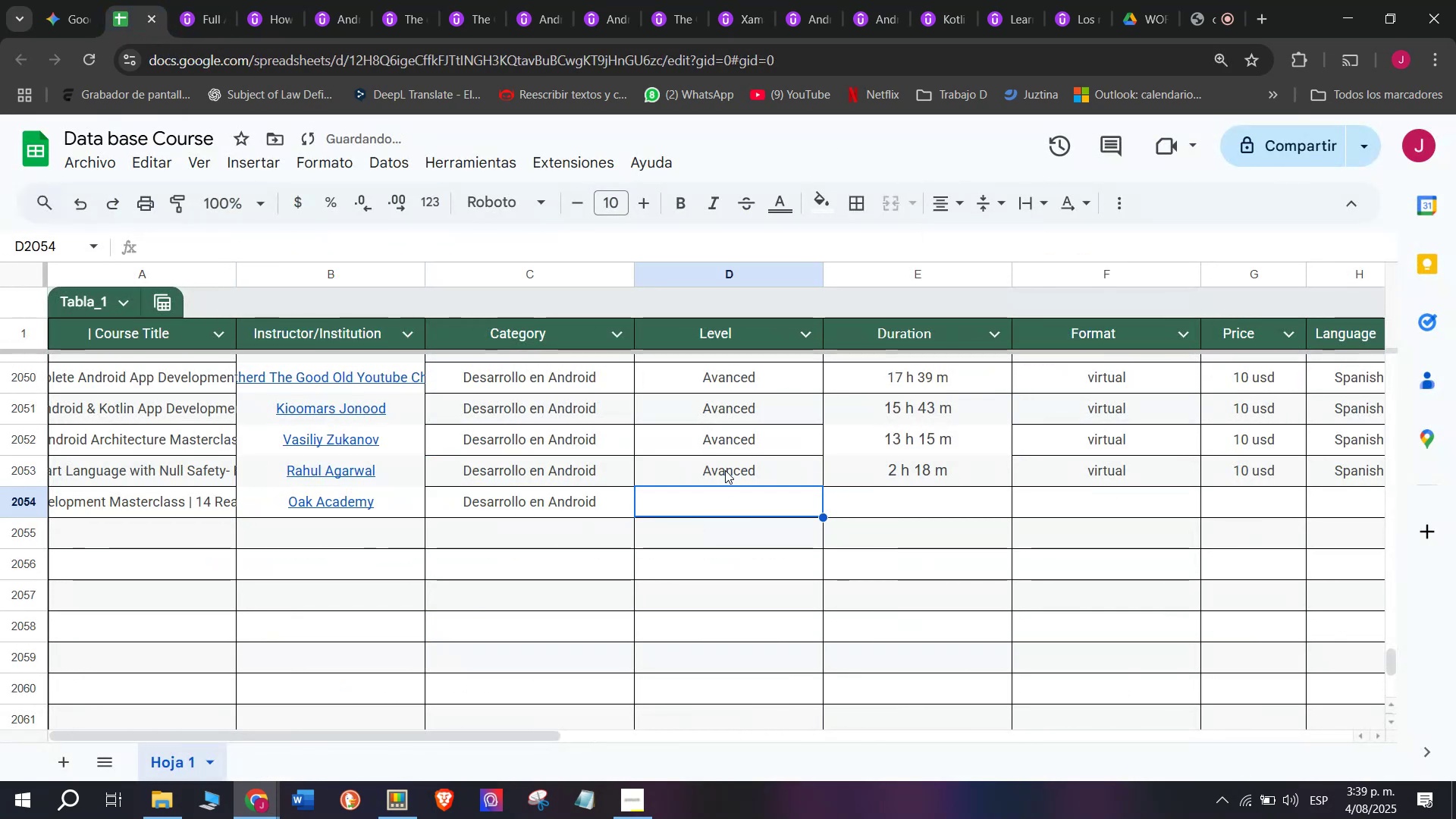 
key(Control+ControlLeft)
 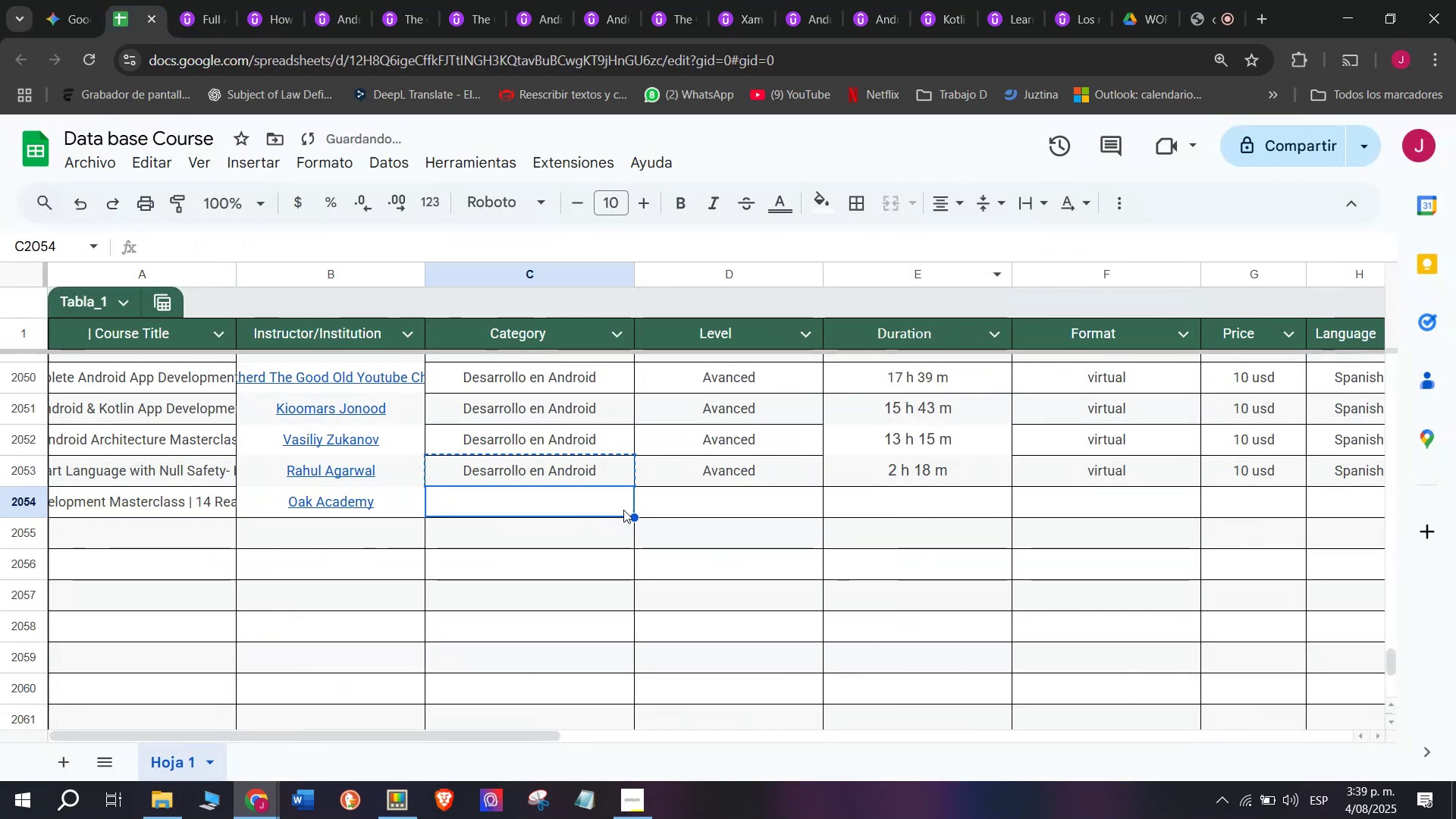 
key(Control+V)
 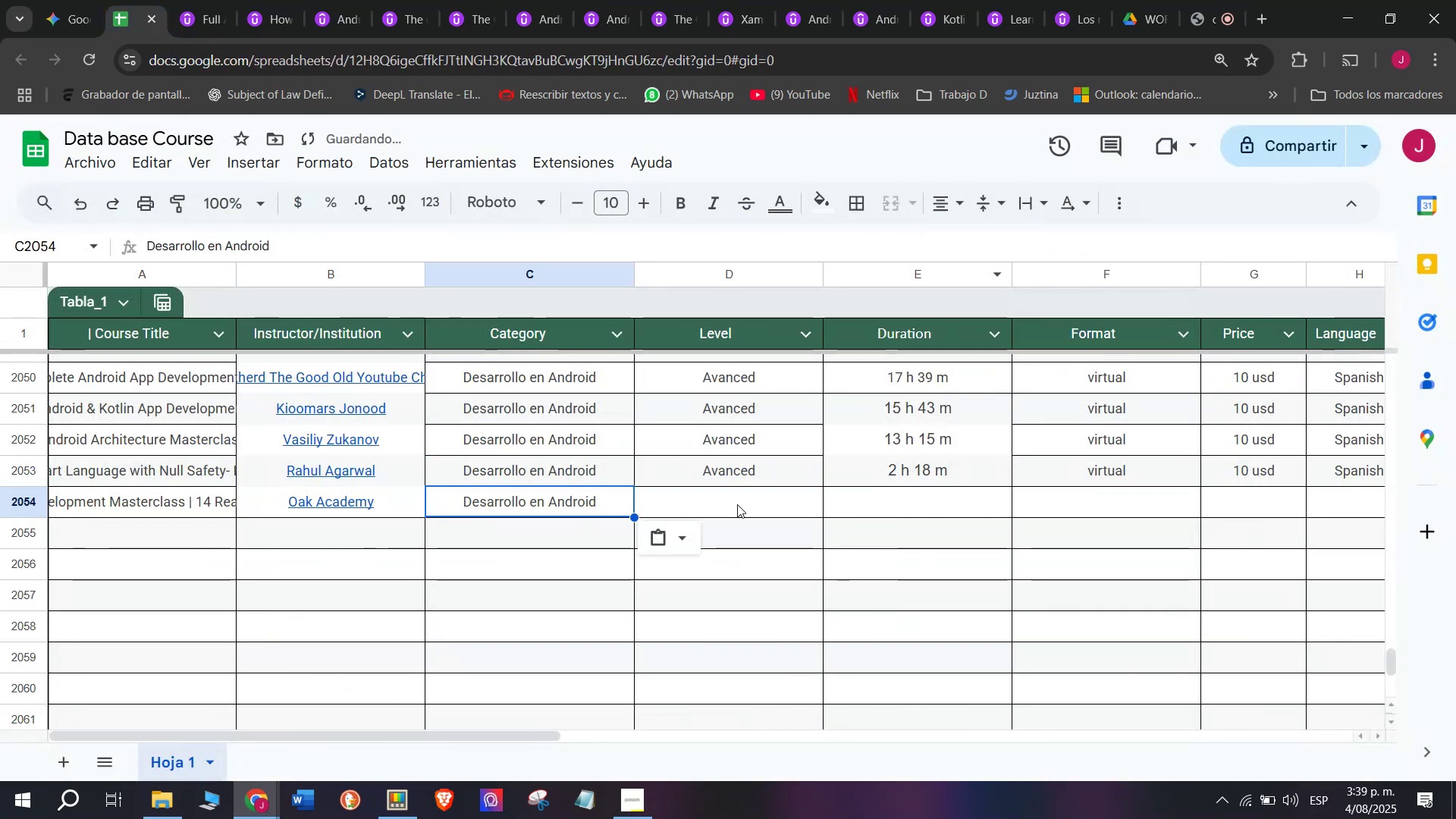 
triple_click([737, 504])
 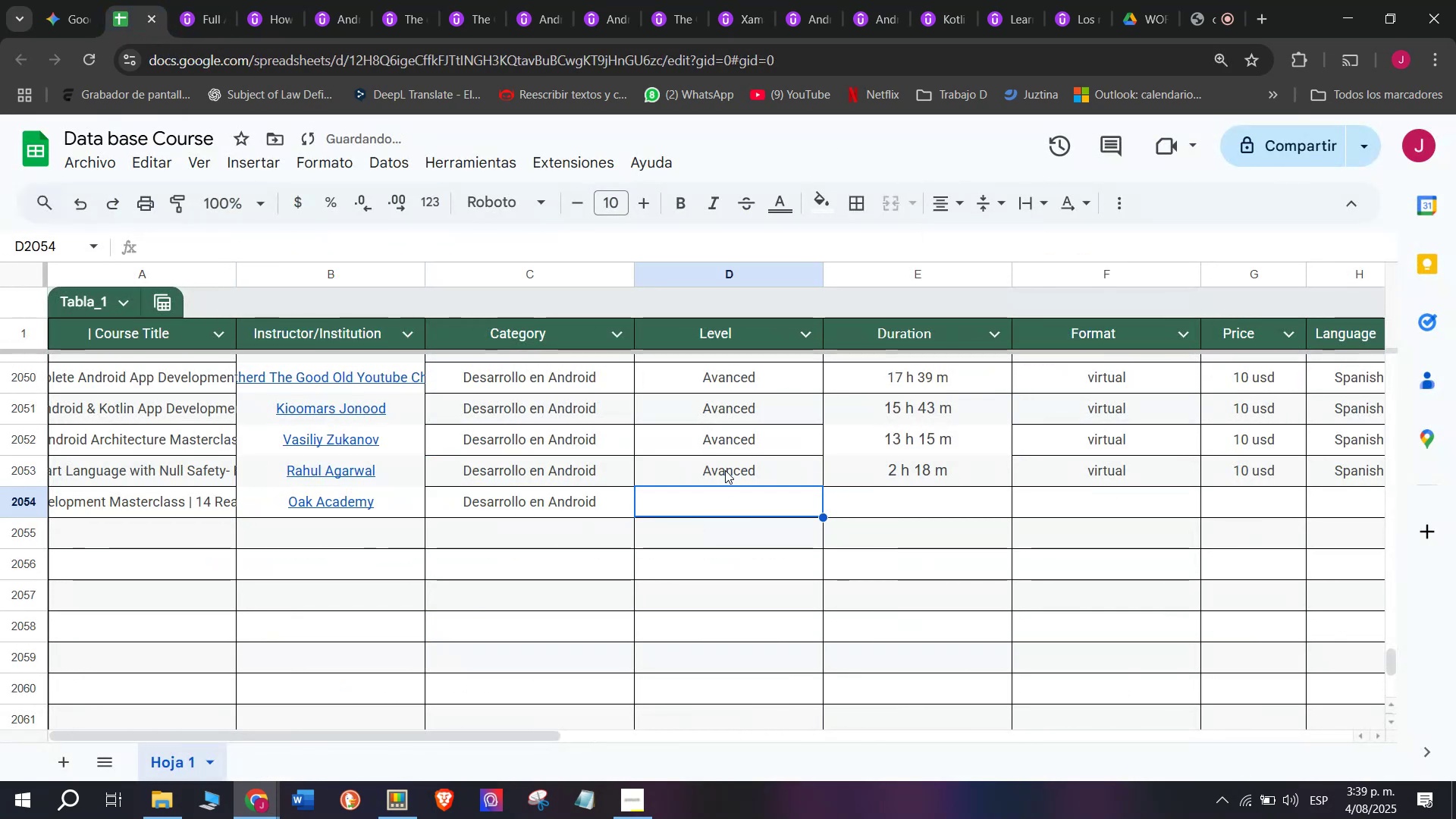 
key(Break)
 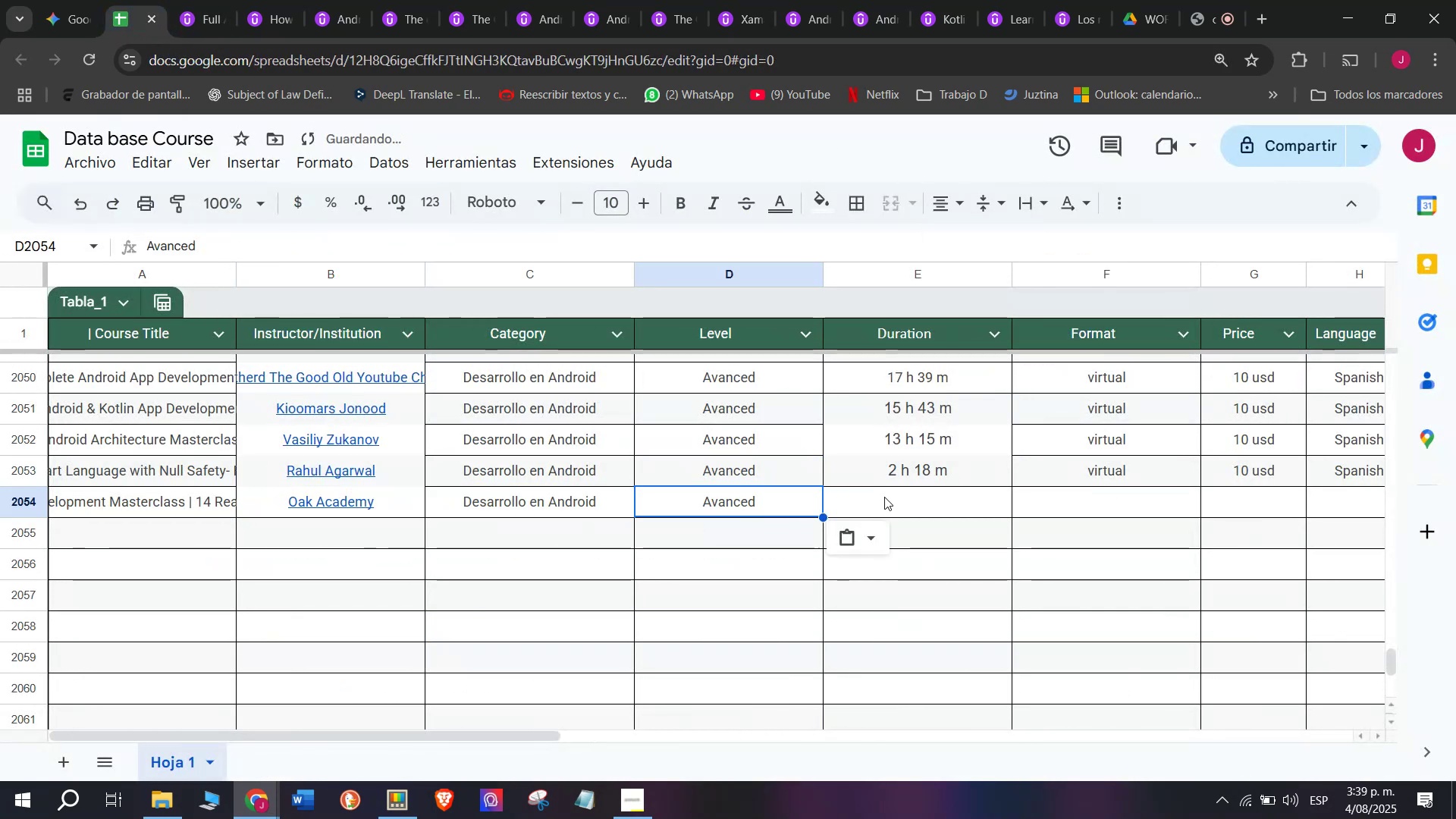 
key(Control+ControlLeft)
 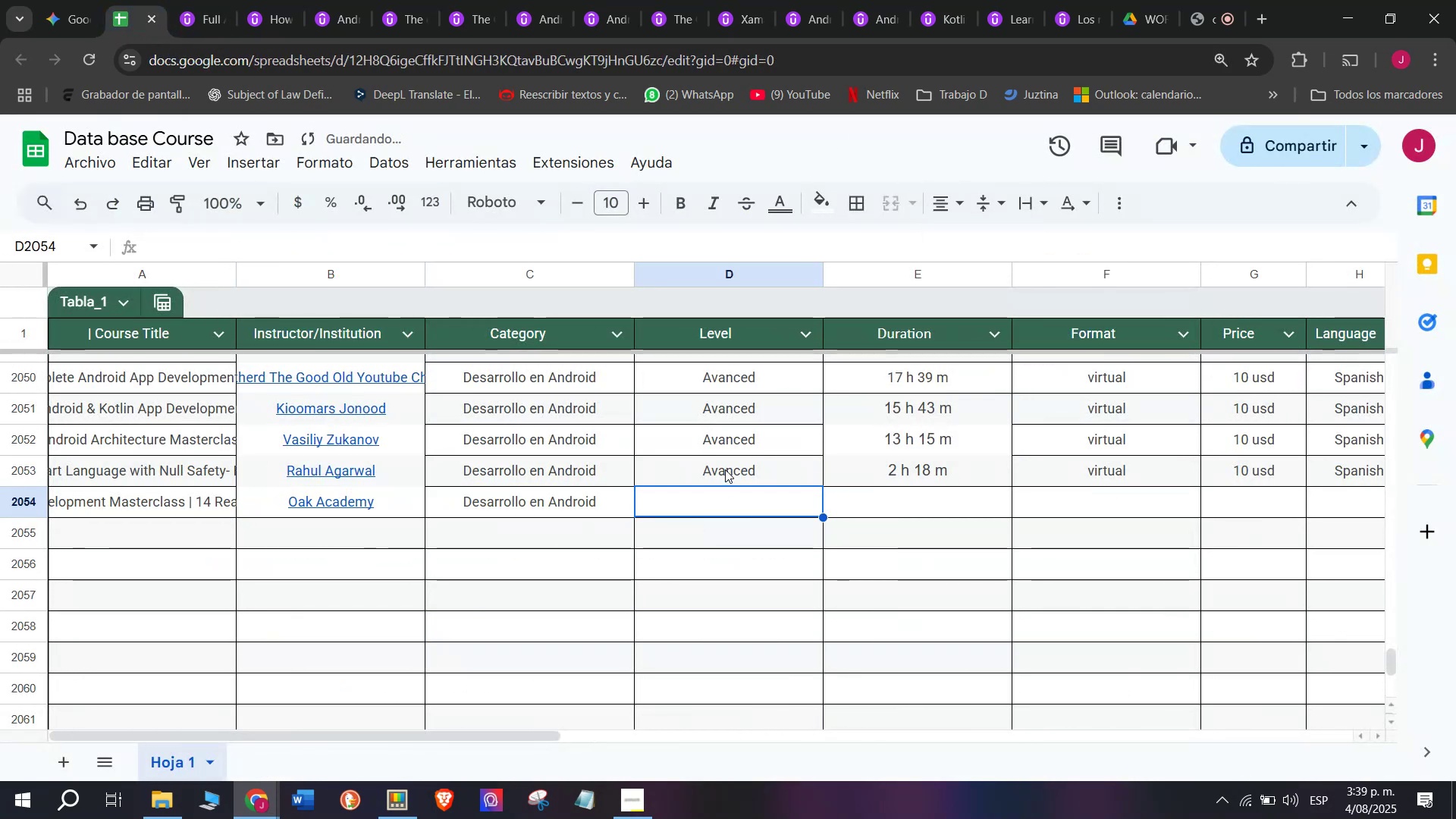 
key(Control+C)
 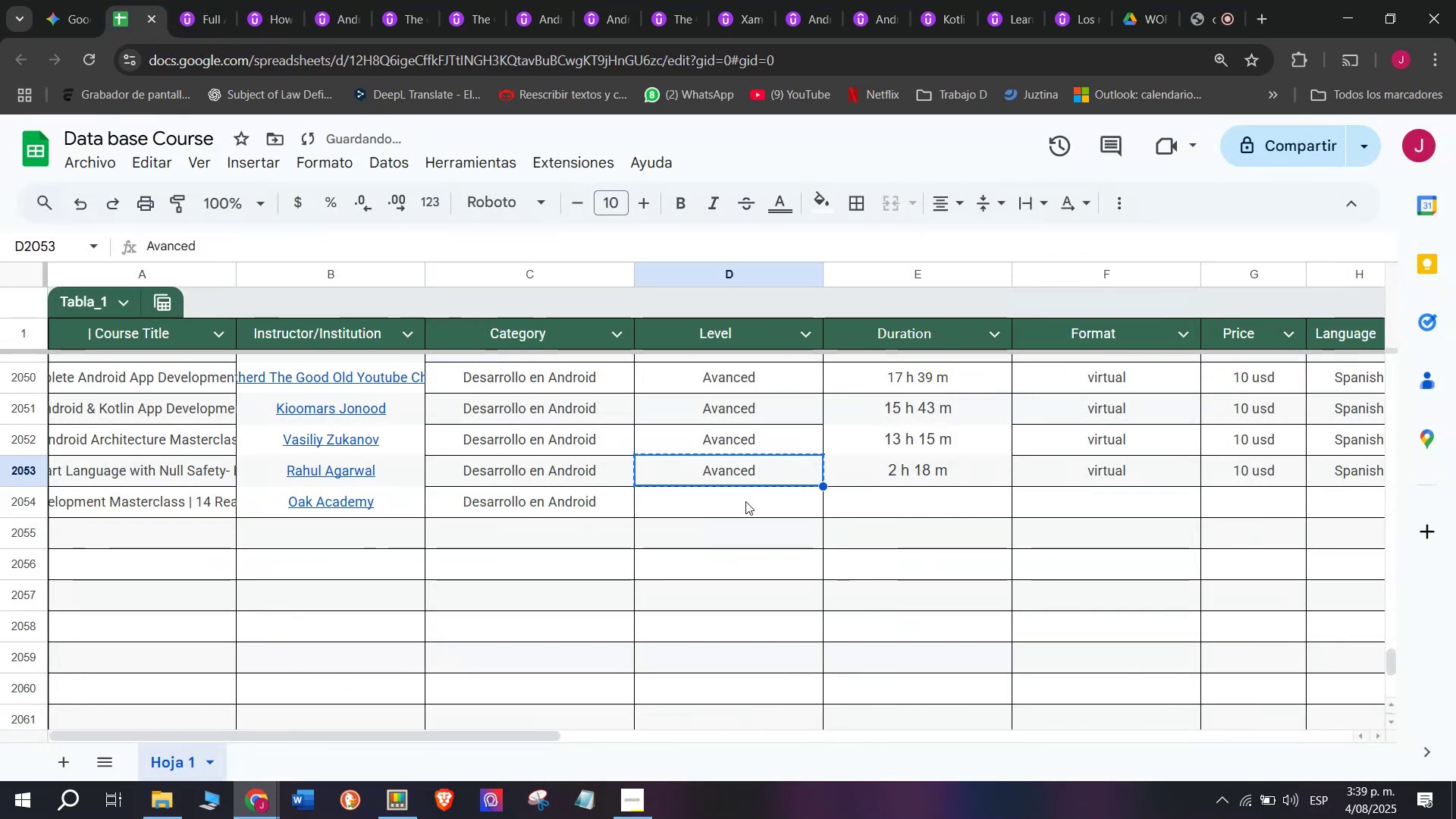 
key(Z)
 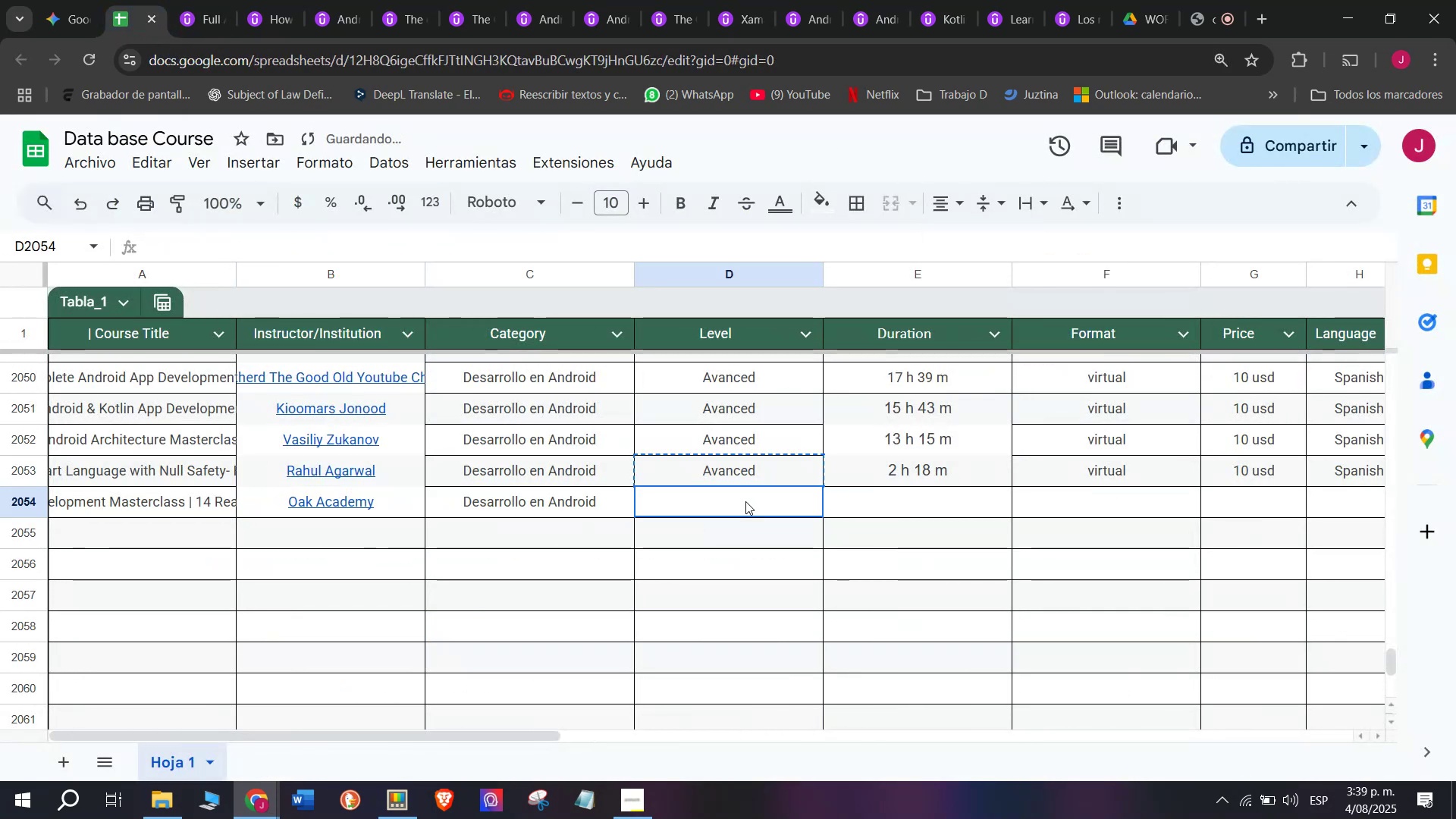 
key(Control+ControlLeft)
 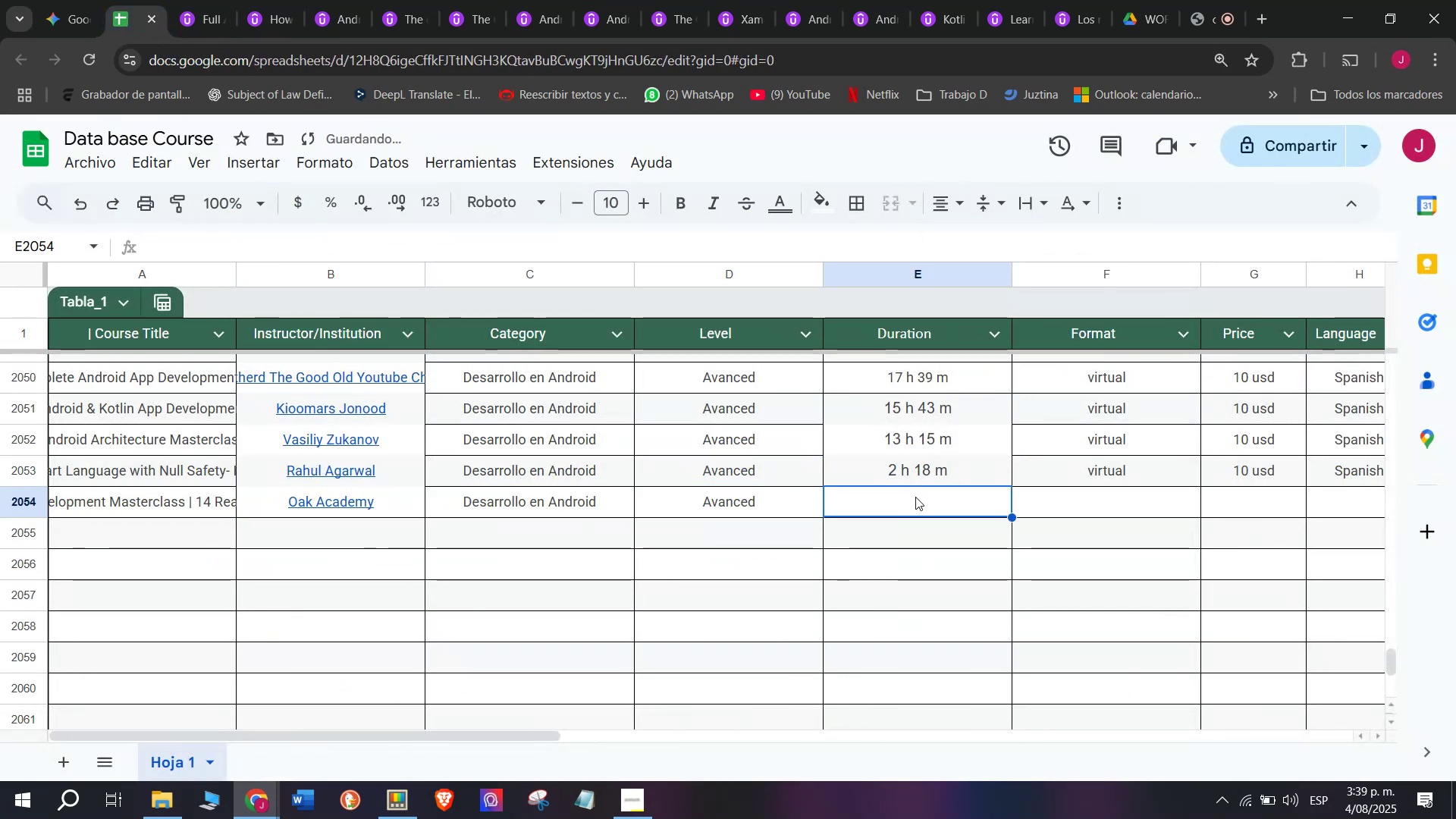 
key(Control+V)
 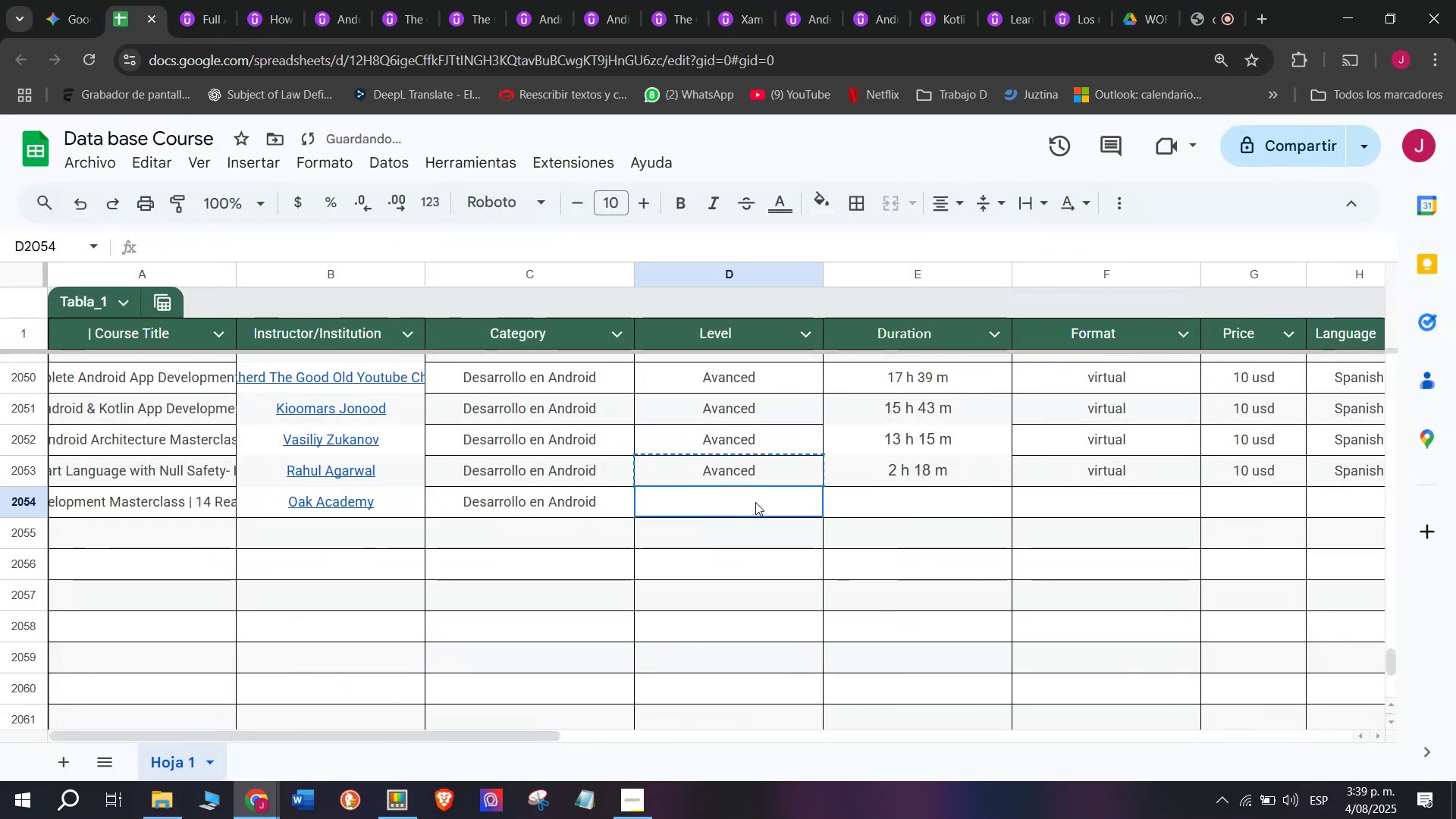 
triple_click([745, 501])
 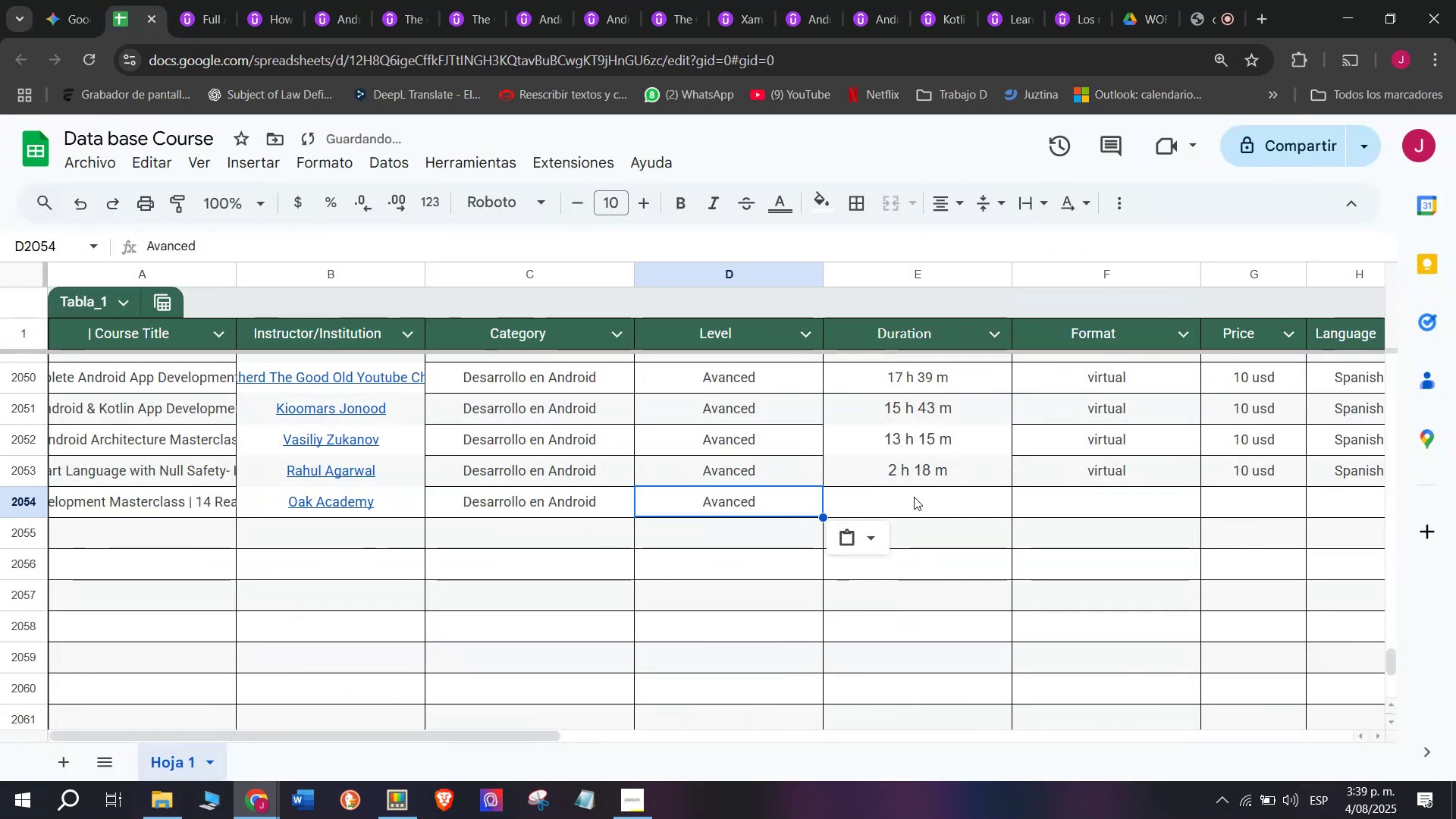 
triple_click([915, 497])
 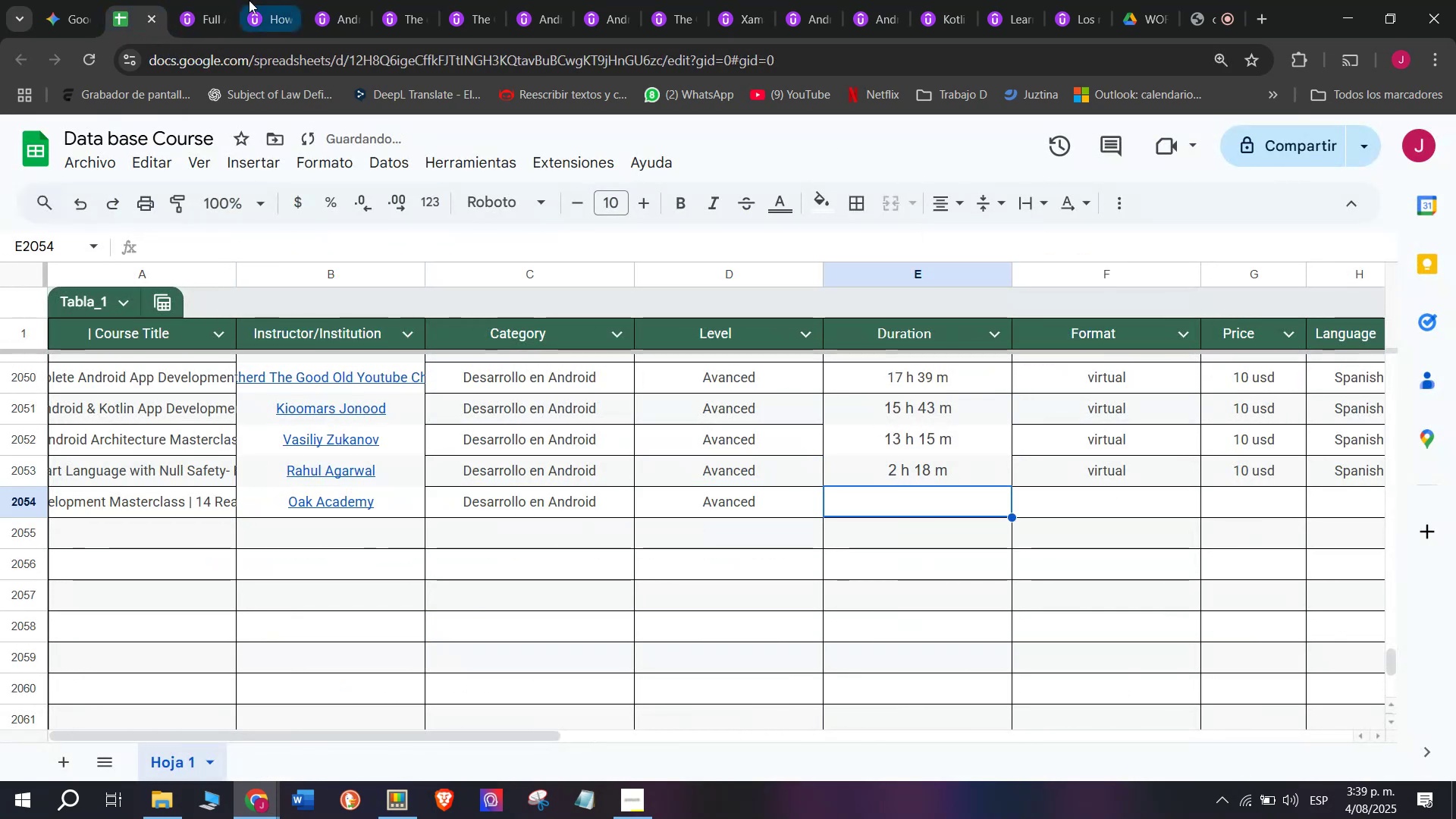 
left_click([202, 0])
 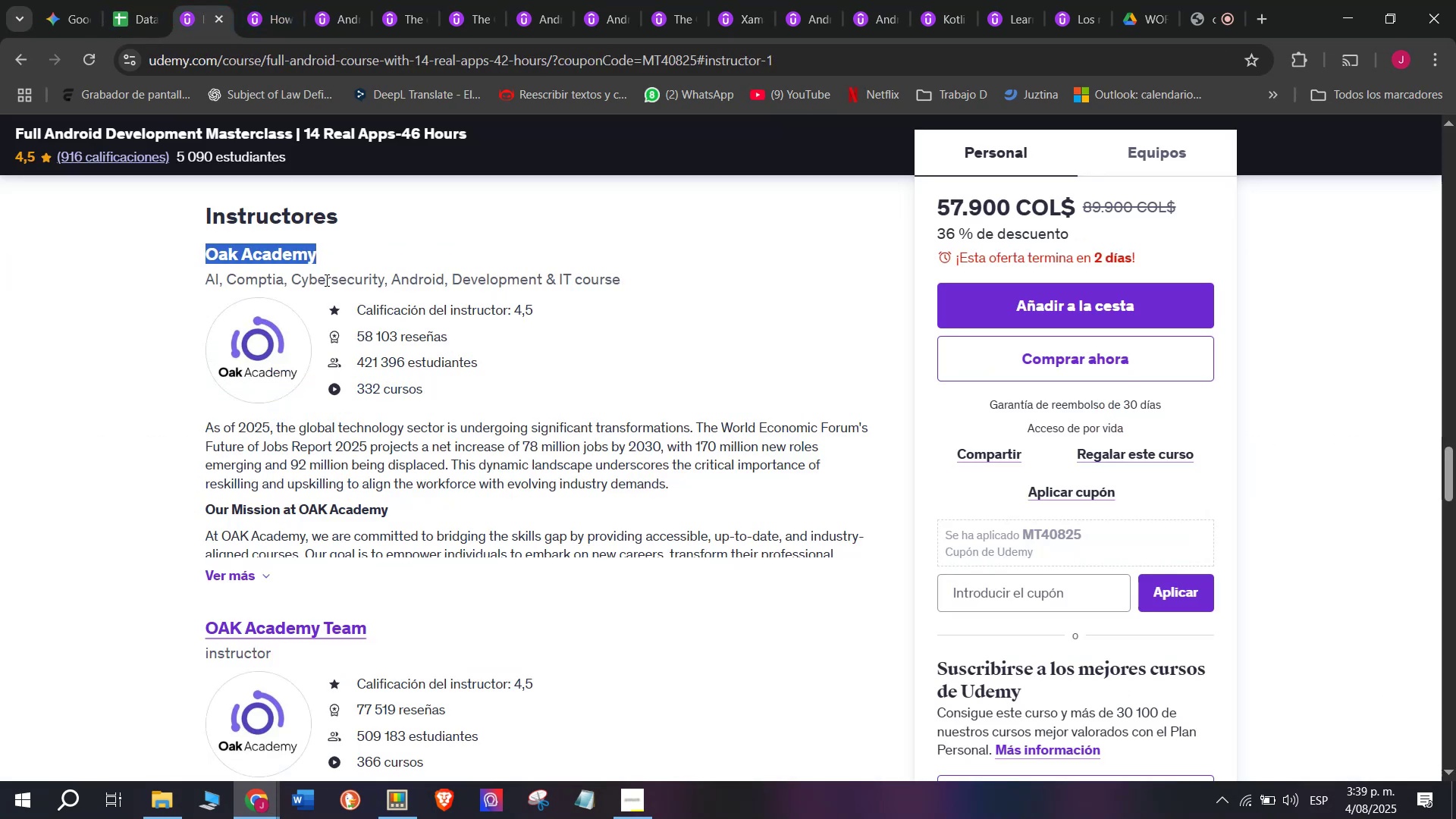 
scroll: coordinate [406, 538], scroll_direction: up, amount: 13.0
 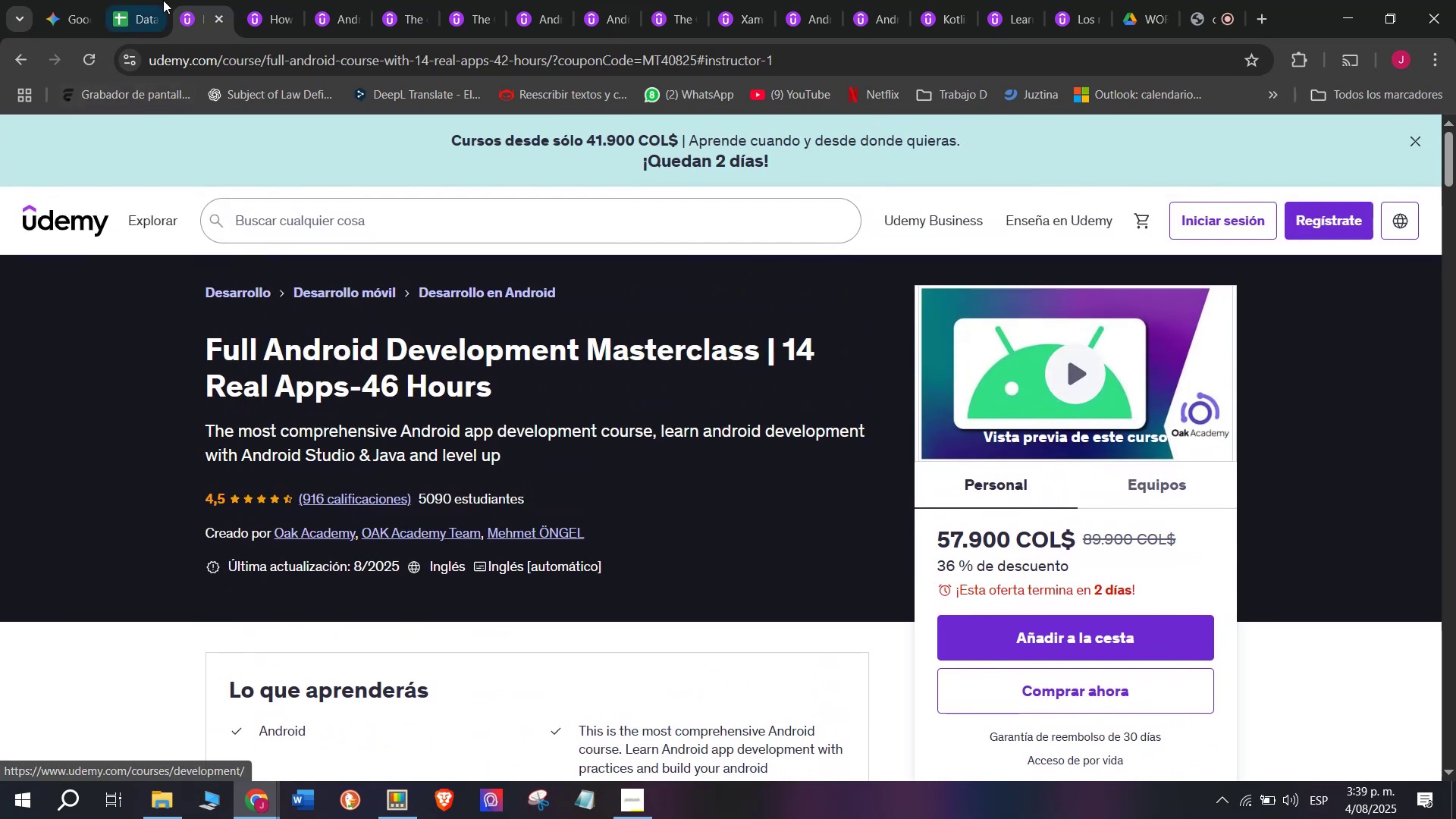 
left_click([148, 0])
 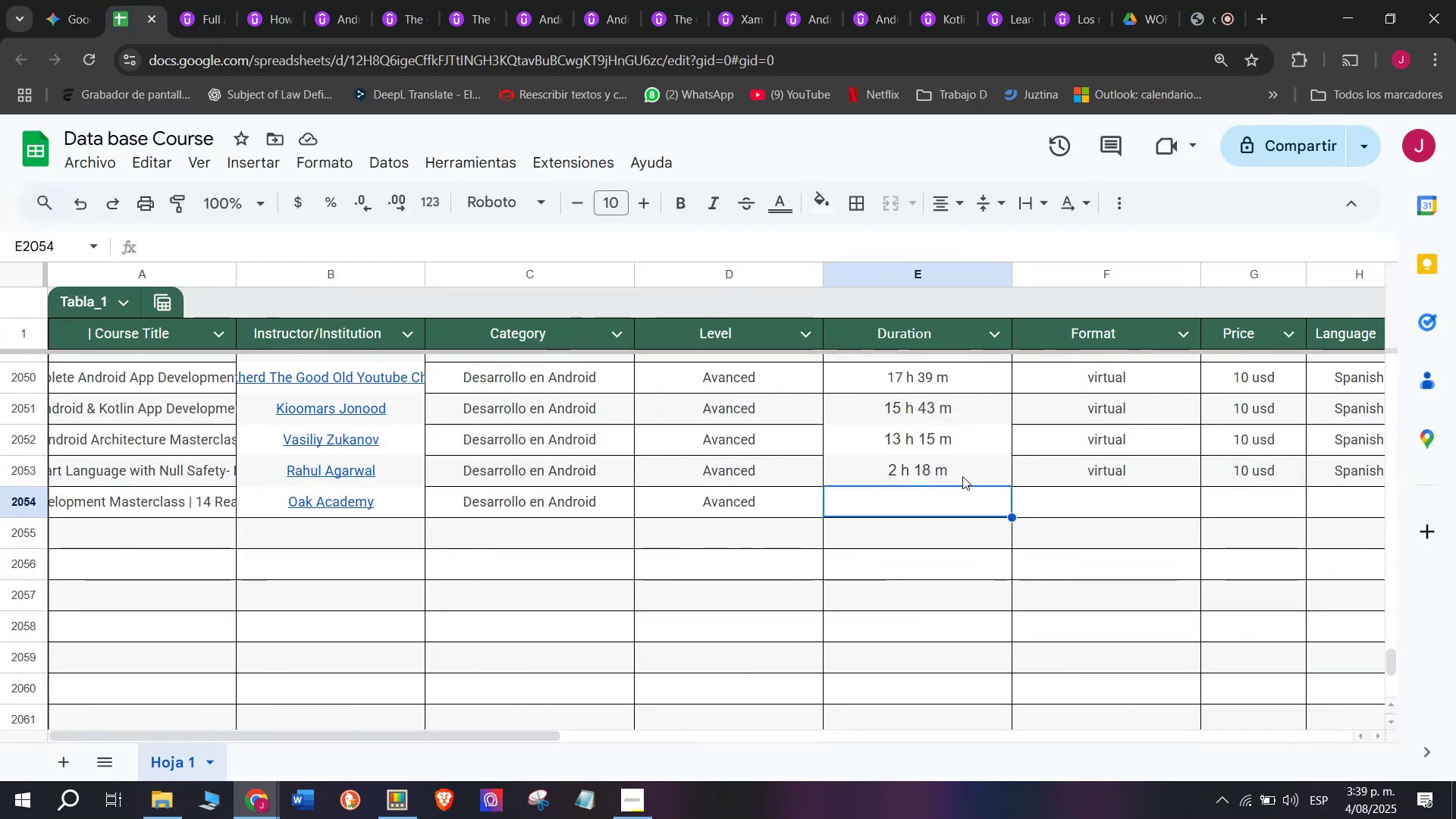 
double_click([983, 506])
 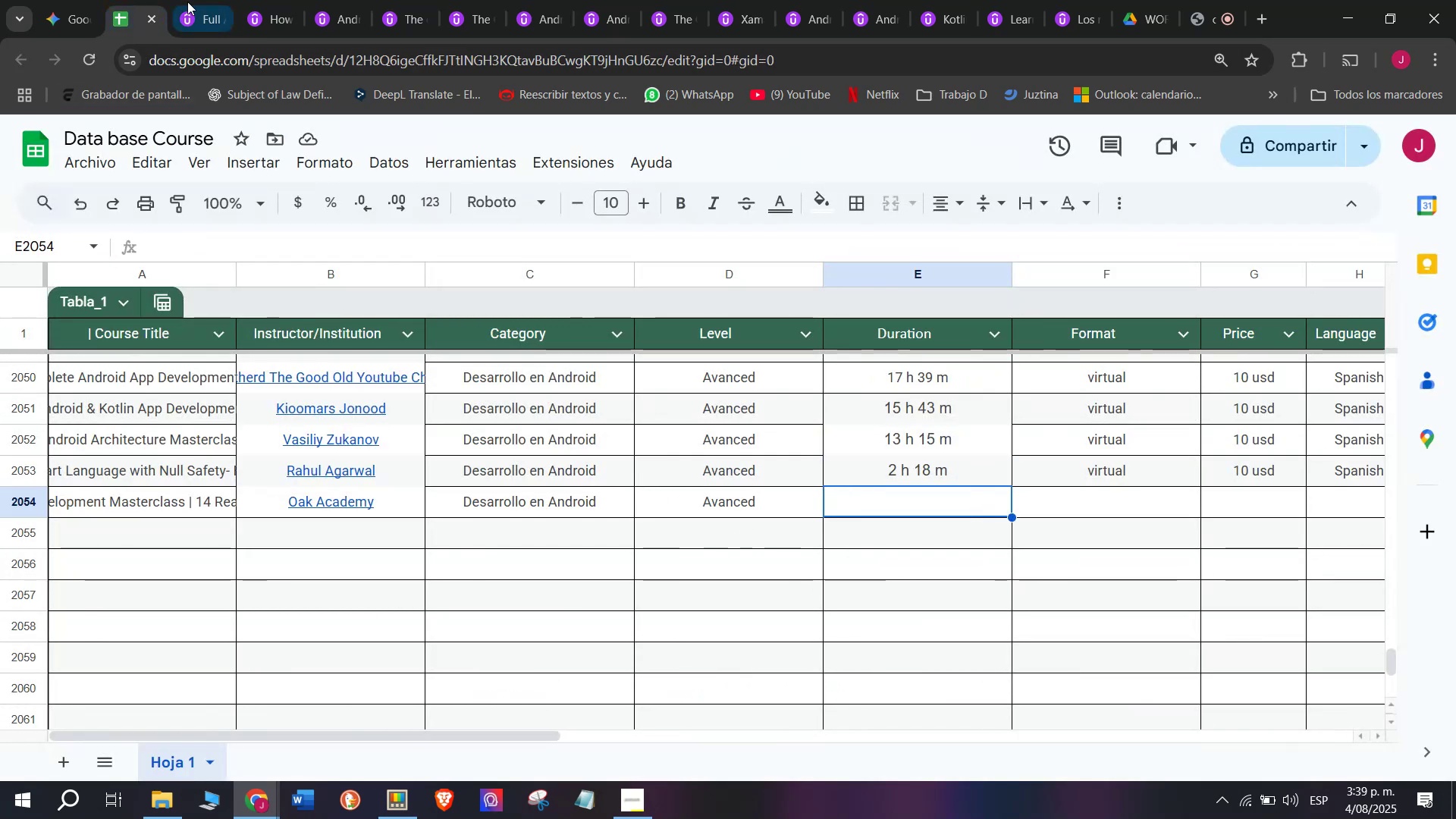 
left_click([222, 0])
 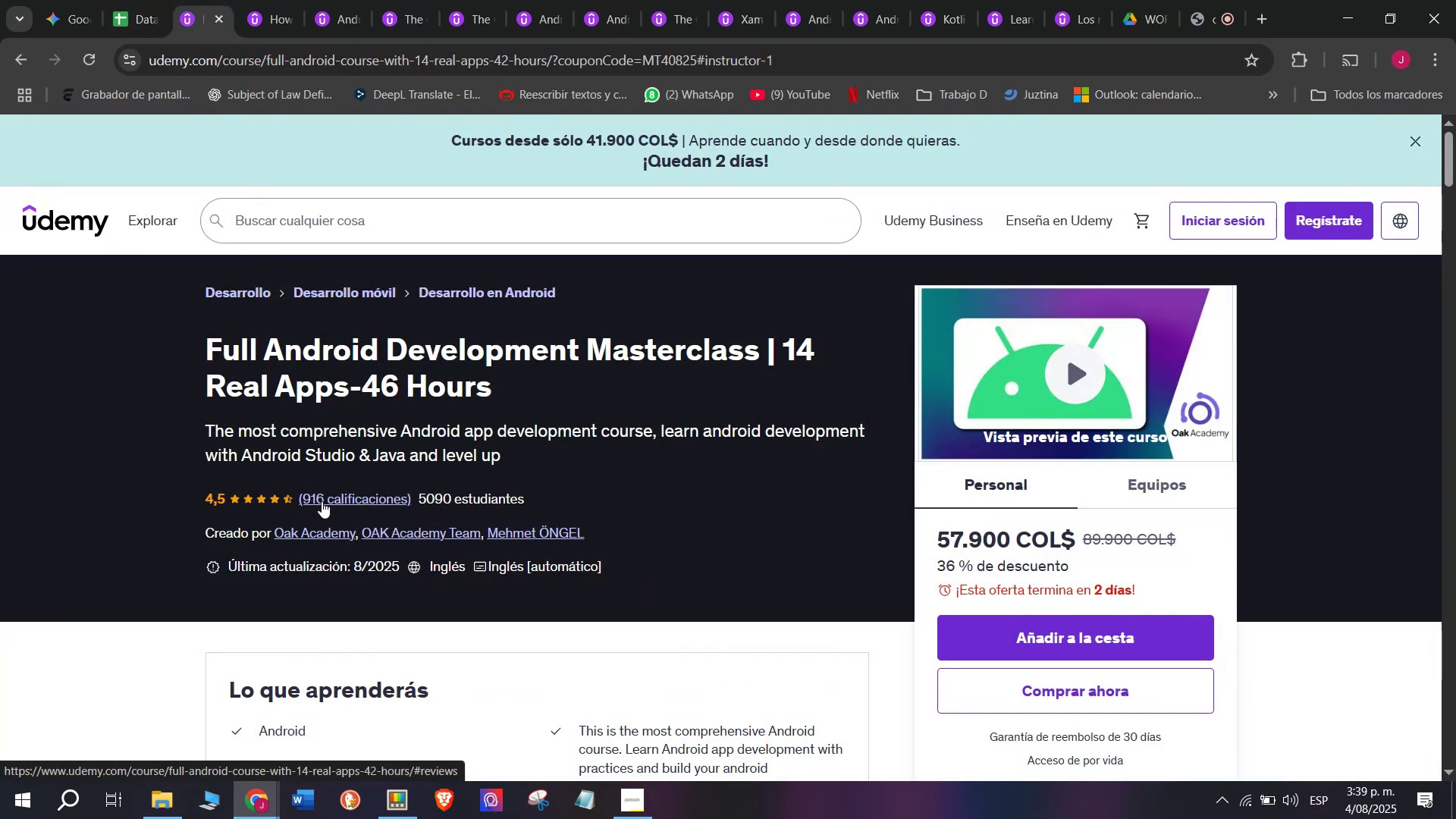 
left_click([322, 501])
 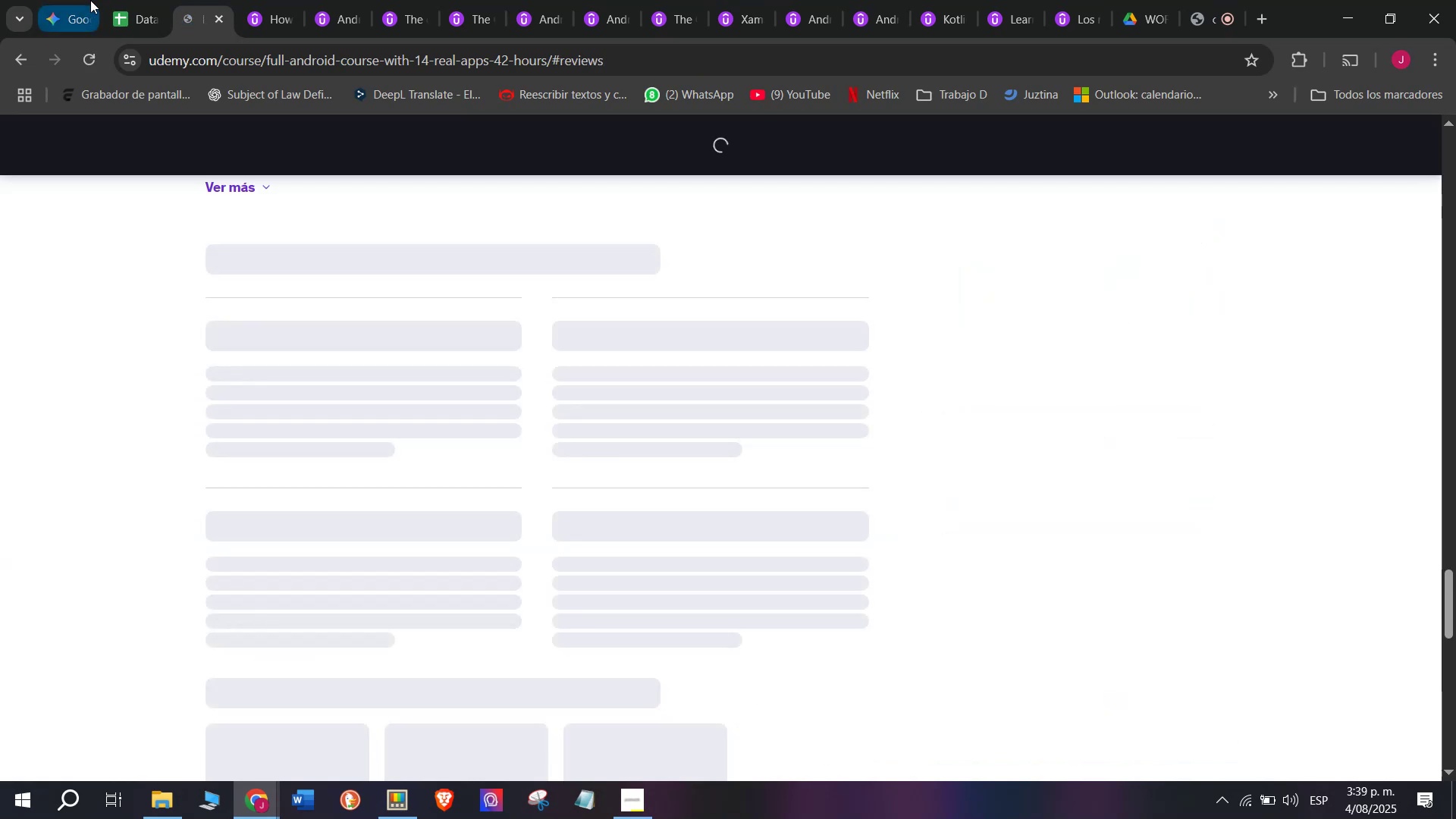 
left_click([124, 0])
 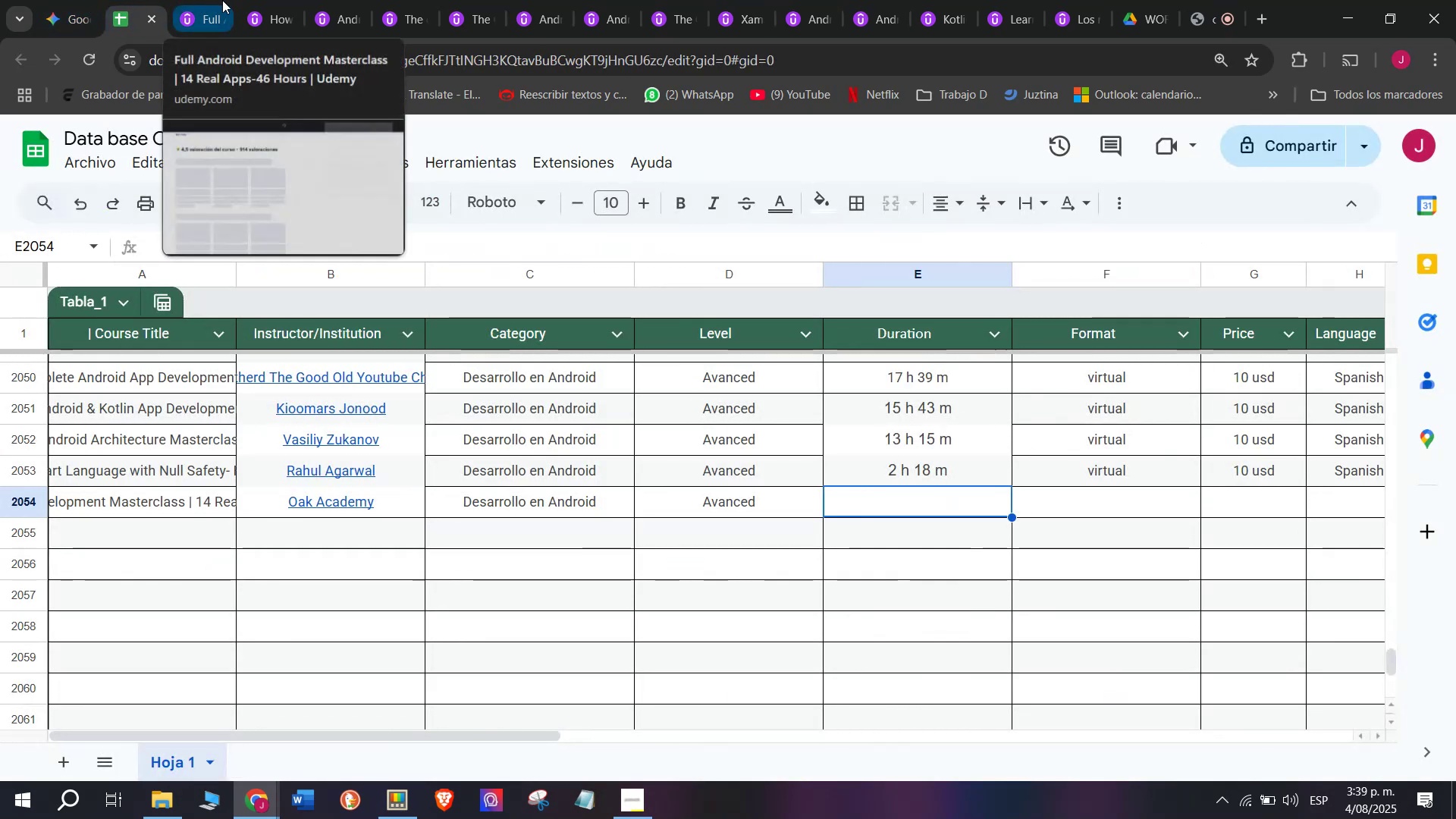 
left_click([220, 0])
 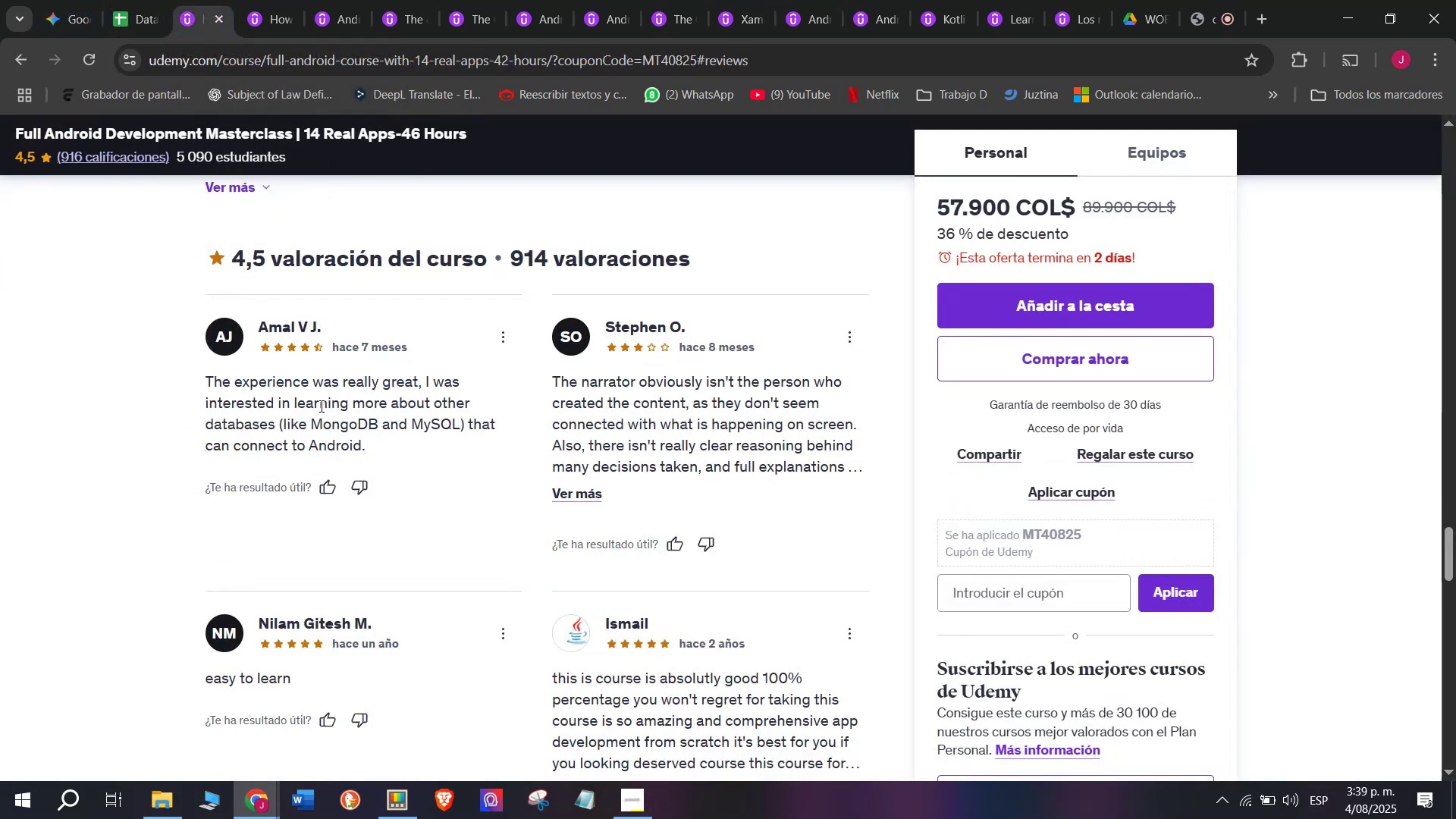 
scroll: coordinate [448, 603], scroll_direction: up, amount: 14.0
 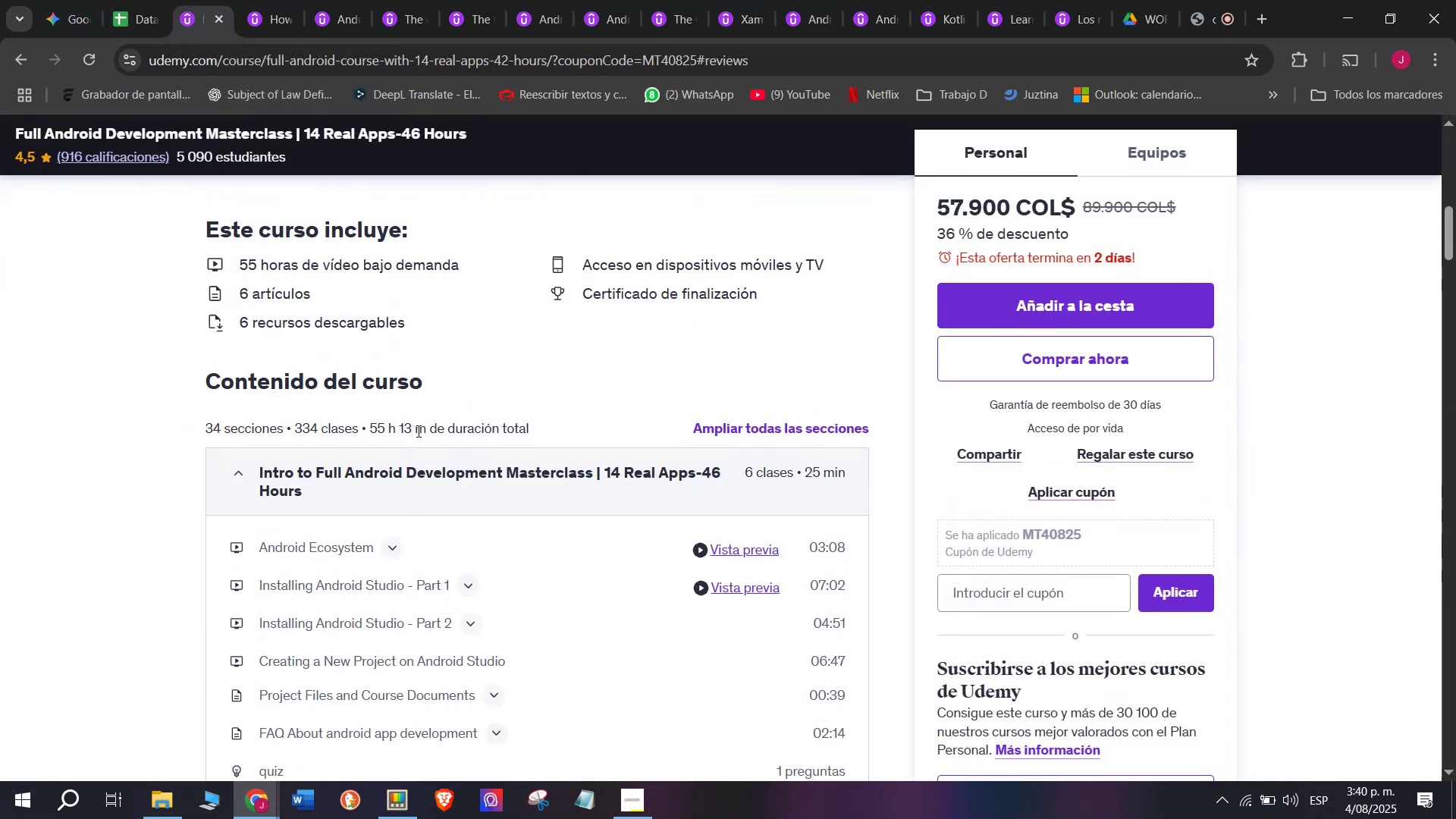 
left_click_drag(start_coordinate=[428, 431], to_coordinate=[367, 433])
 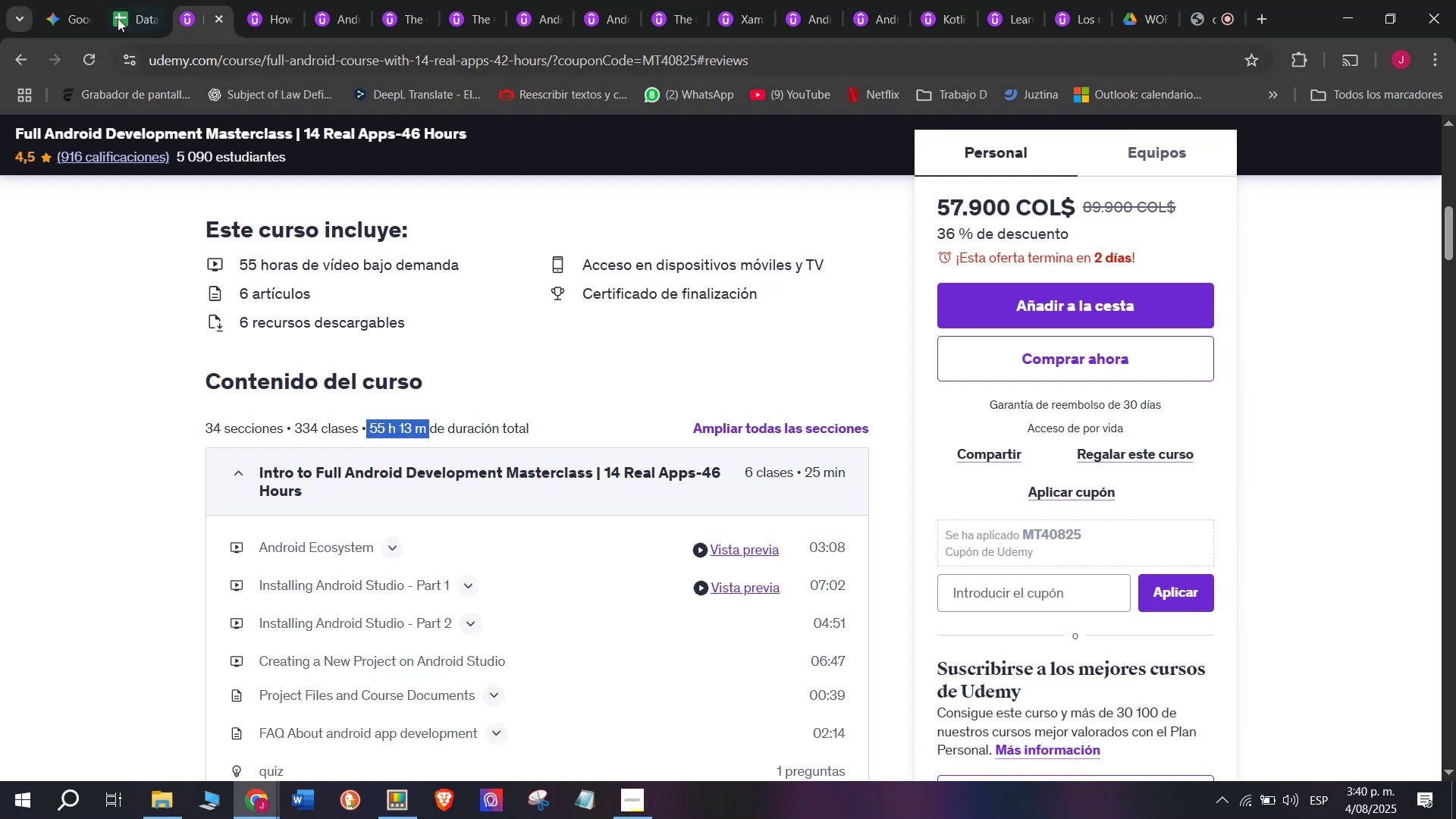 
key(Control+ControlLeft)
 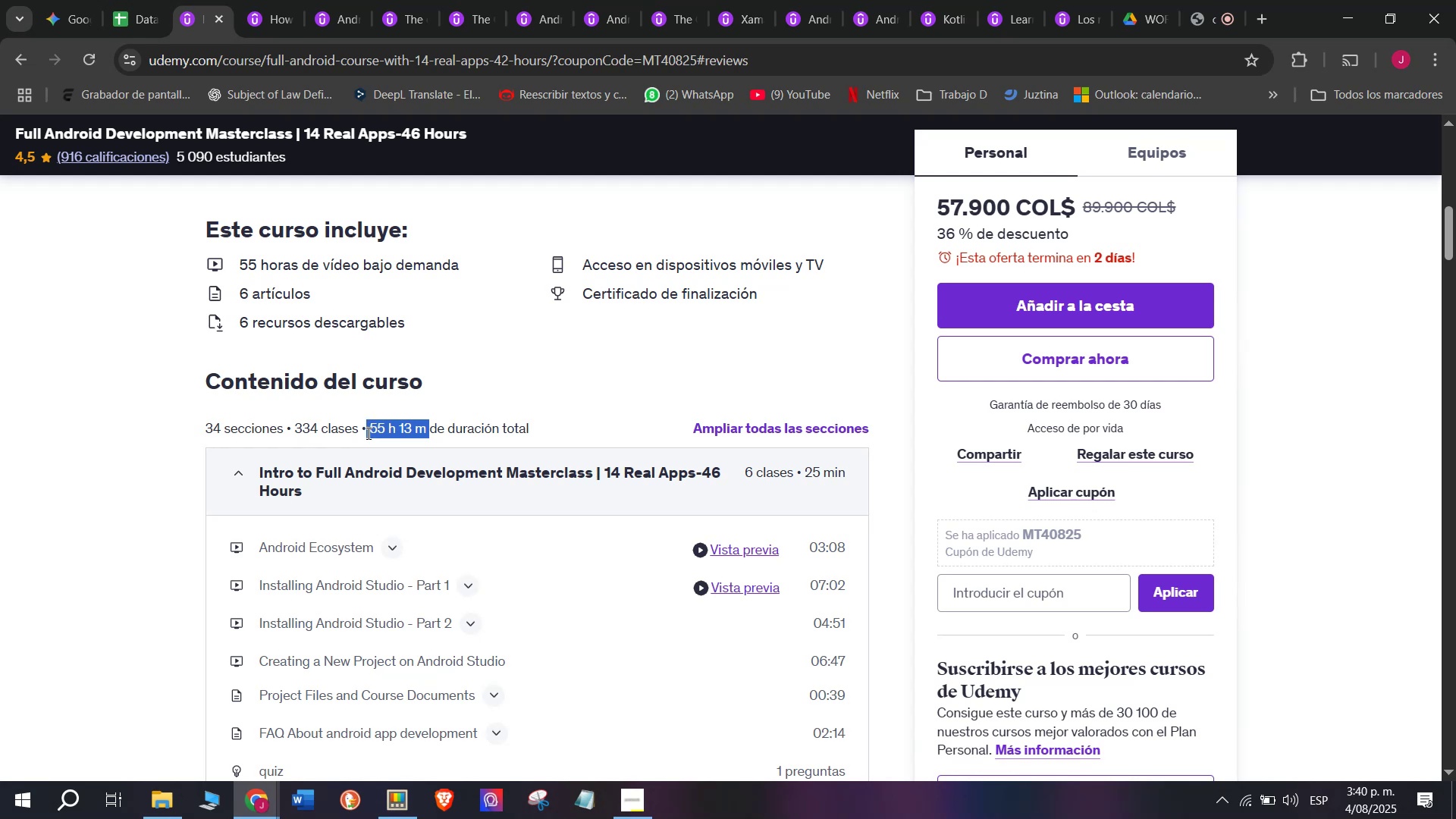 
key(Break)
 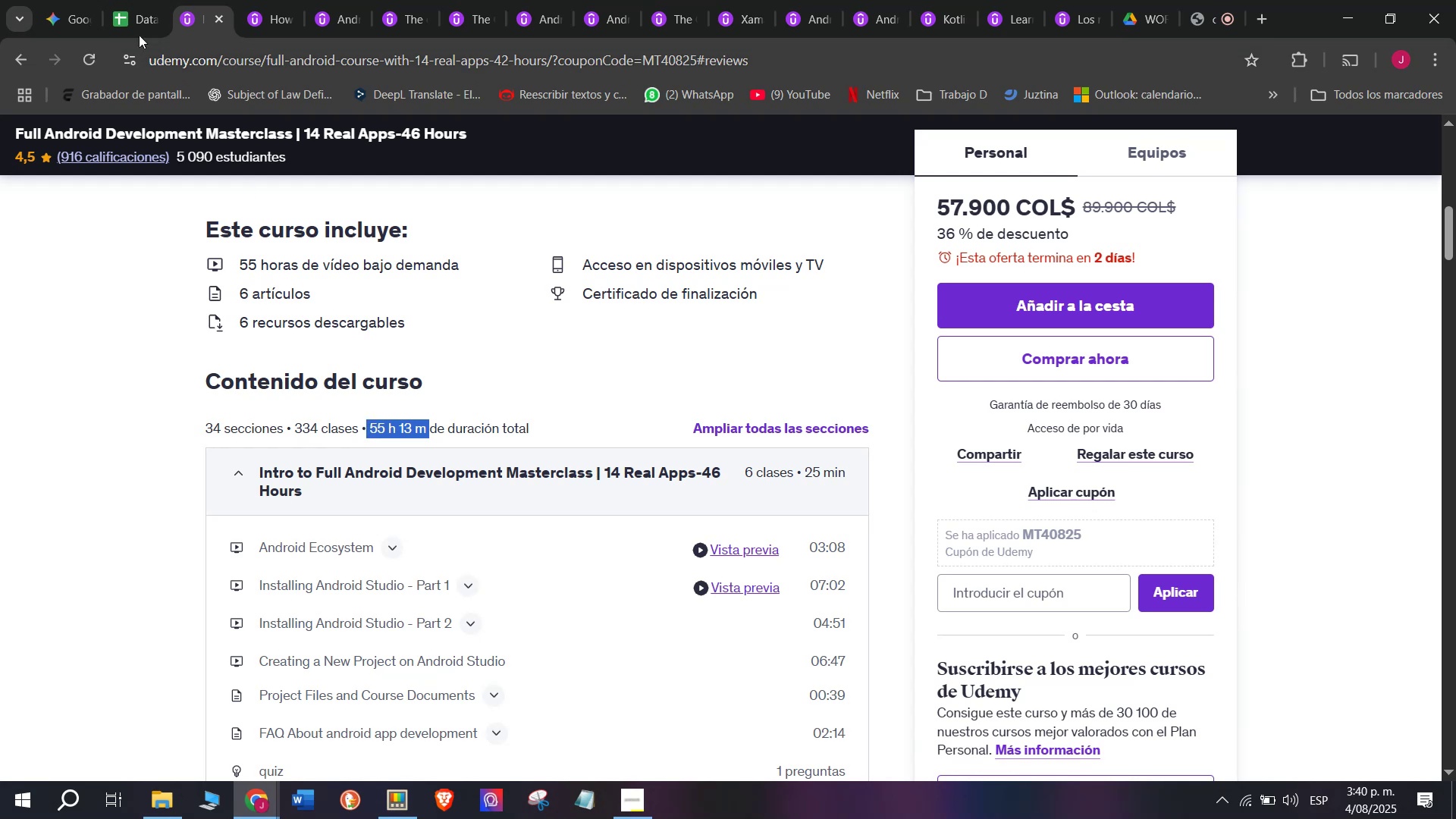 
key(Control+C)
 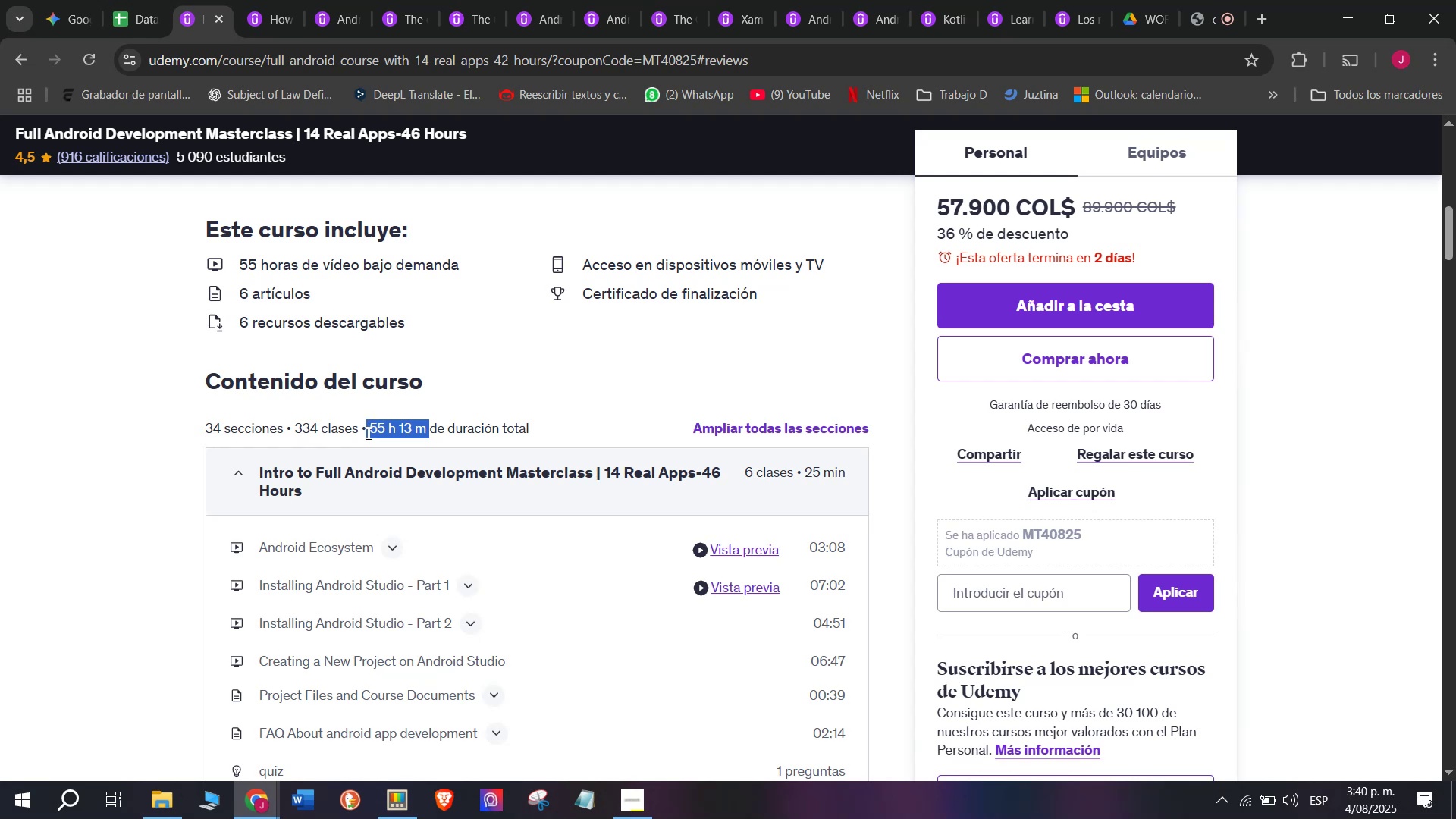 
key(Break)
 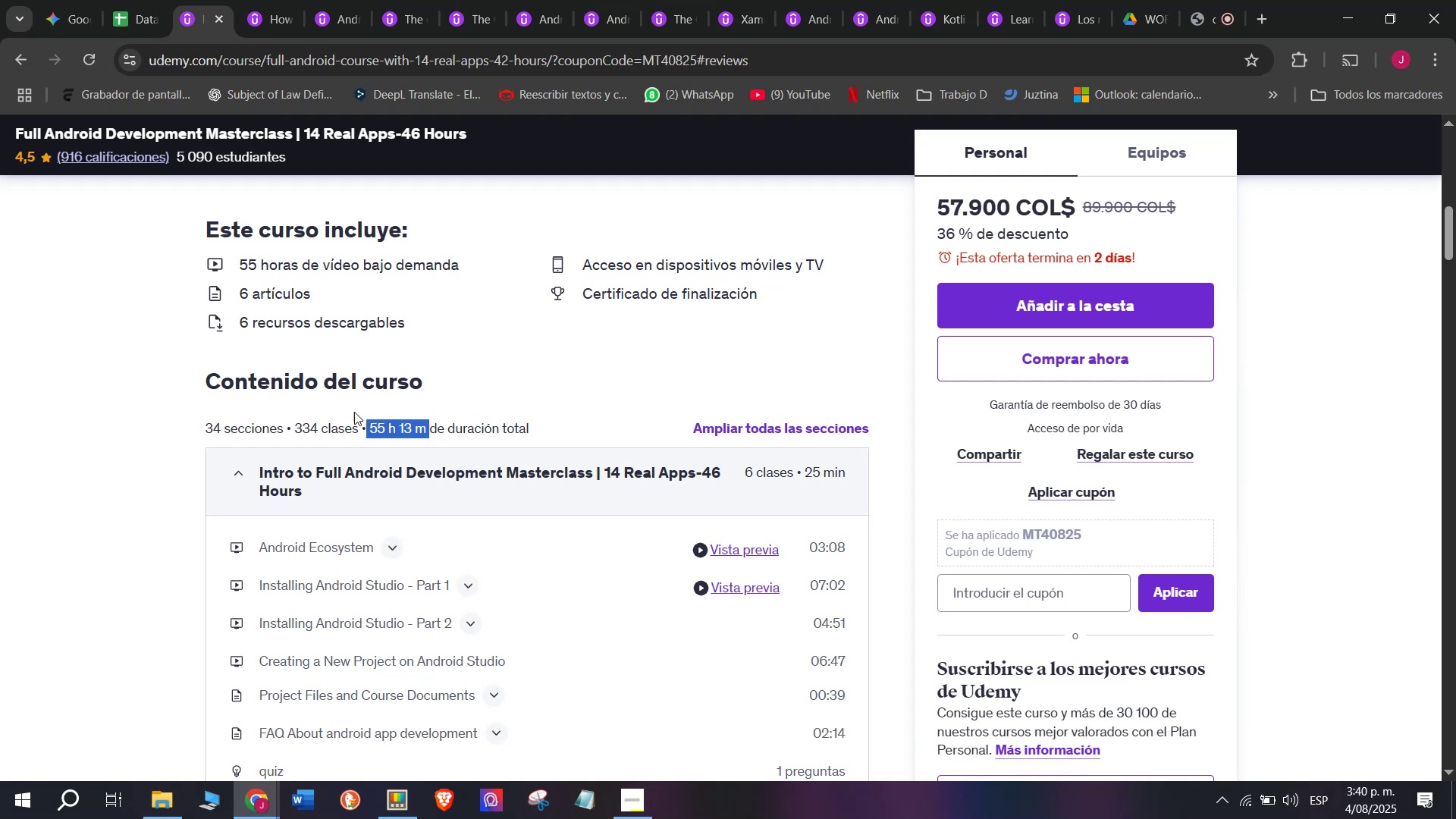 
key(Control+ControlLeft)
 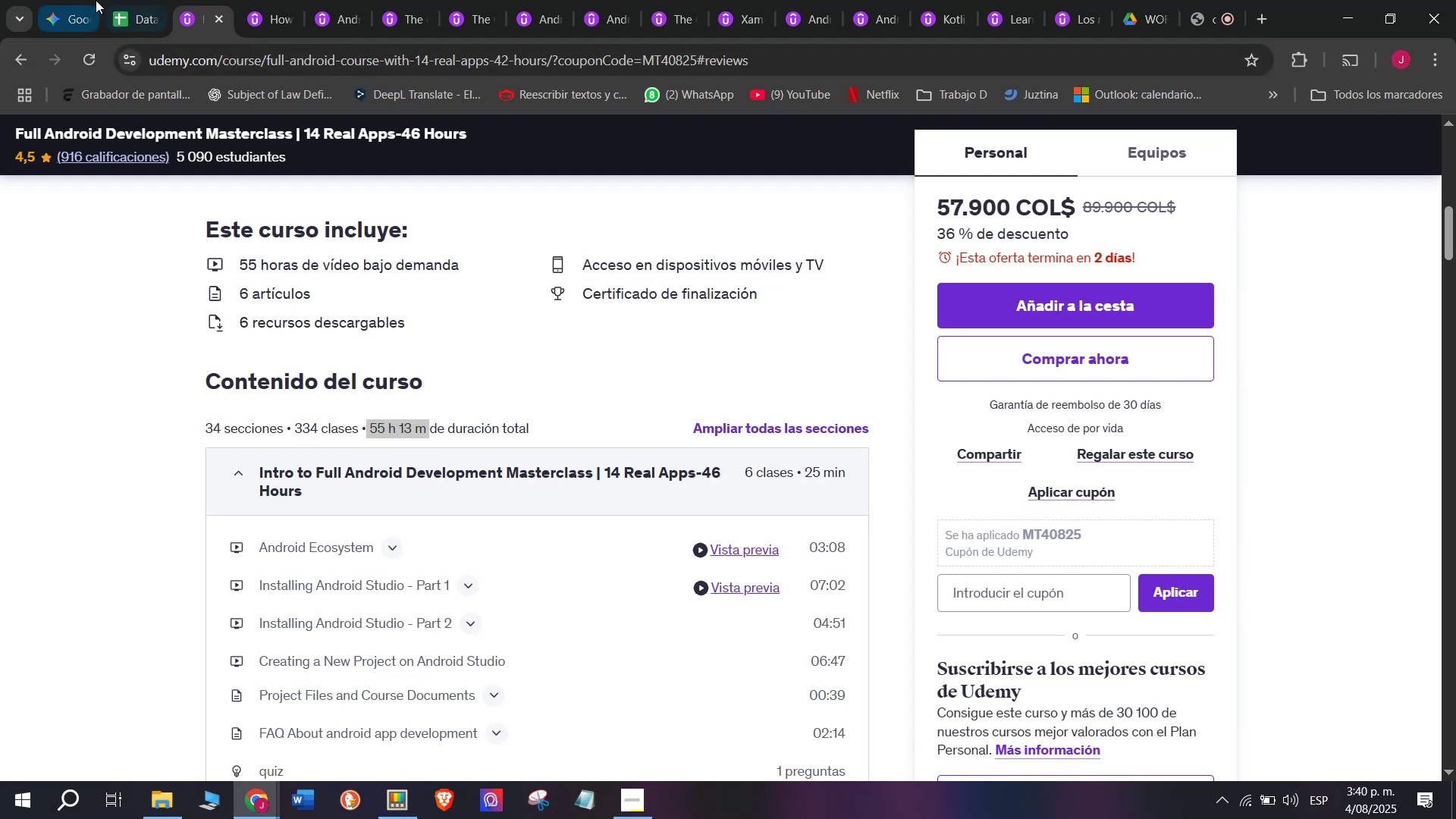 
key(Control+C)
 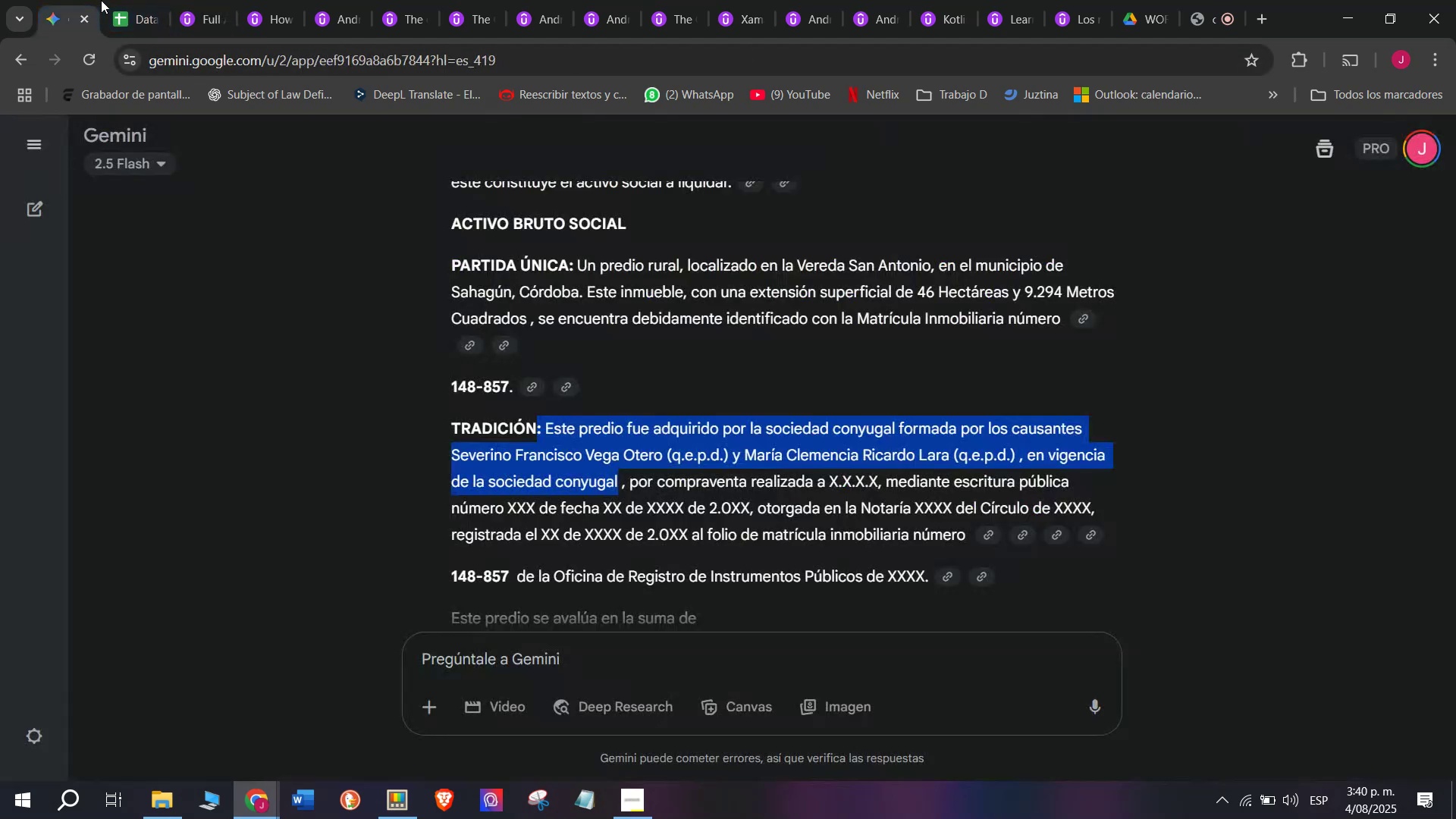 
double_click([114, 0])
 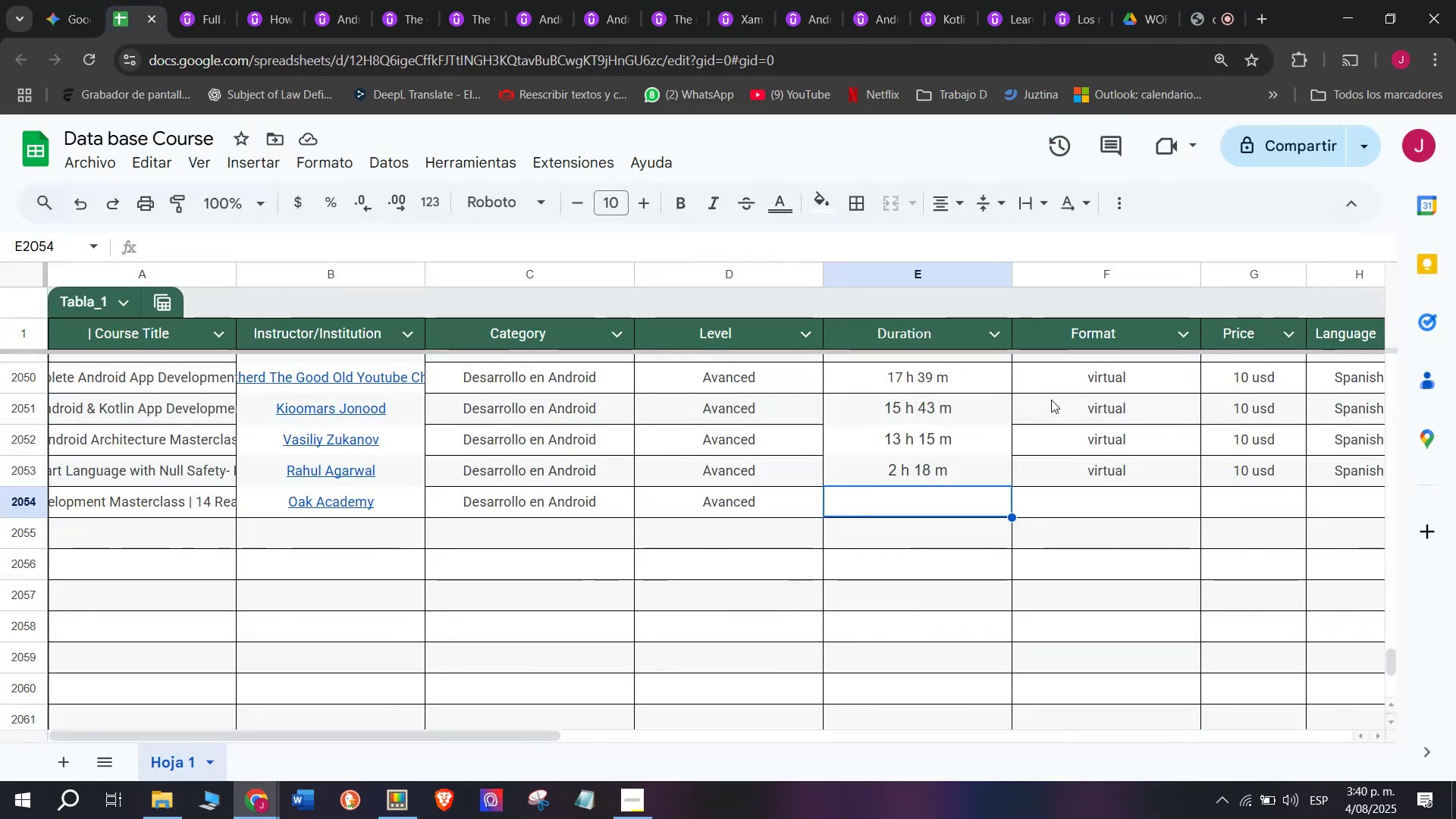 
key(Z)
 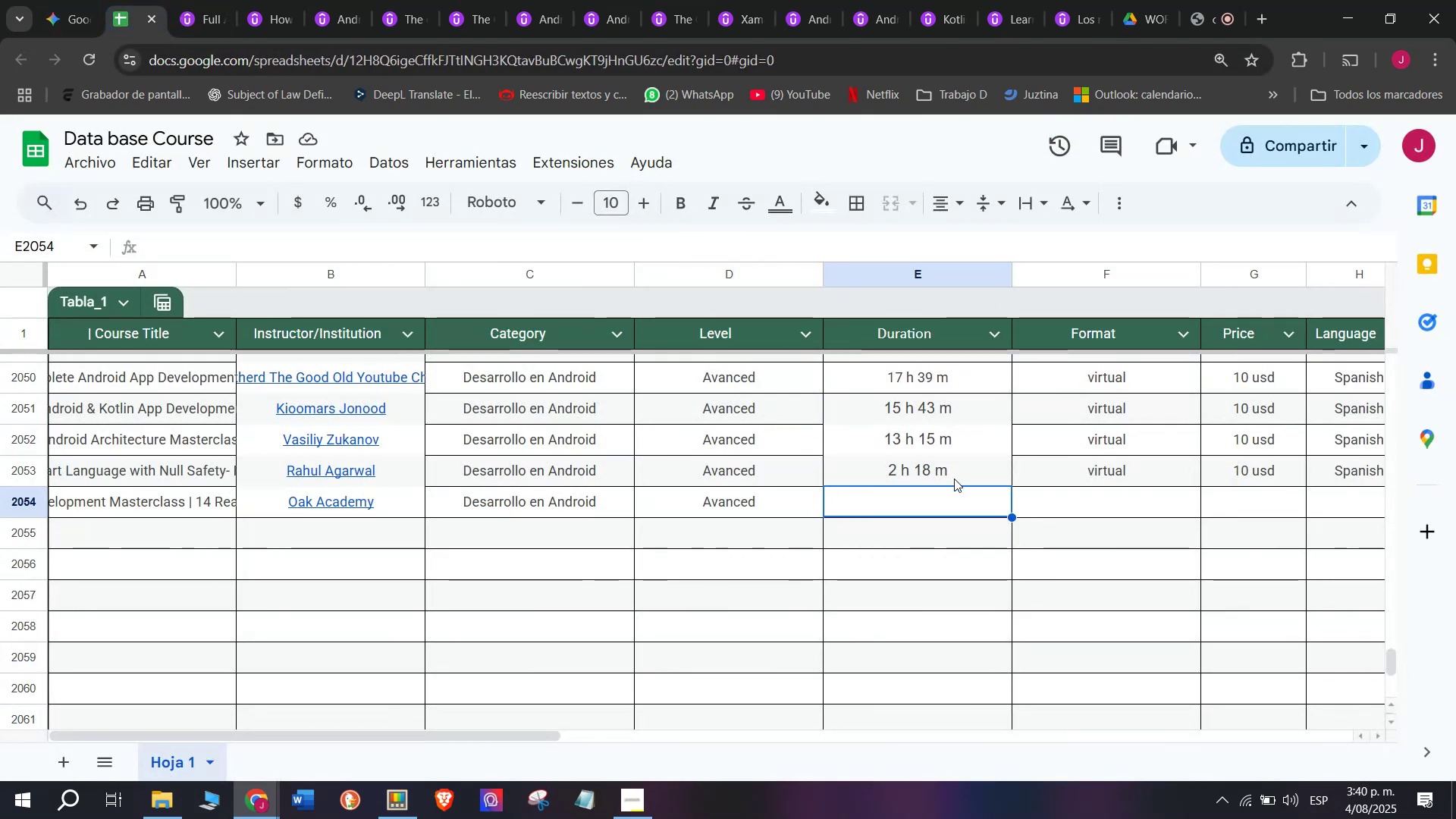 
key(Control+ControlLeft)
 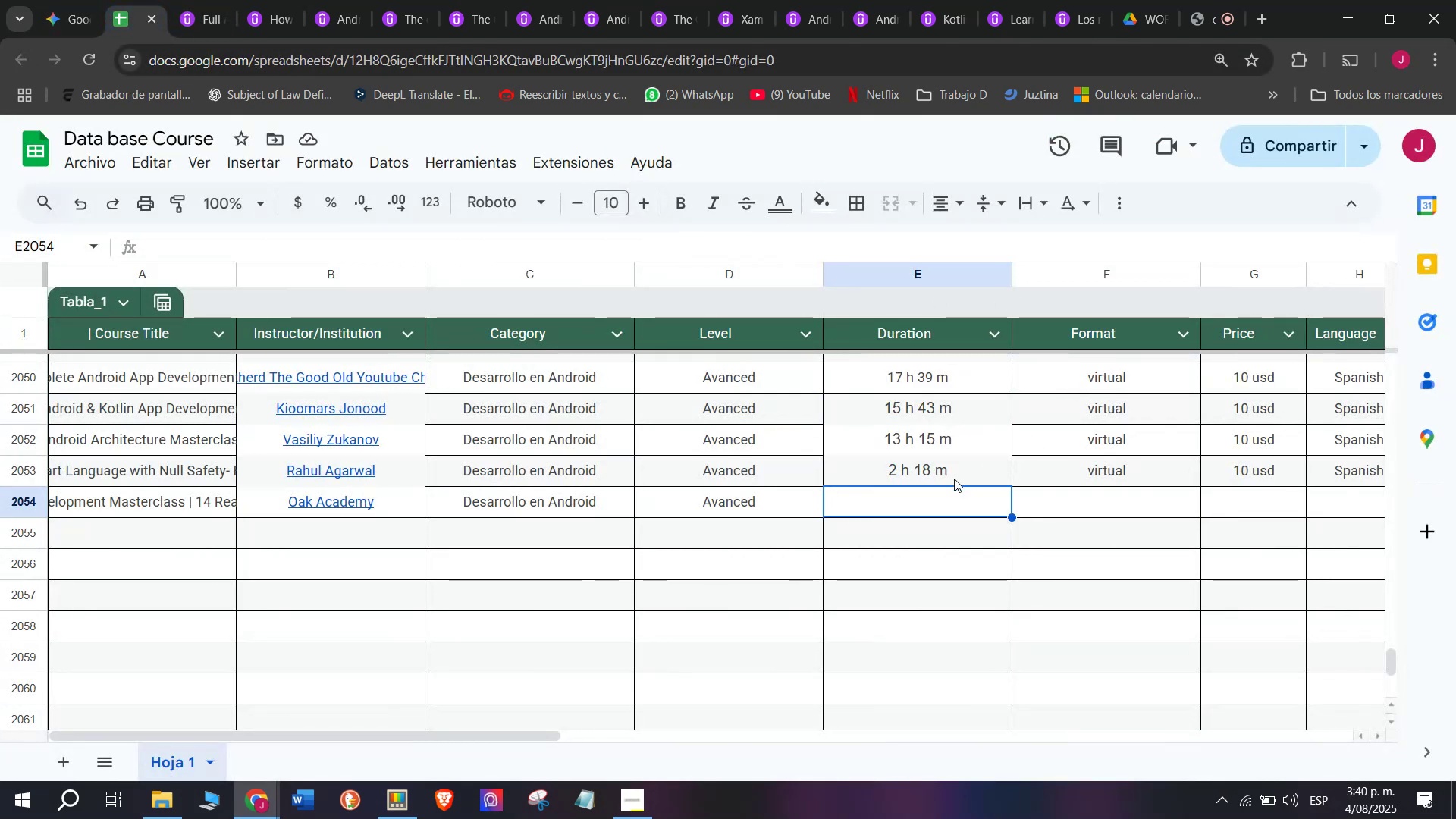 
key(Control+V)
 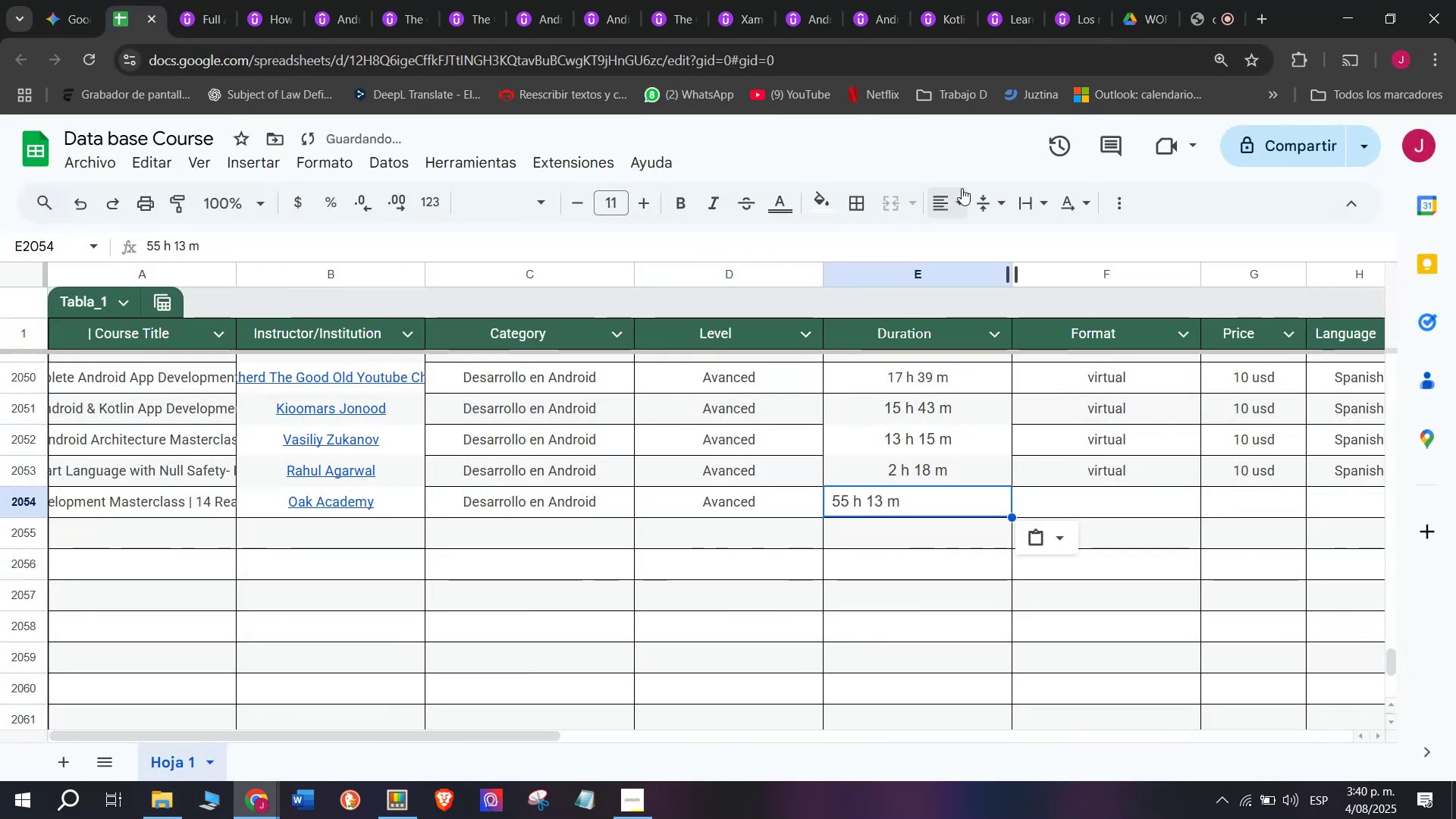 
double_click([984, 246])
 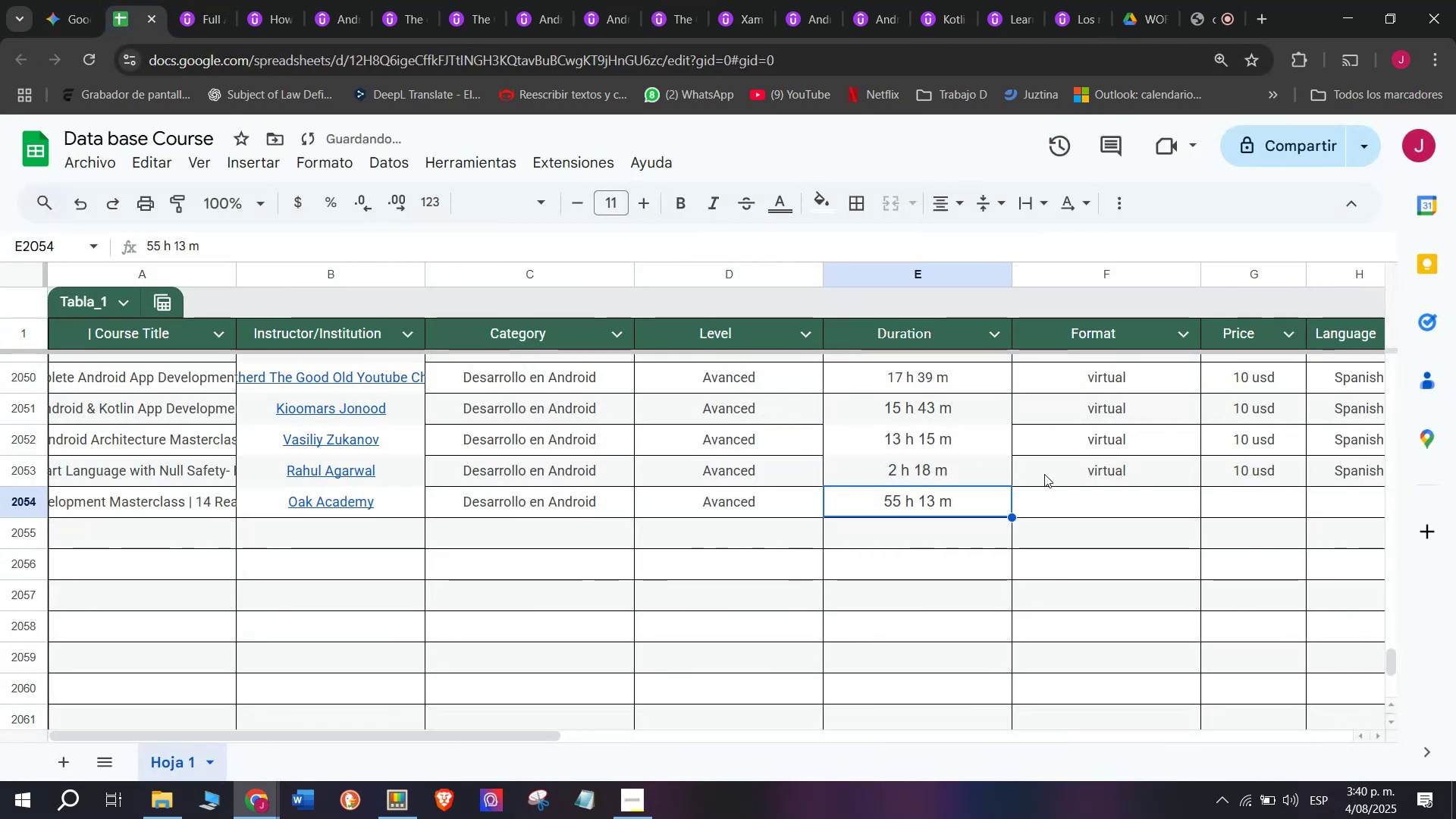 
left_click([1044, 474])
 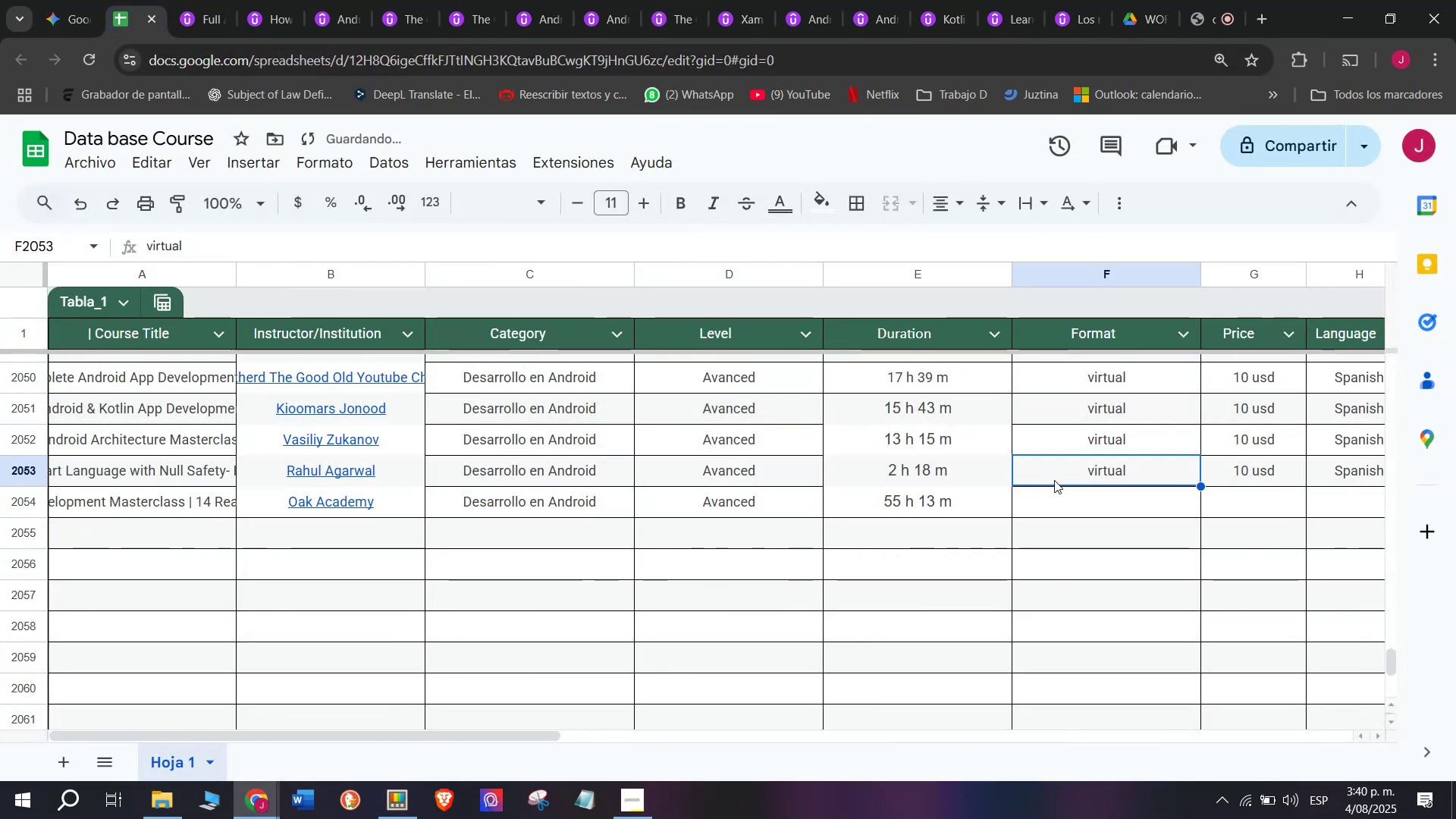 
key(Control+ControlLeft)
 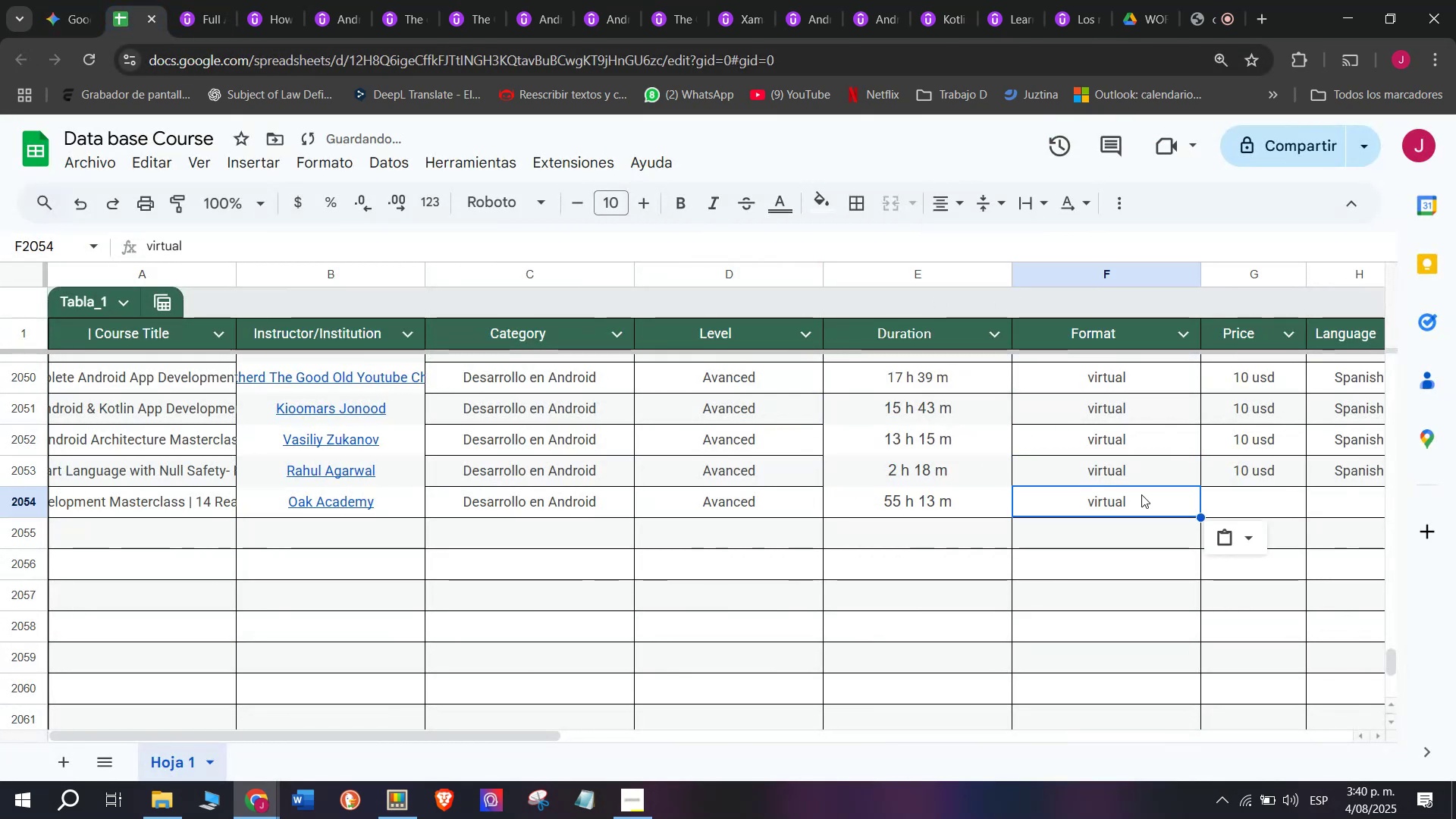 
key(Break)
 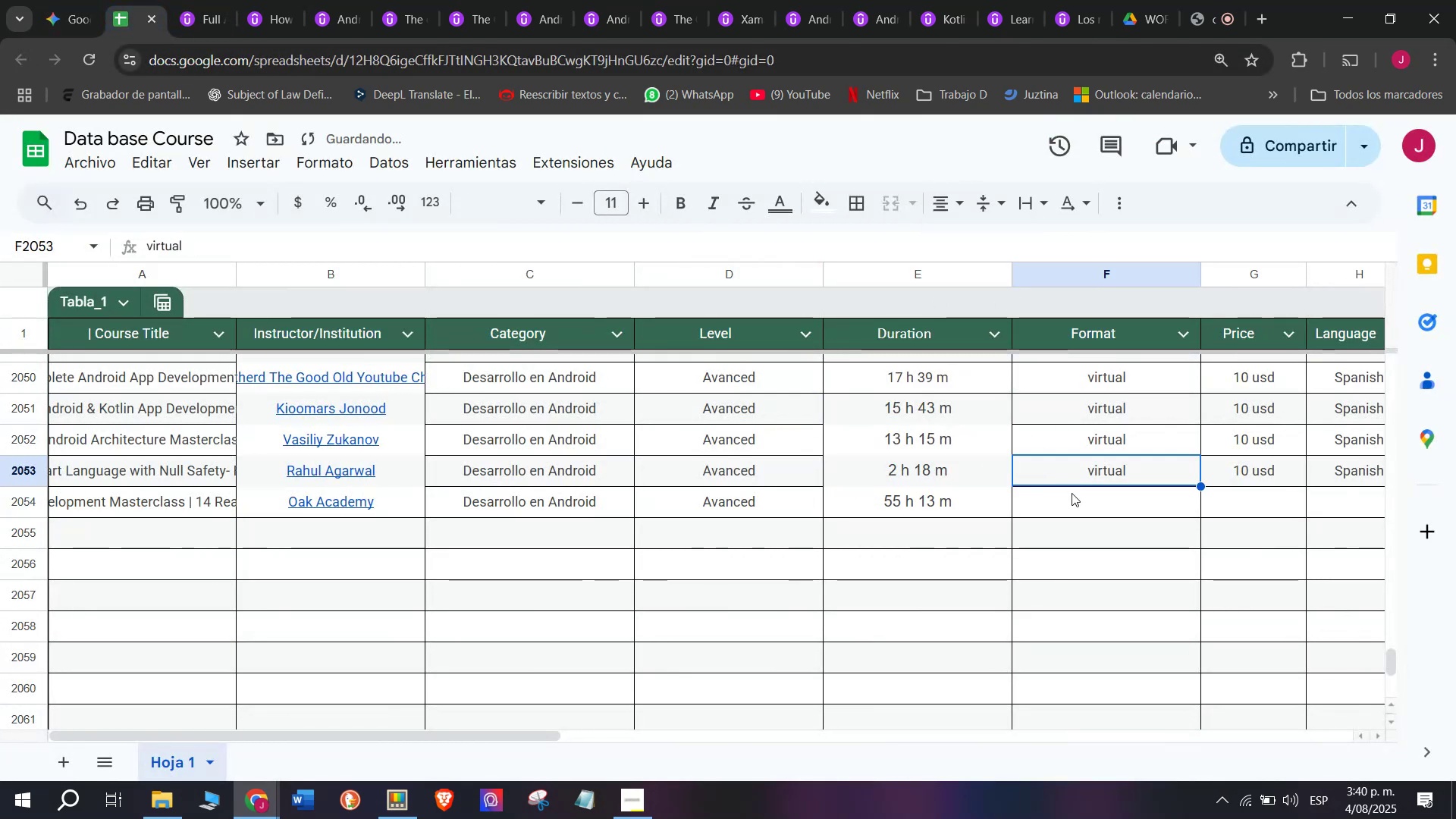 
key(Control+C)
 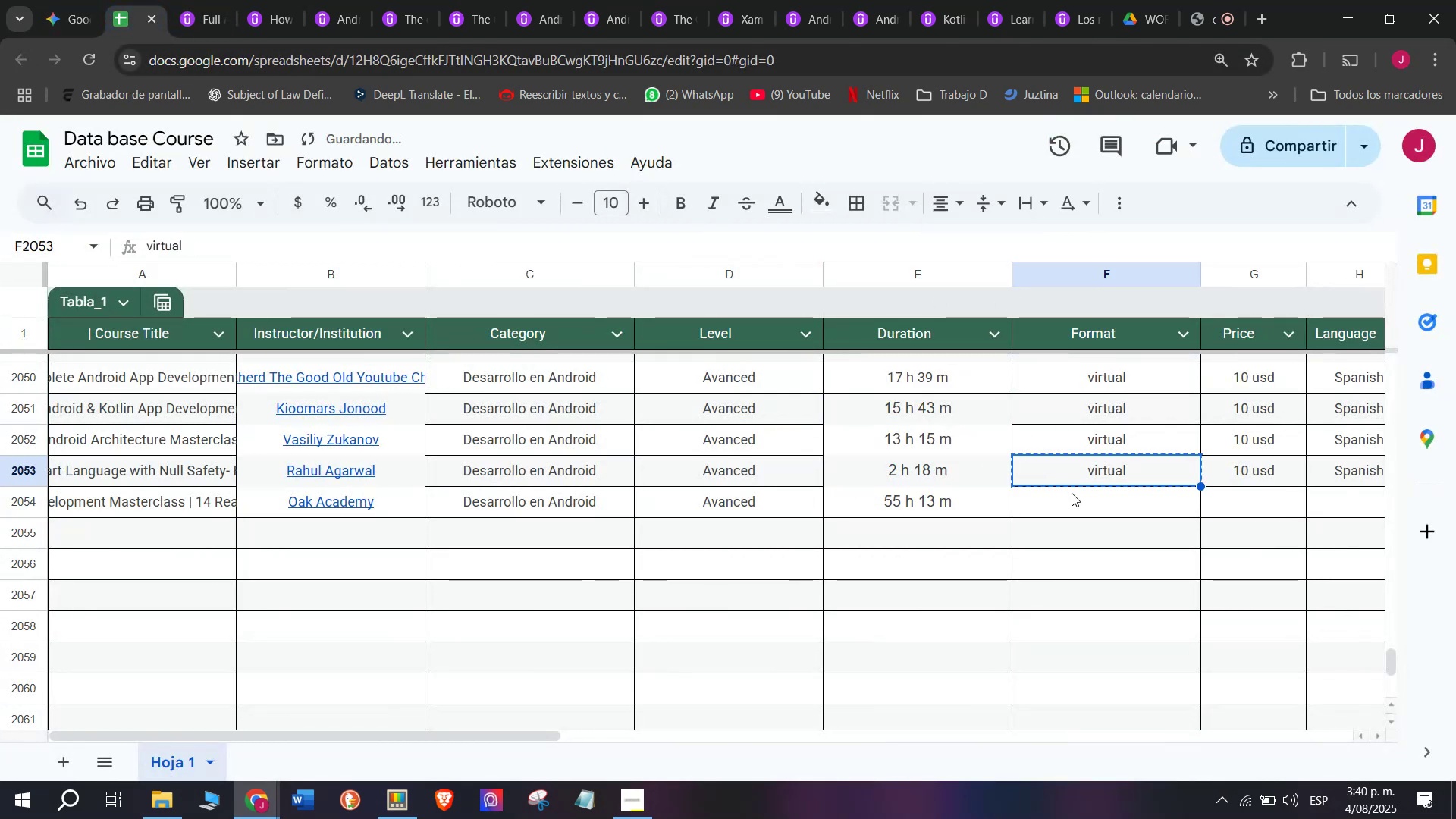 
double_click([1072, 493])
 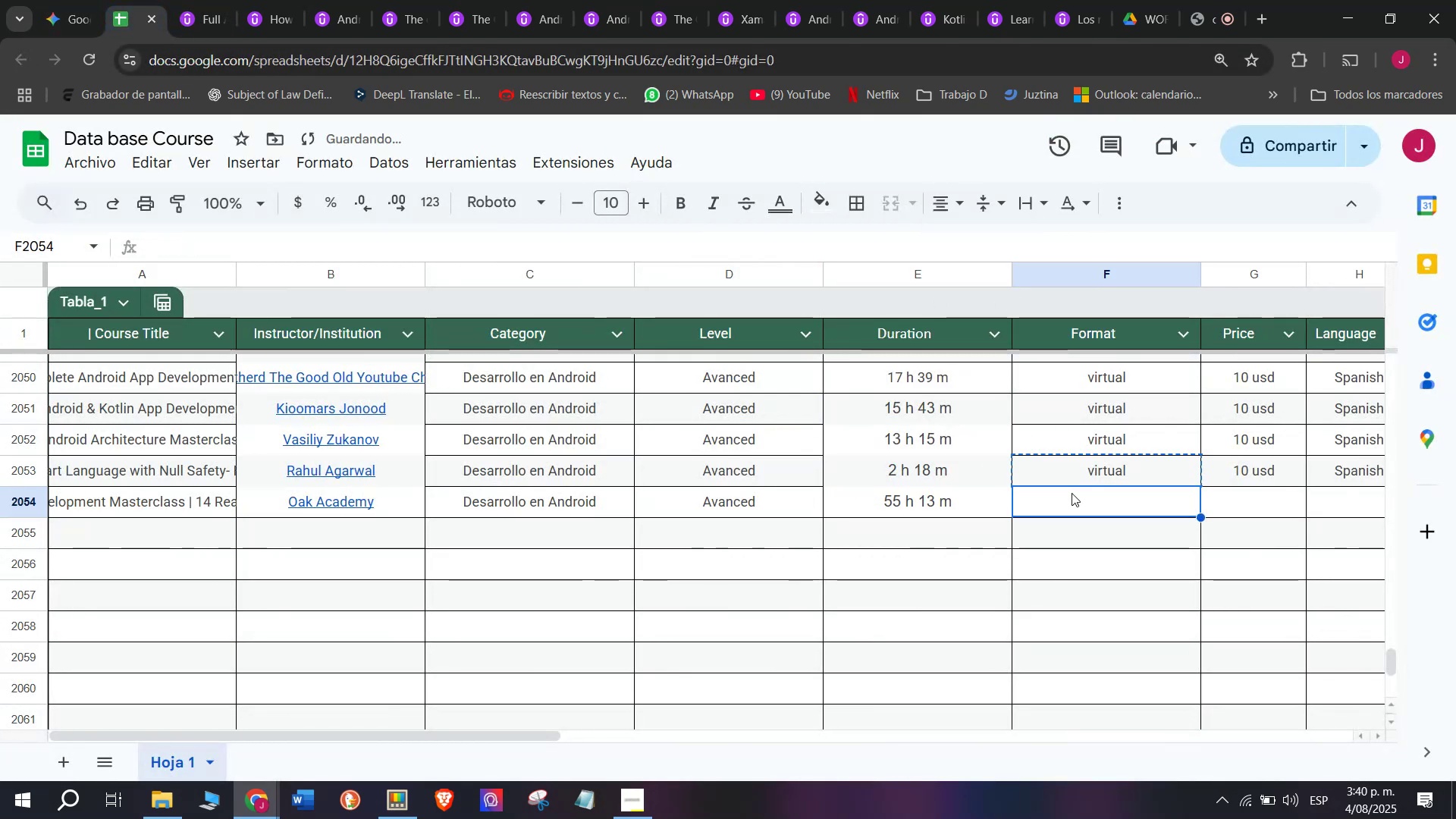 
key(Control+ControlLeft)
 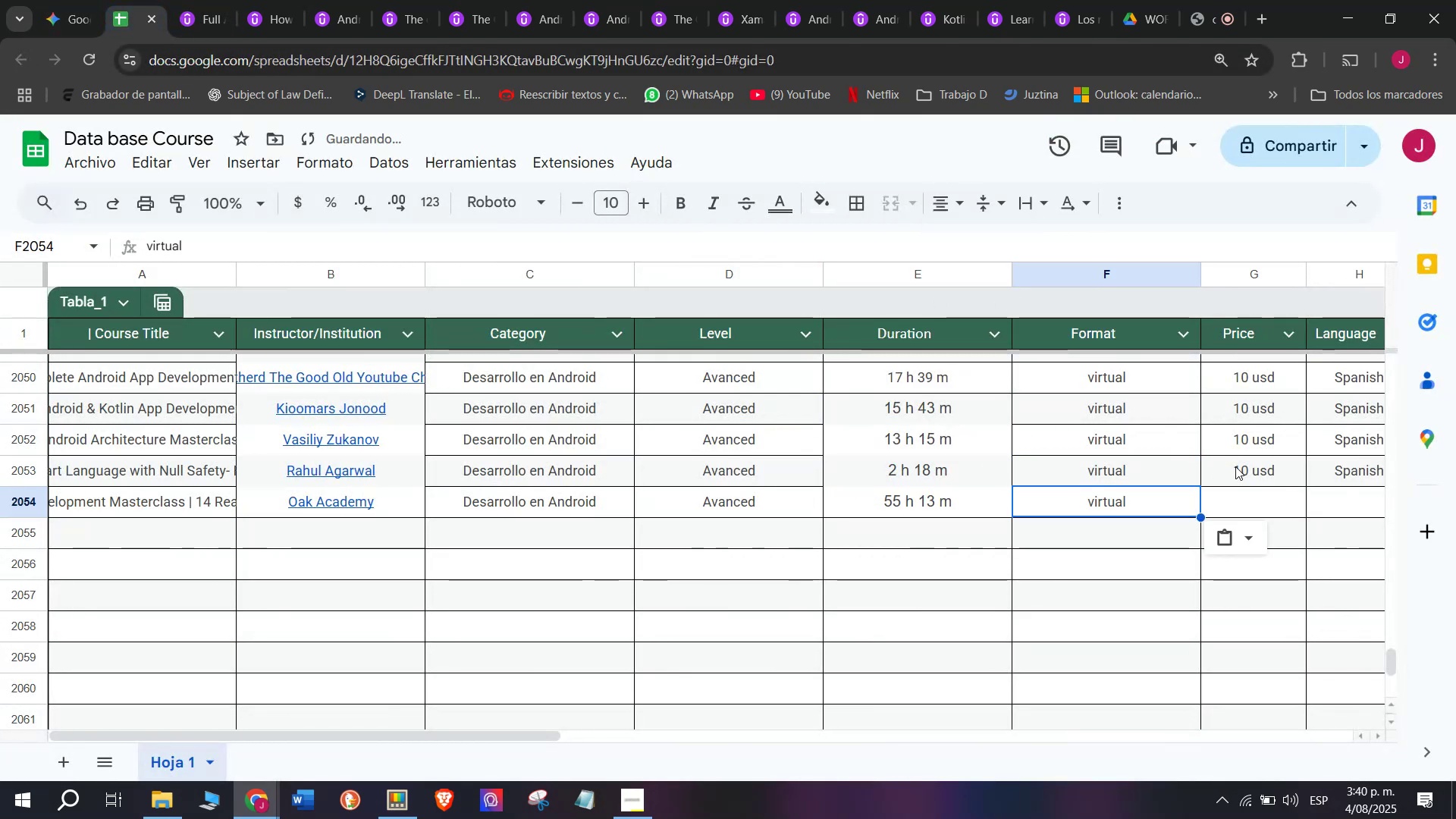 
key(Z)
 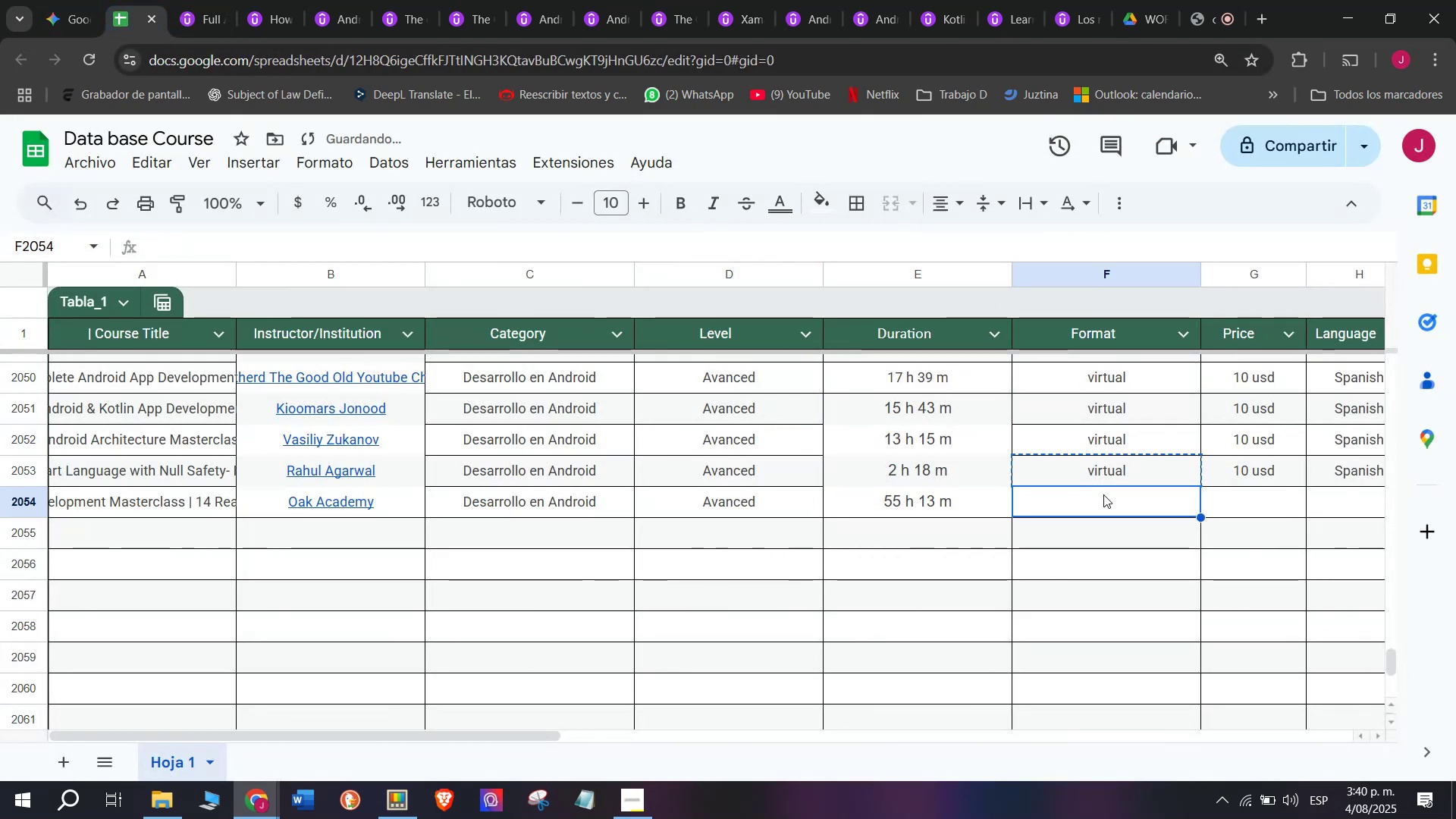 
key(Control+V)
 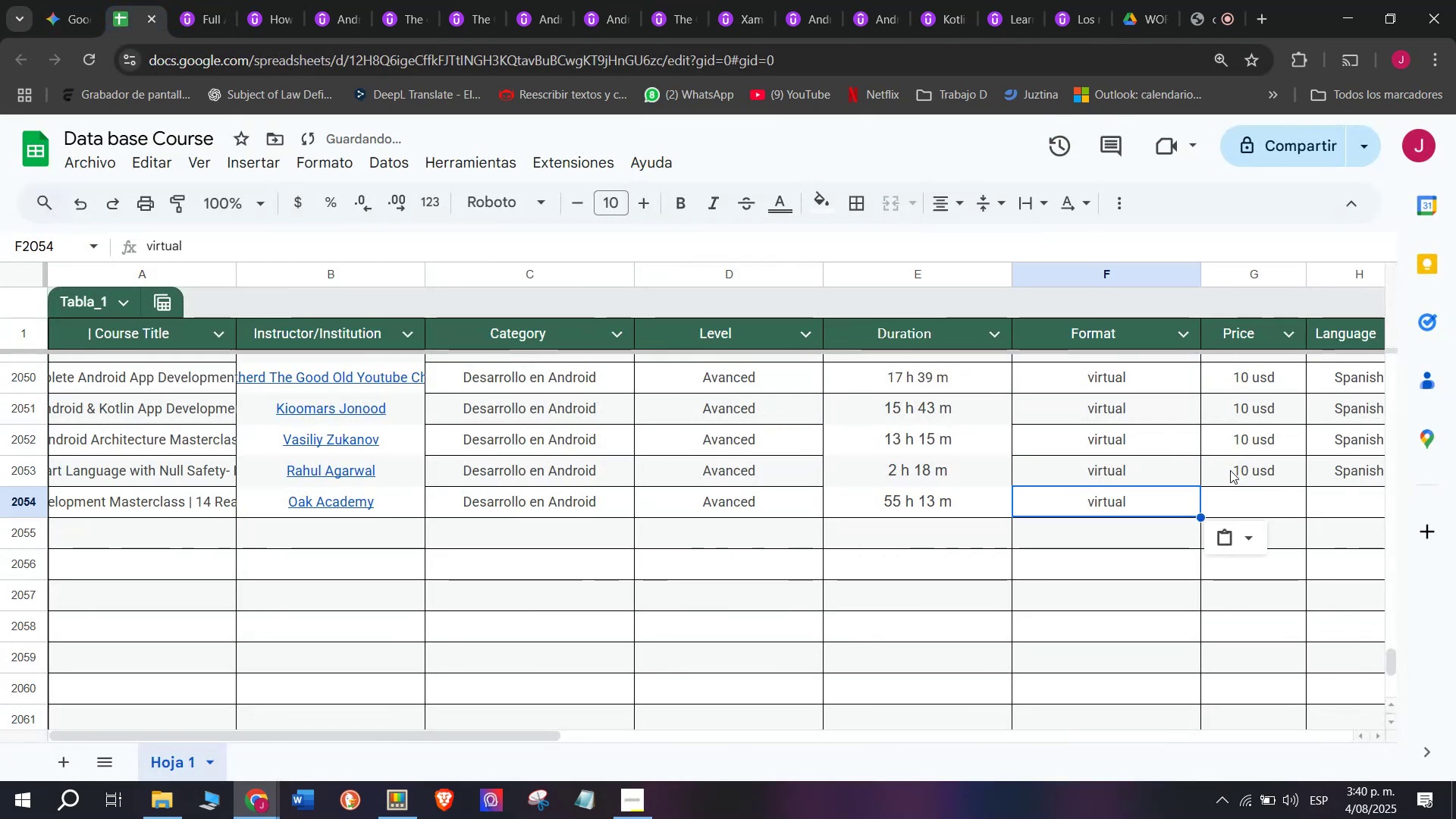 
left_click([1235, 466])
 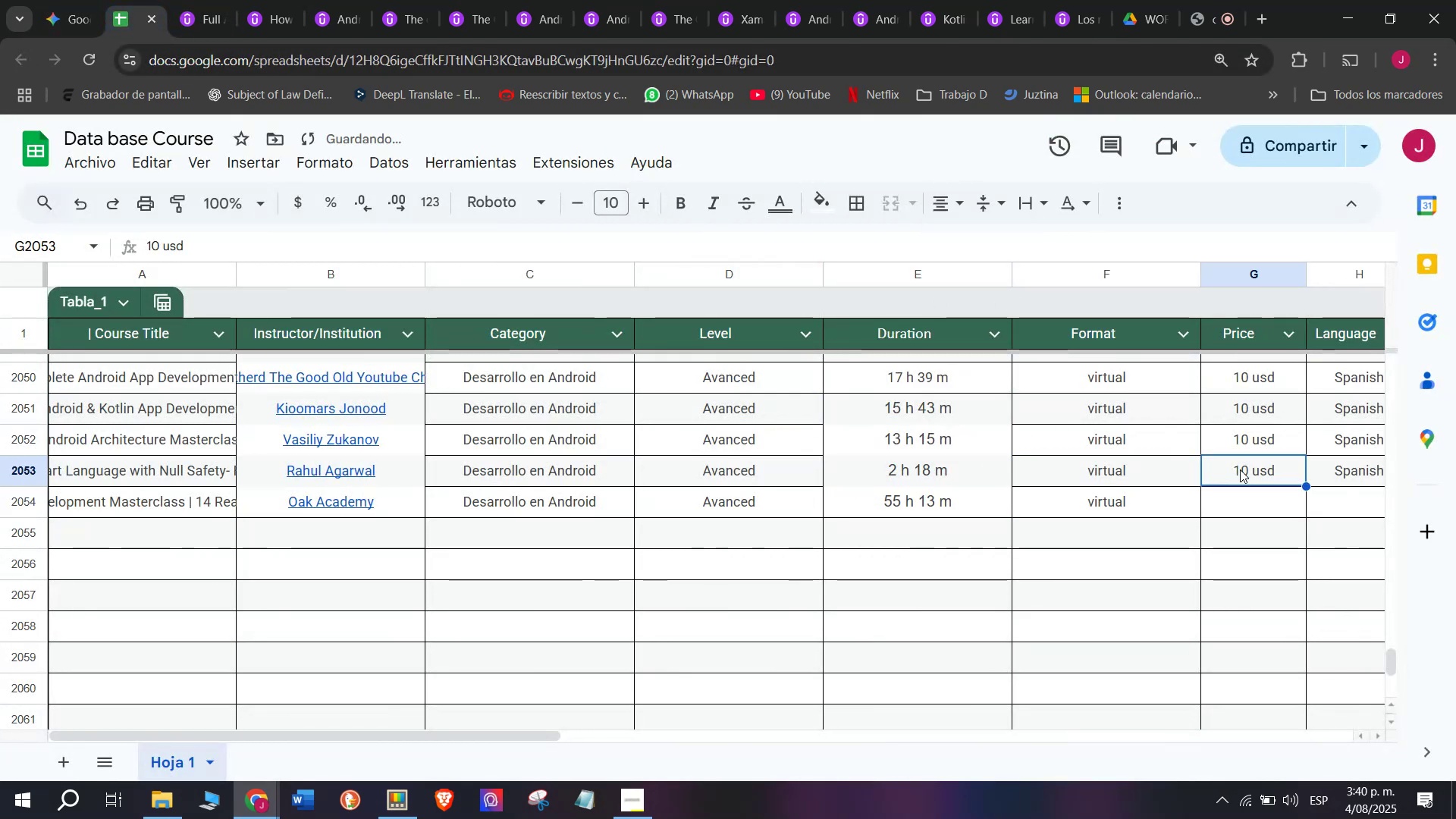 
key(Control+ControlLeft)
 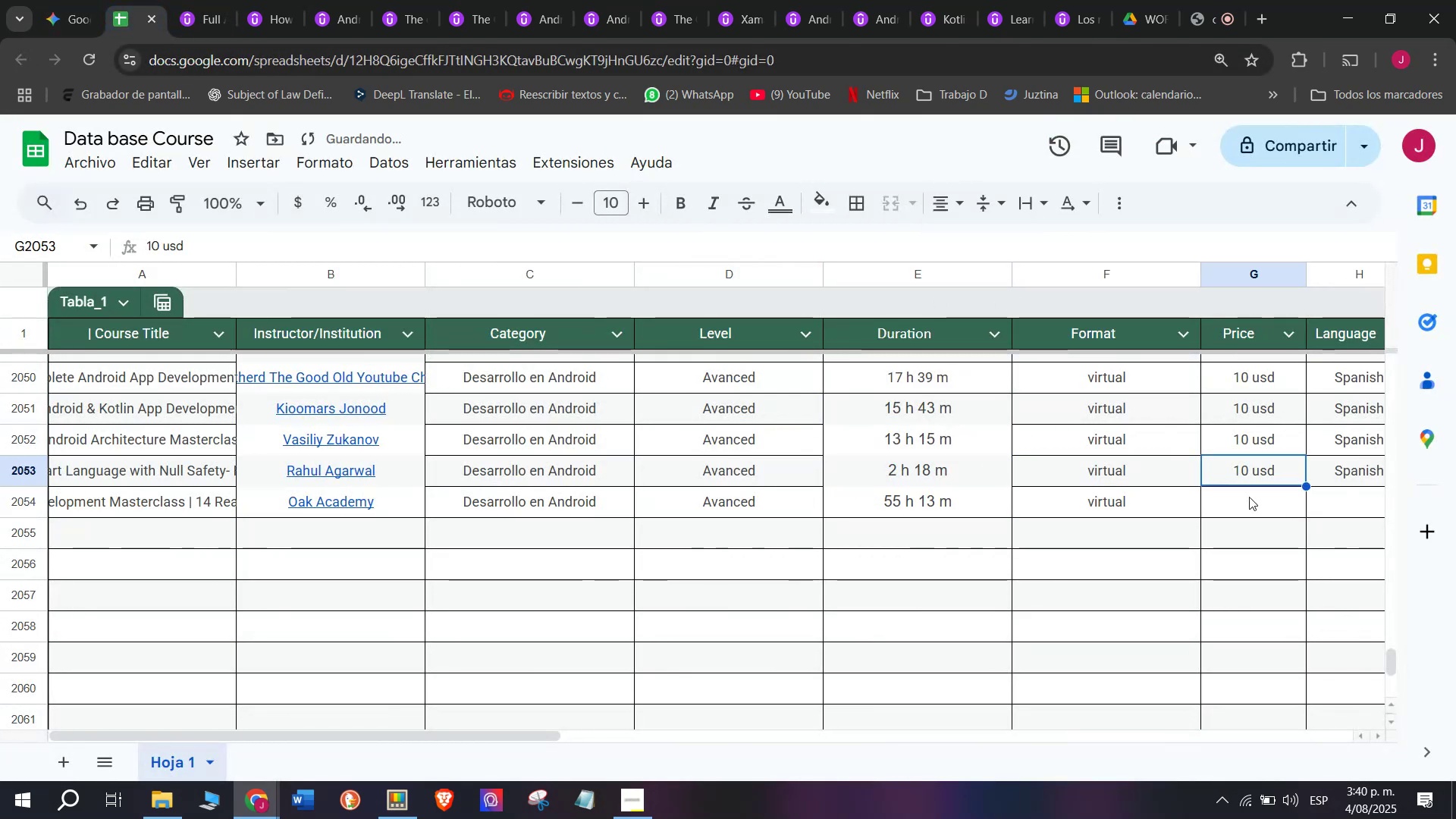 
key(Break)
 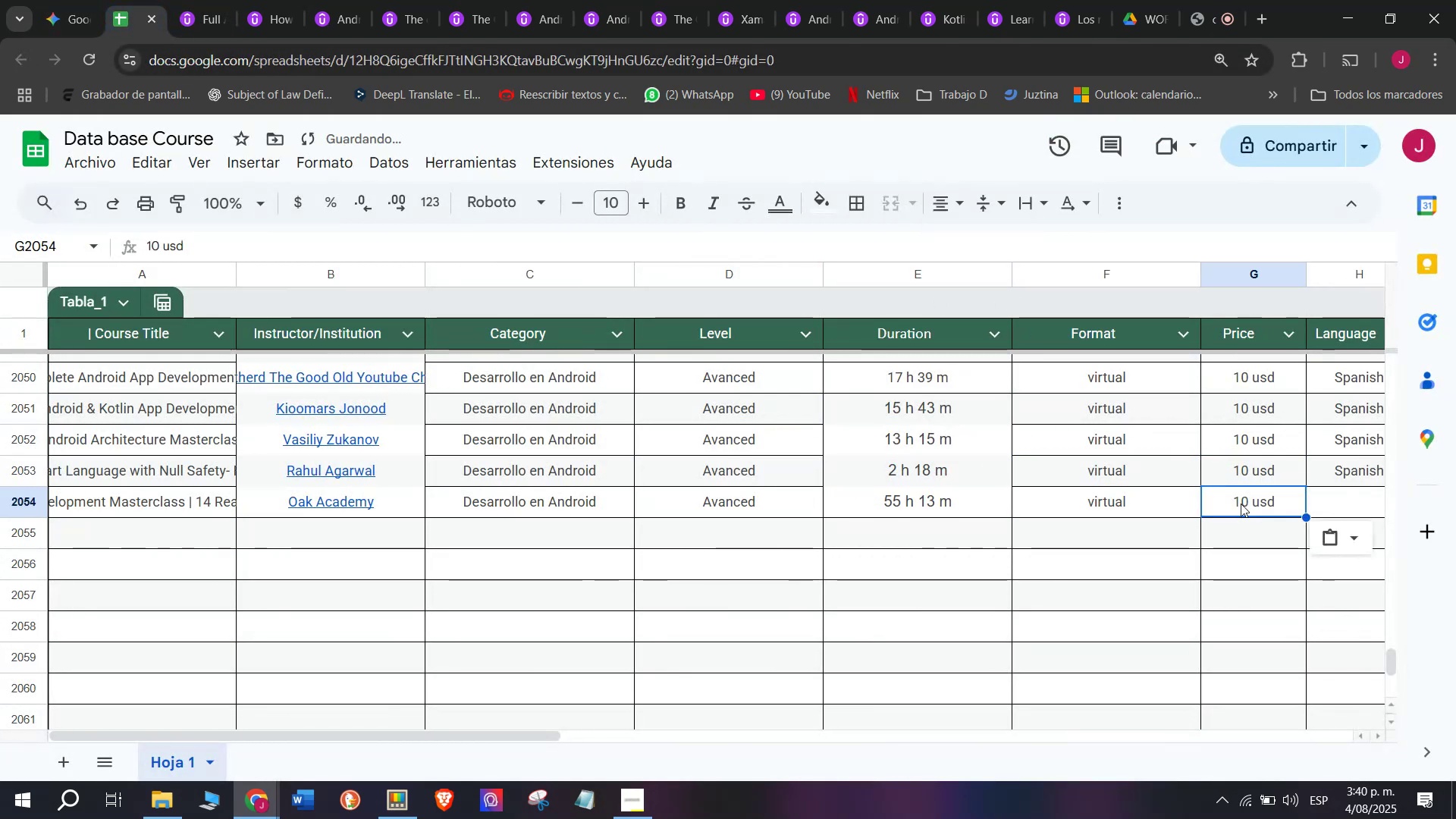 
key(Control+C)
 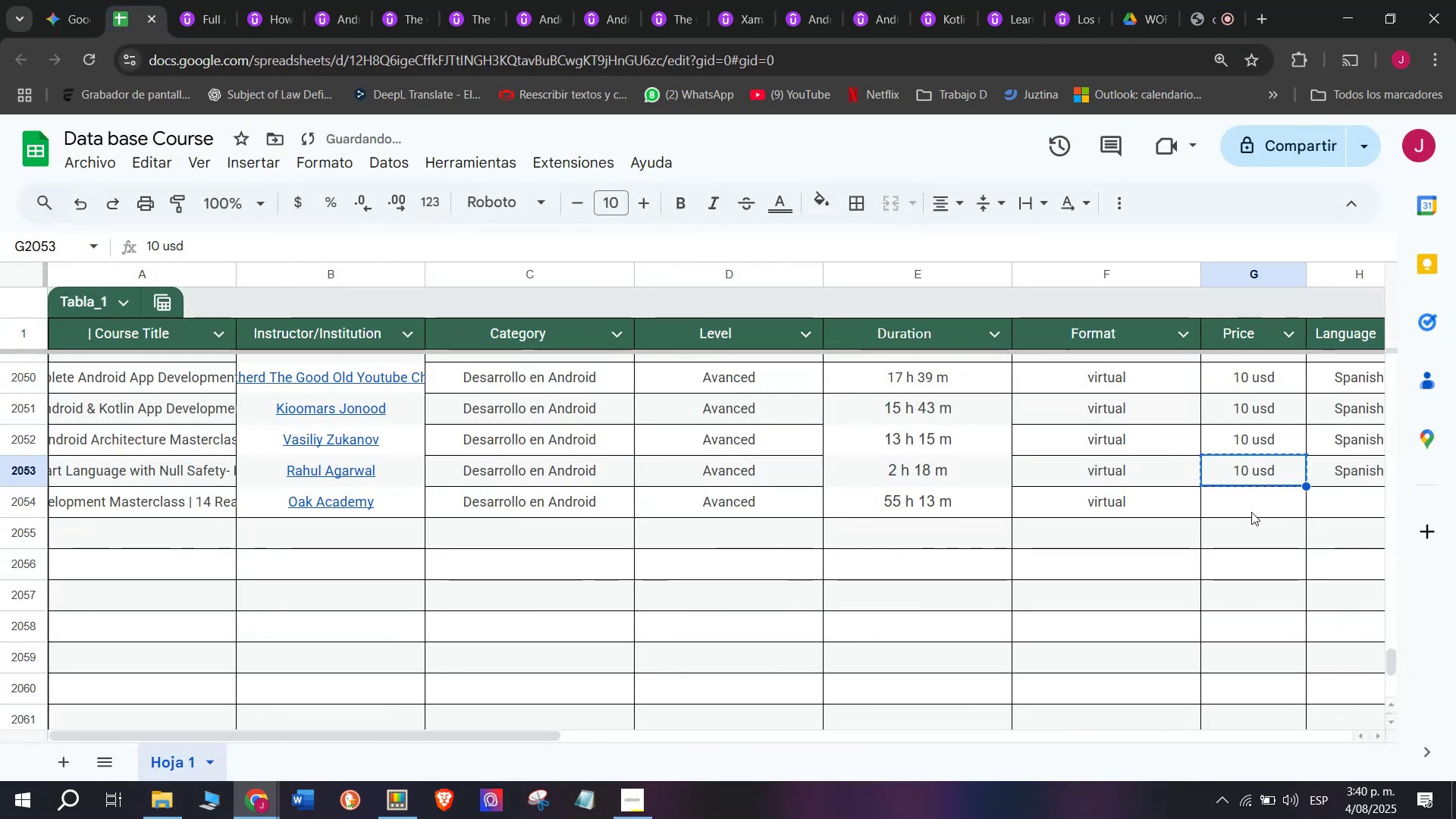 
double_click([1251, 512])
 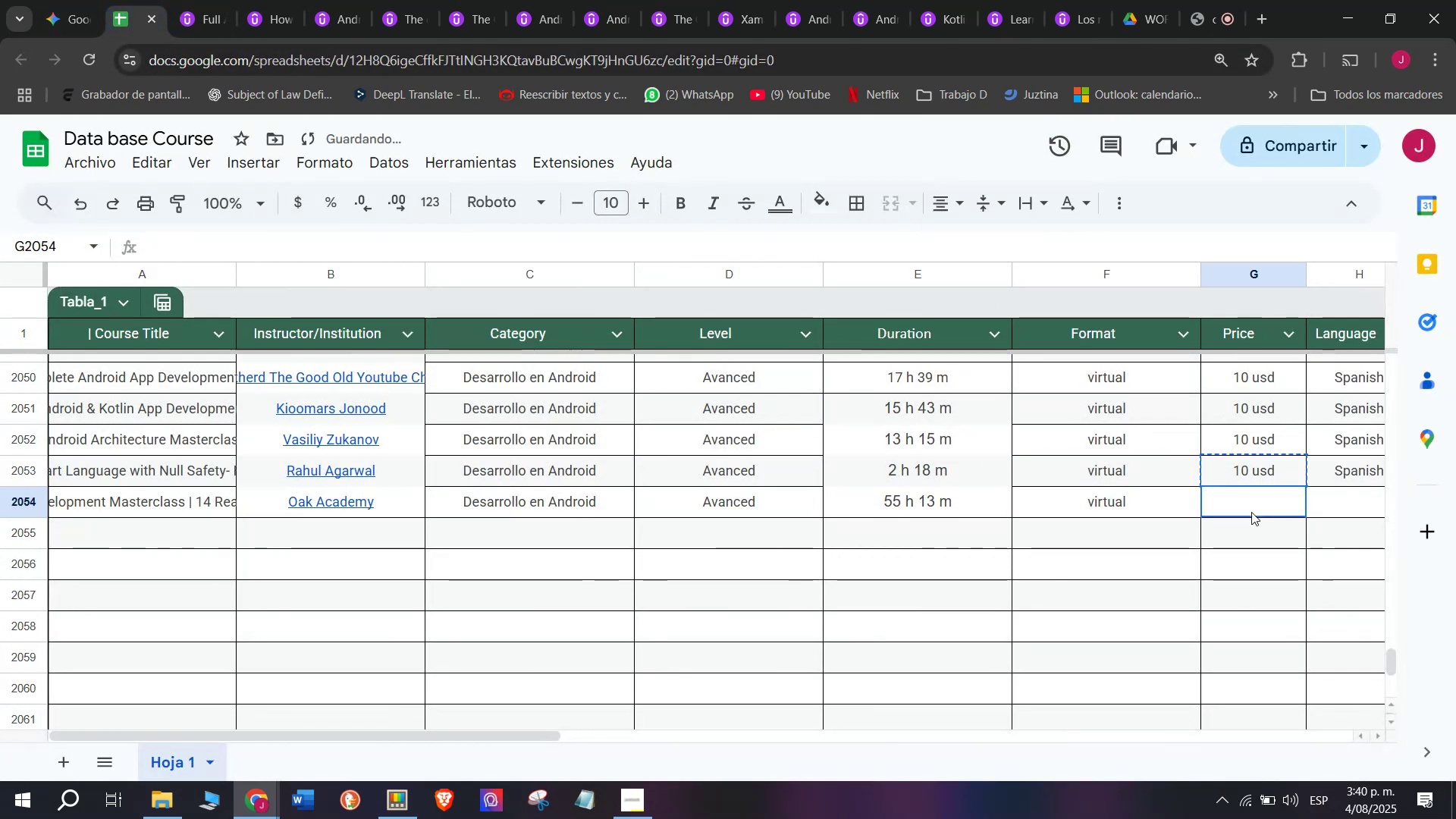 
key(Z)
 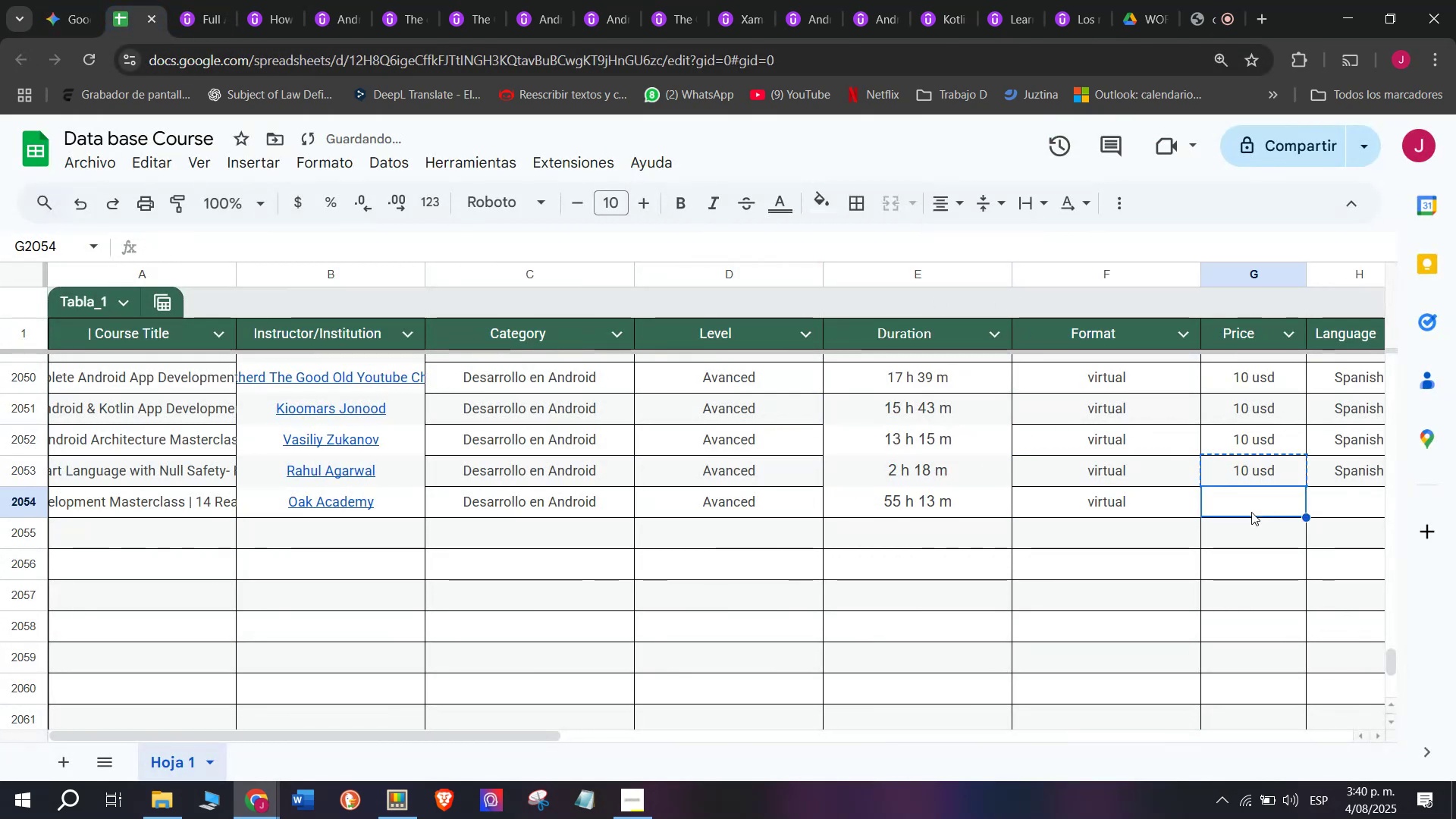 
key(Control+ControlLeft)
 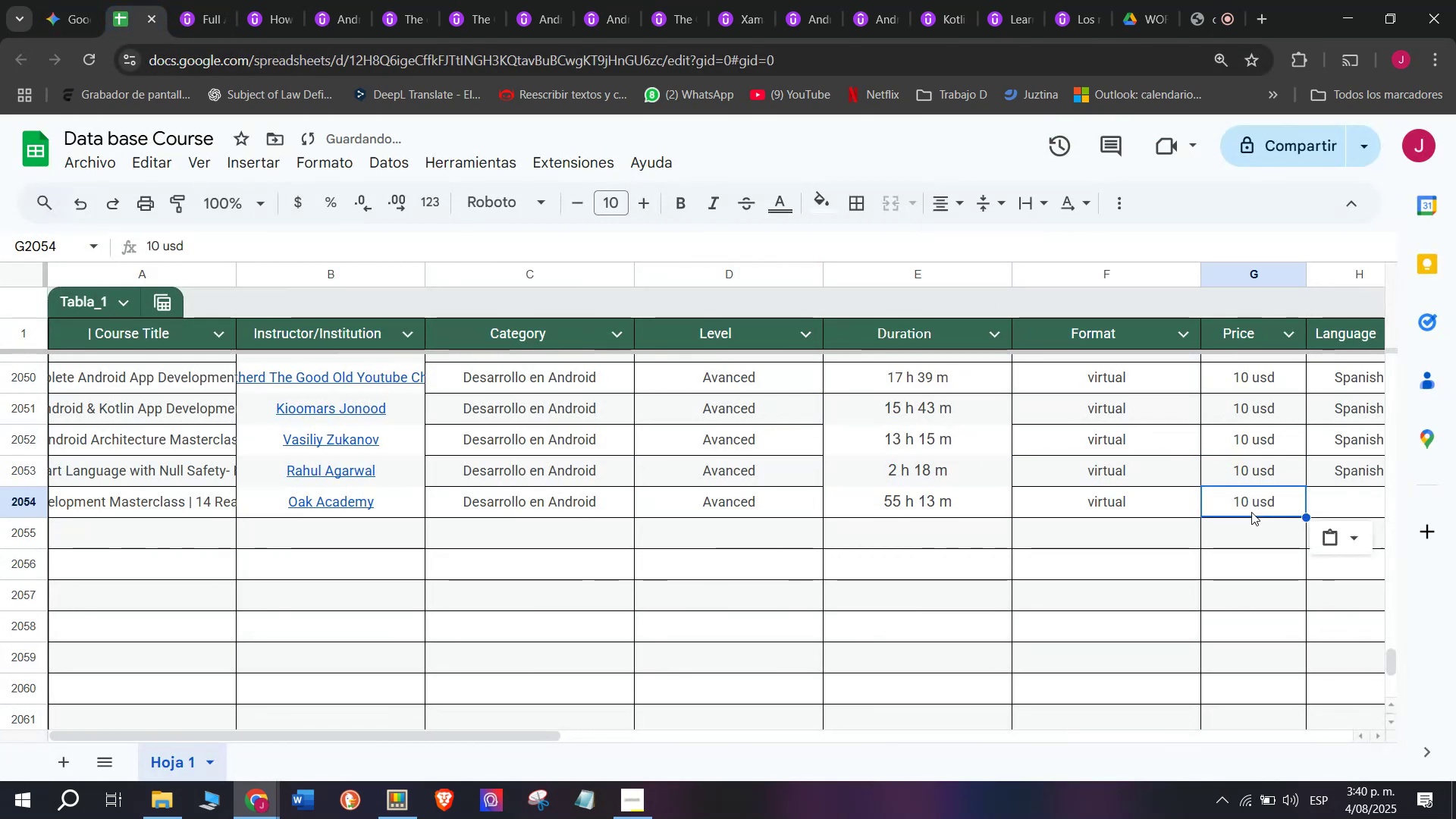 
key(Control+V)
 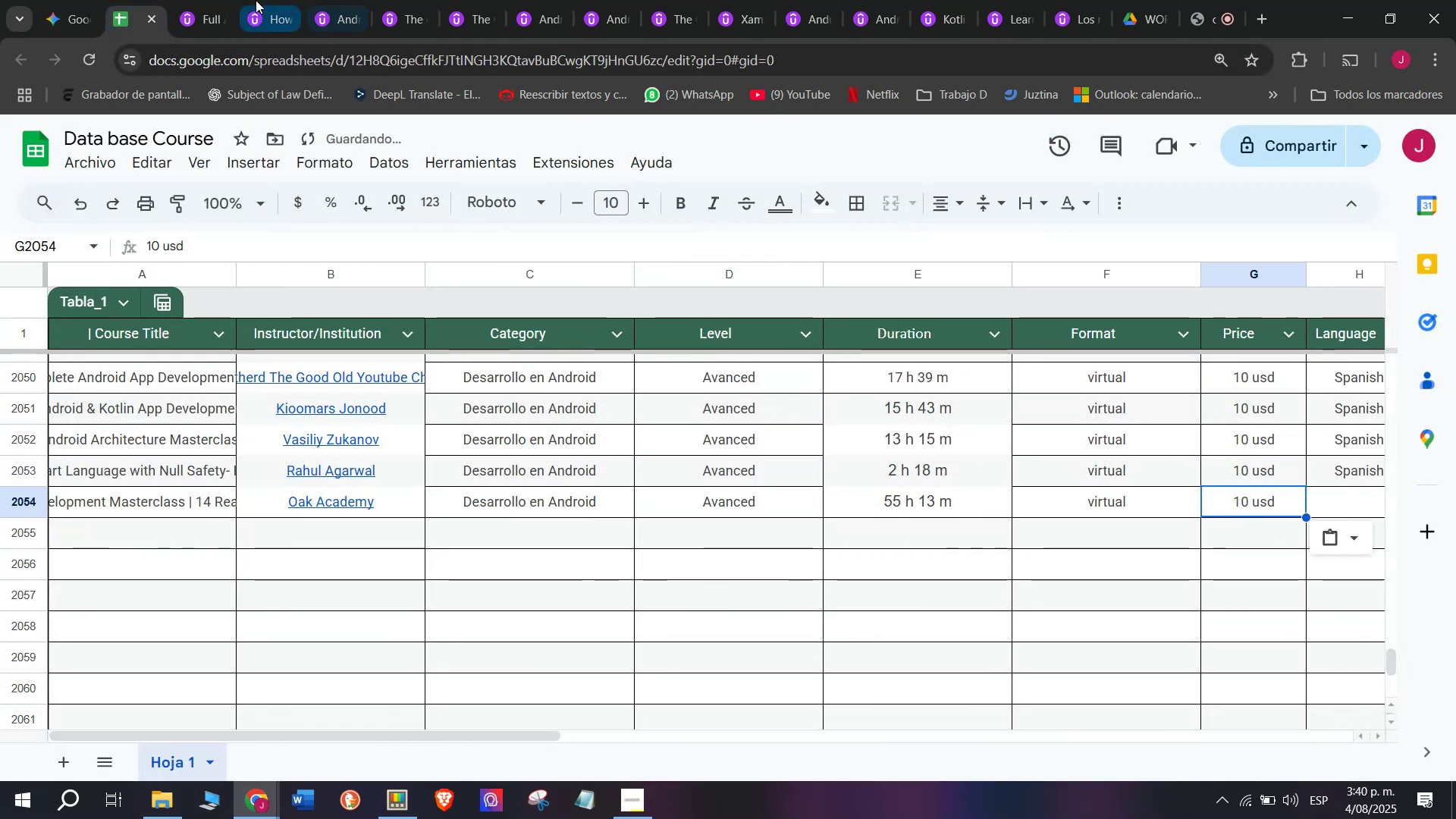 
left_click([196, 0])
 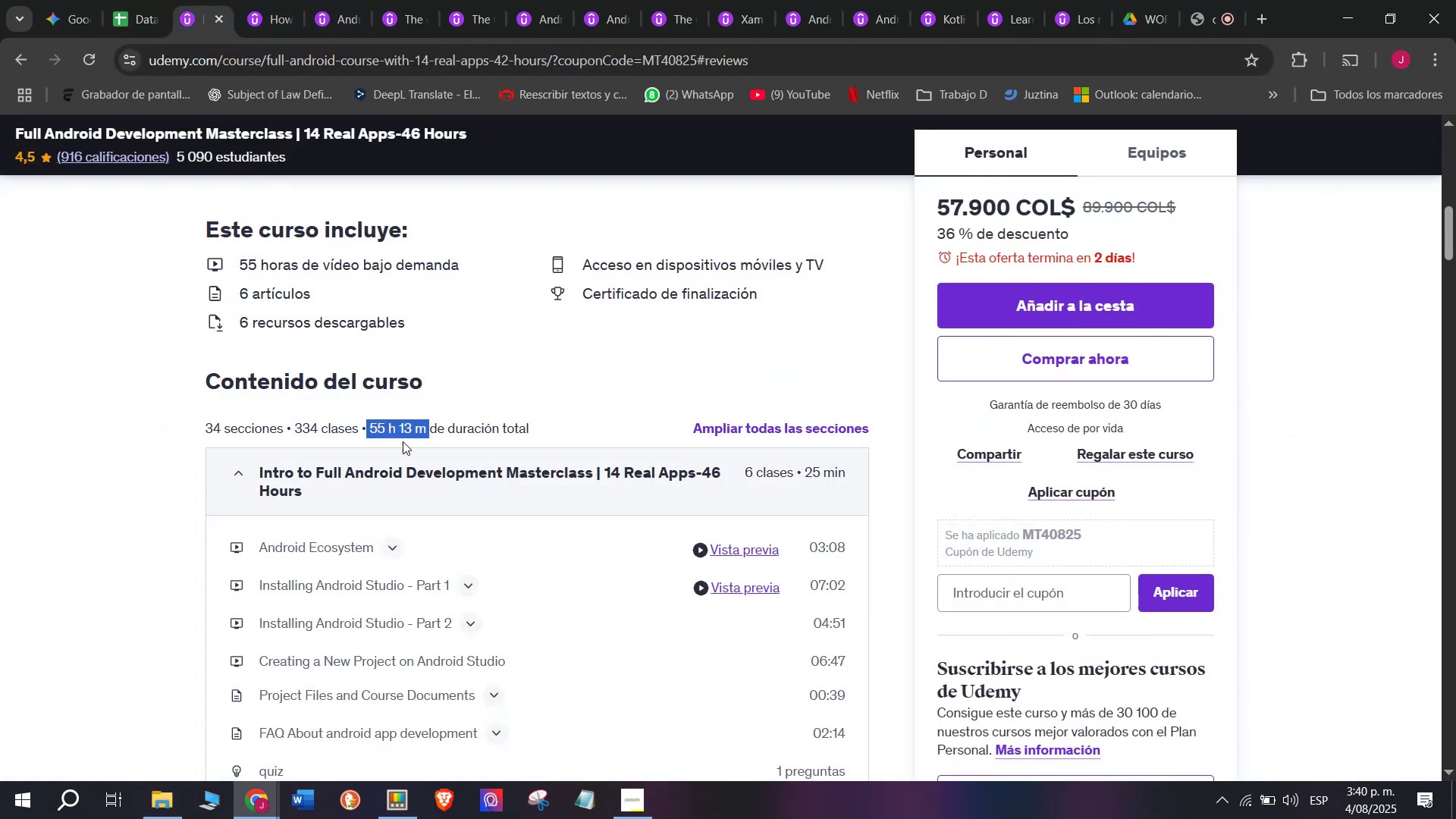 
scroll: coordinate [356, 521], scroll_direction: up, amount: 3.0
 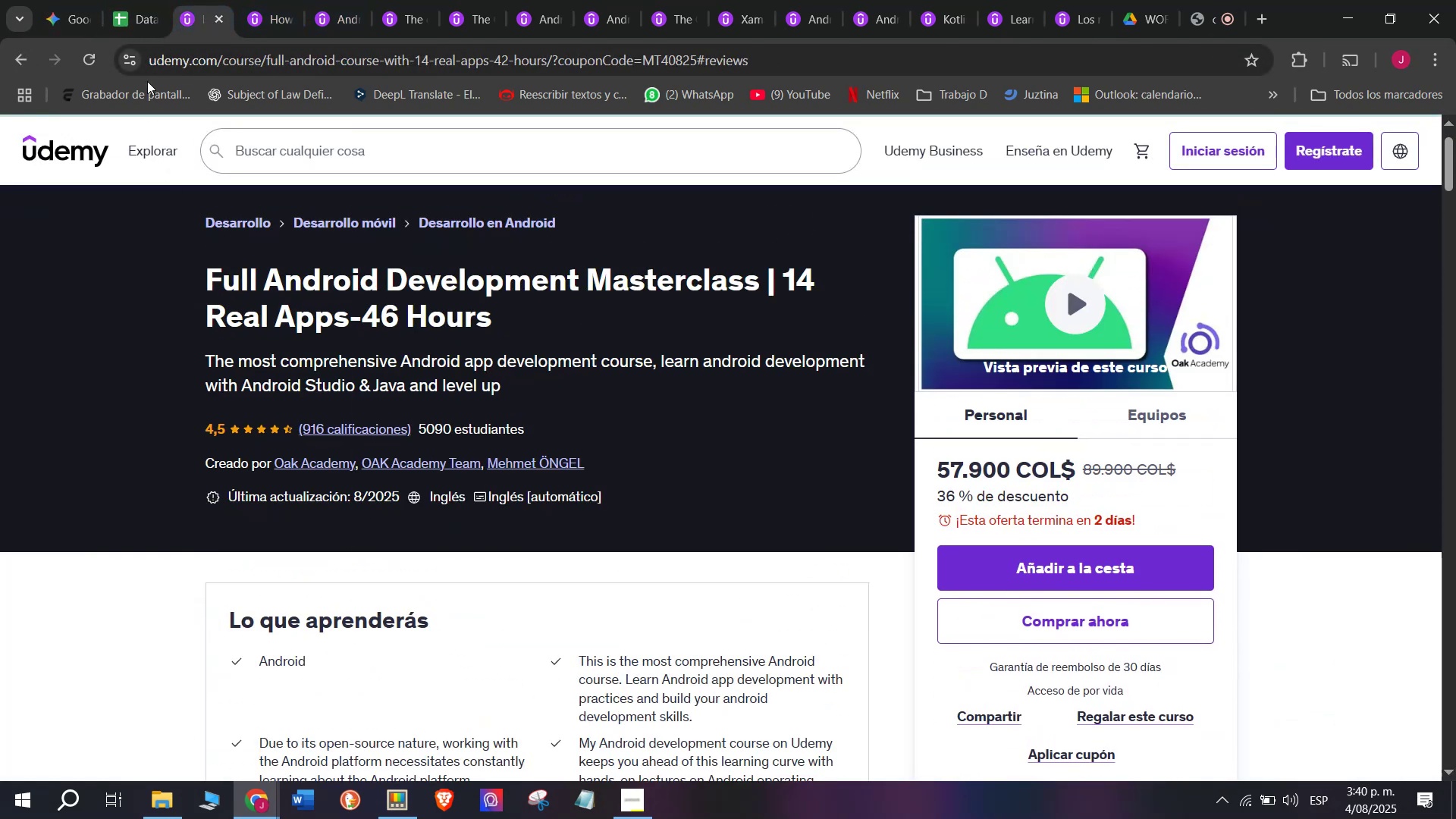 
left_click([139, 0])
 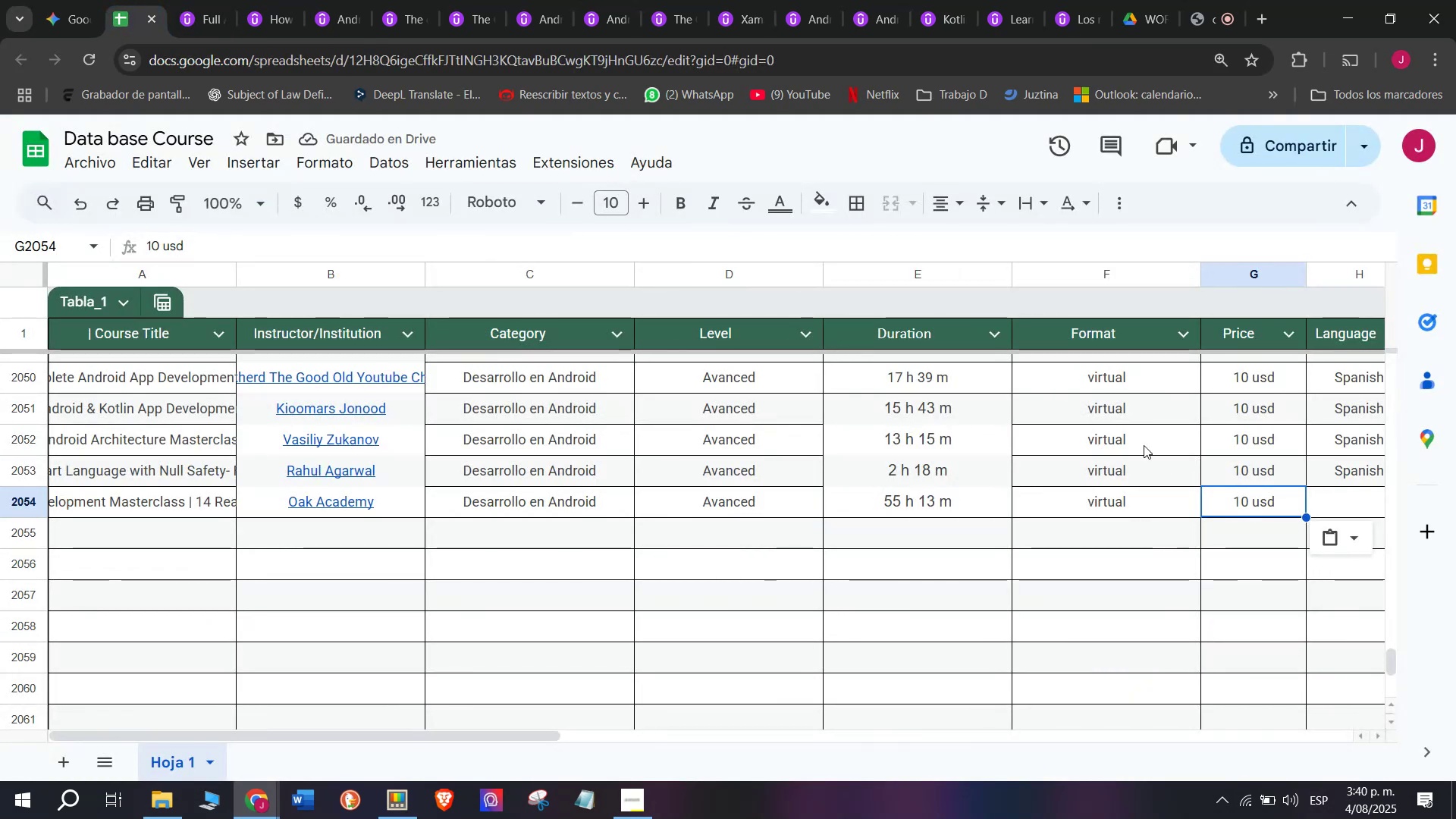 
left_click([200, 0])
 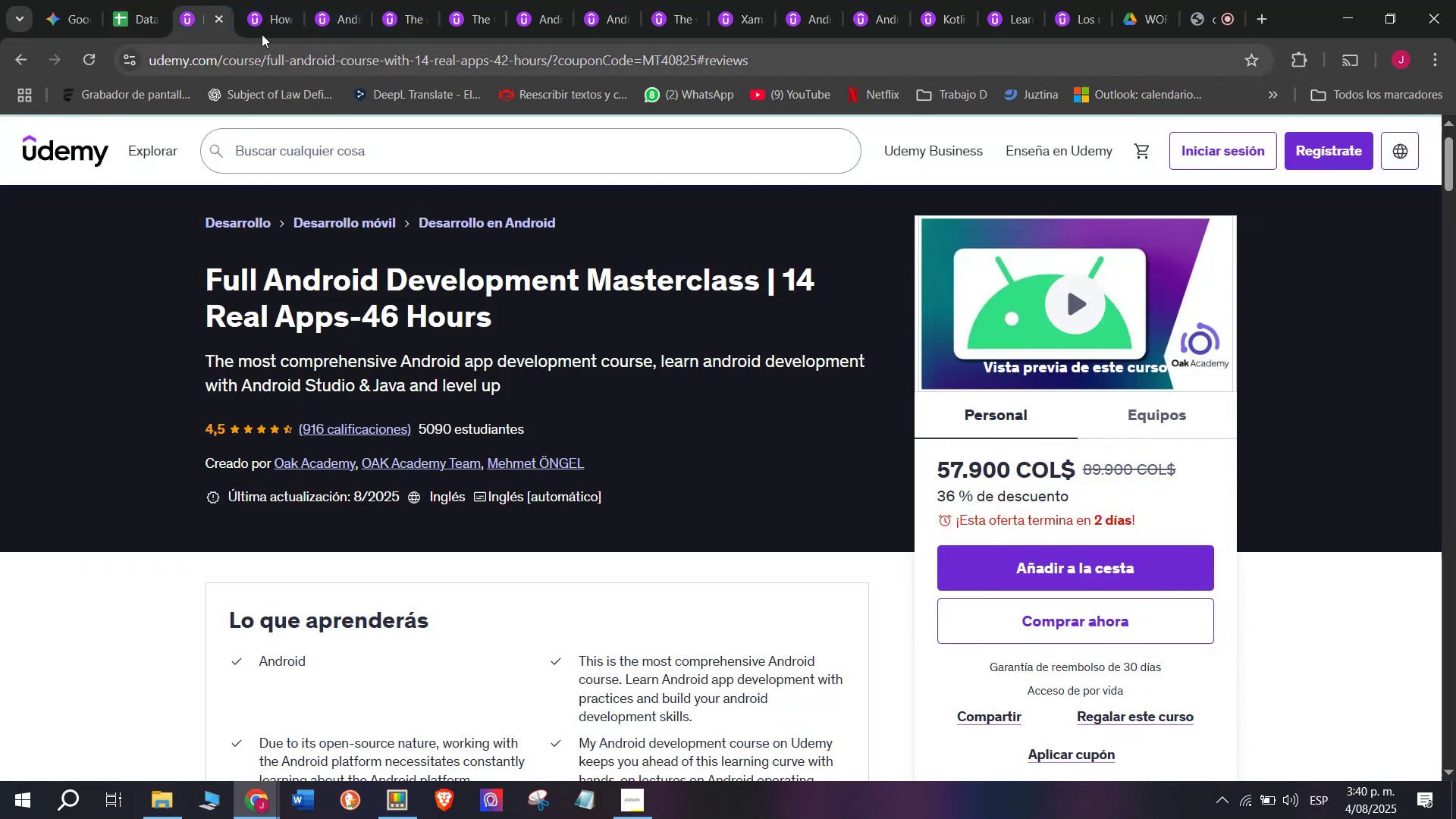 
left_click([143, 0])
 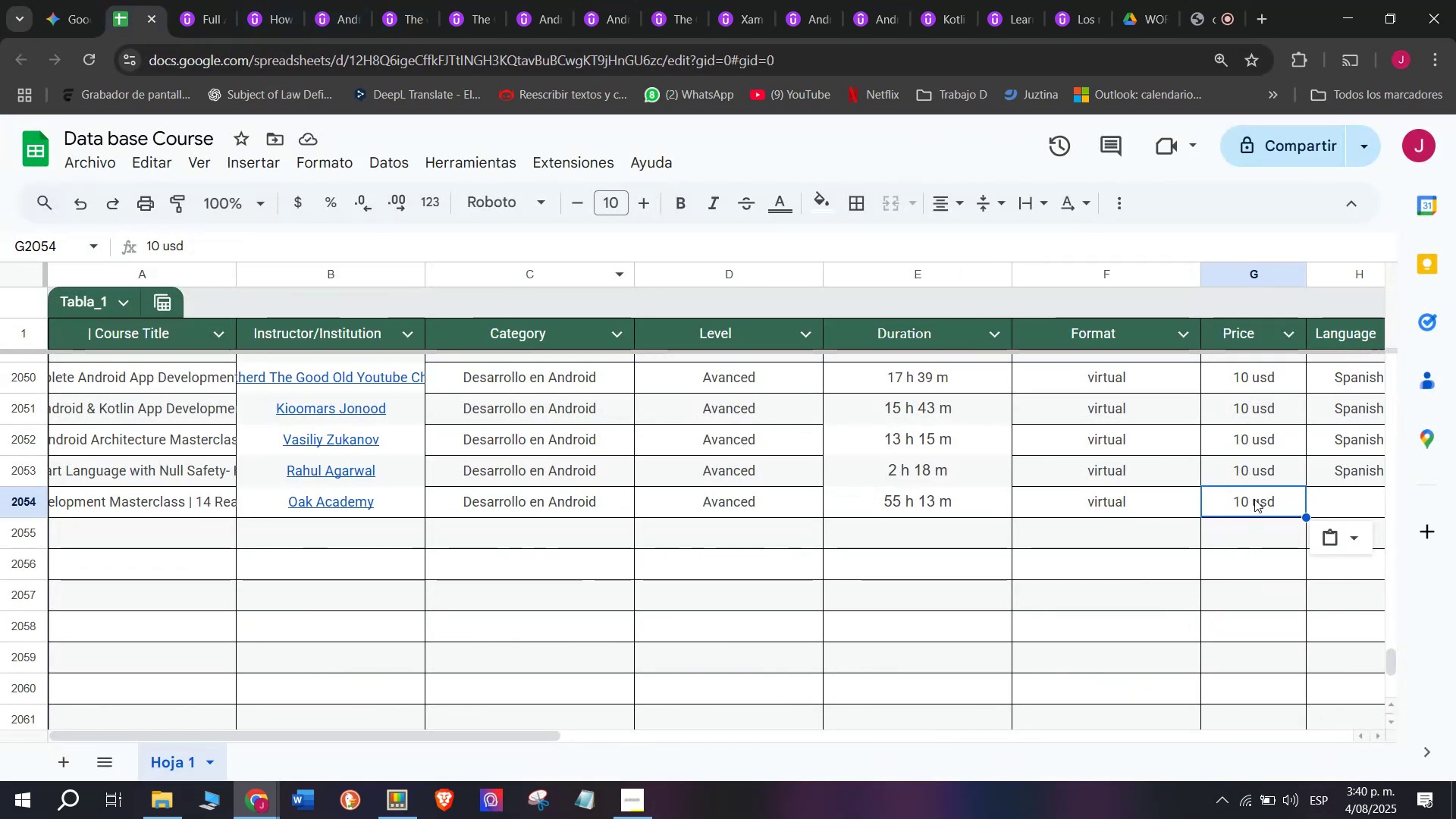 
double_click([1254, 497])
 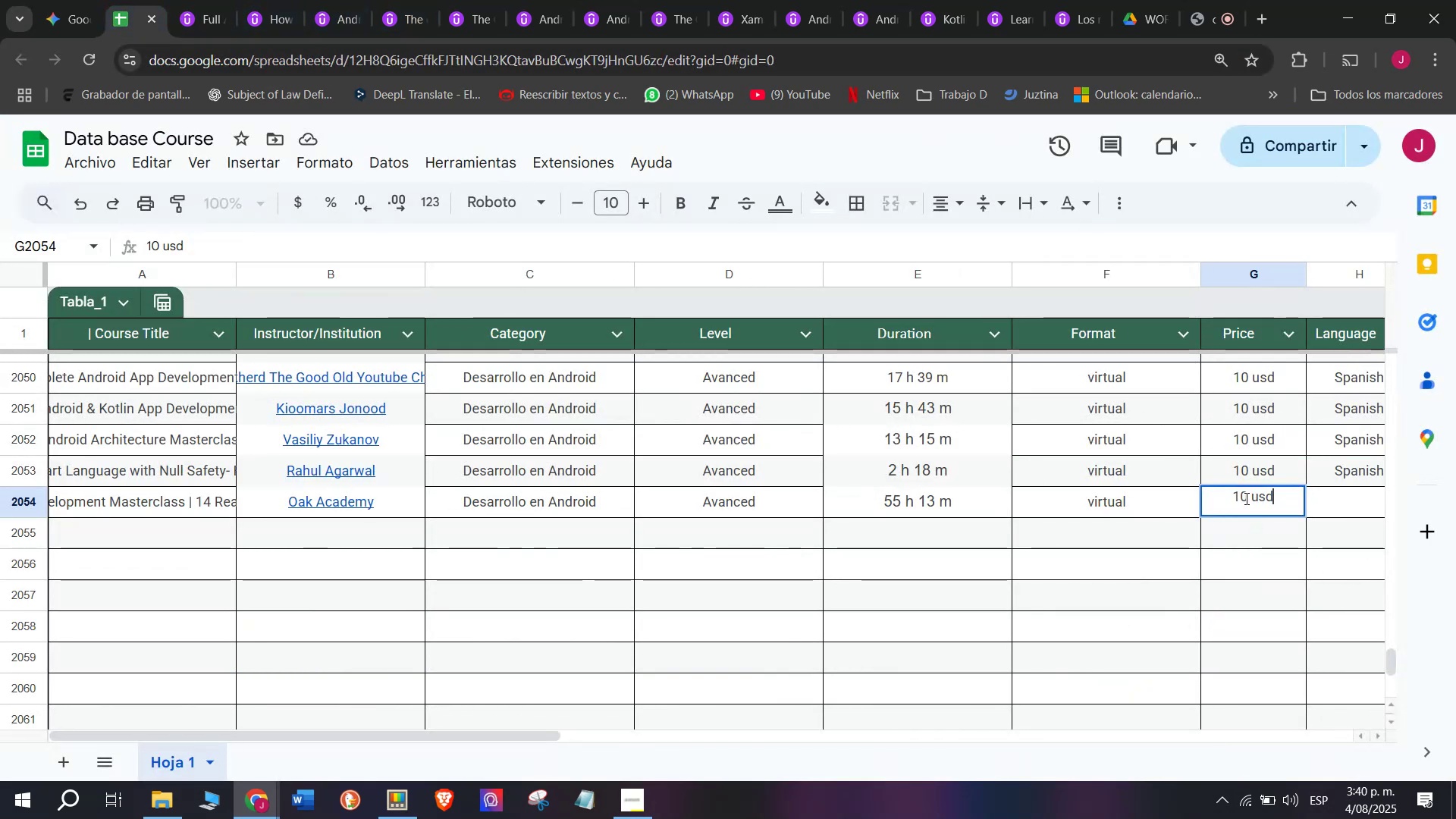 
triple_click([1245, 498])
 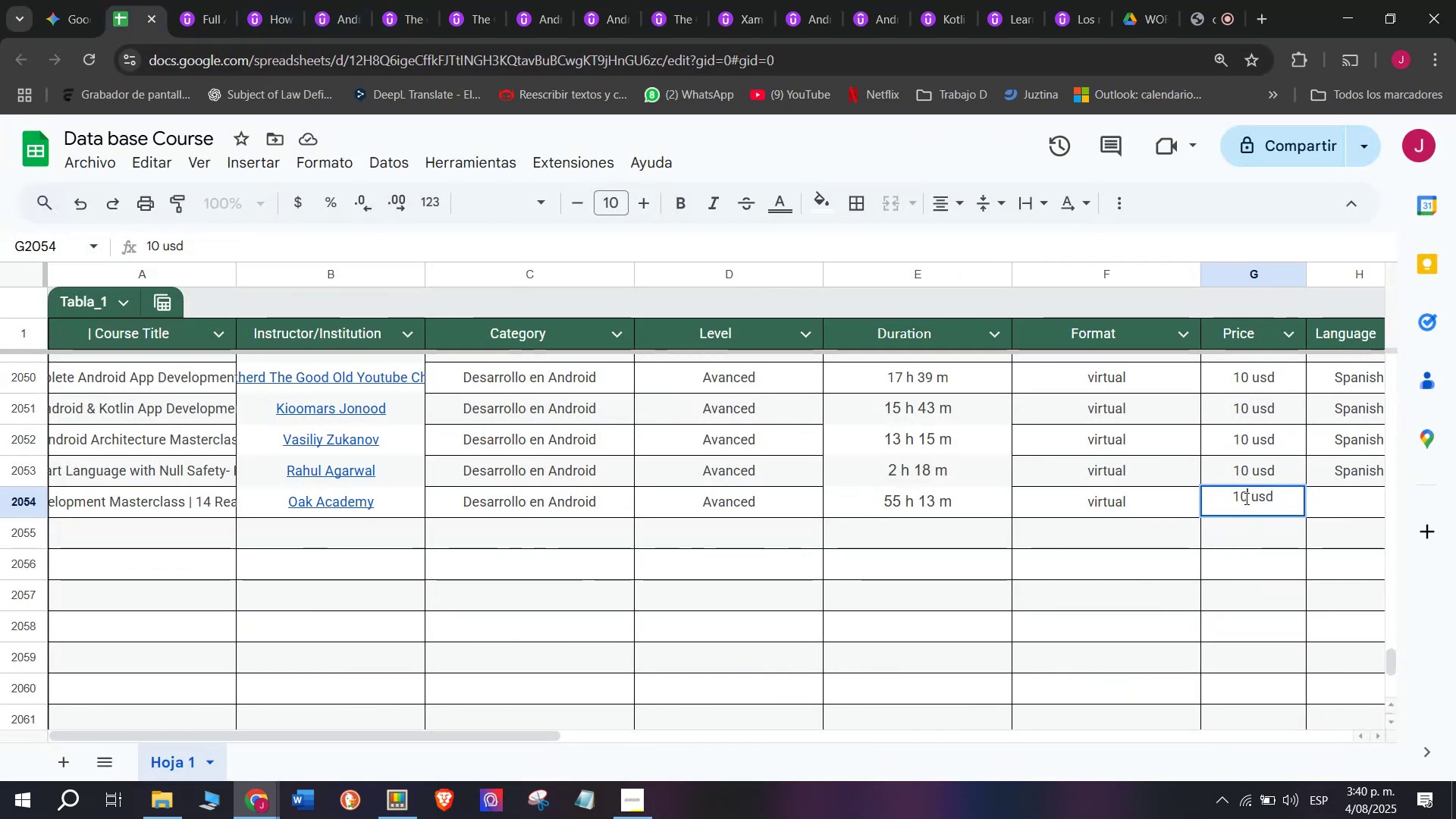 
key(Backspace)
type(q5)
 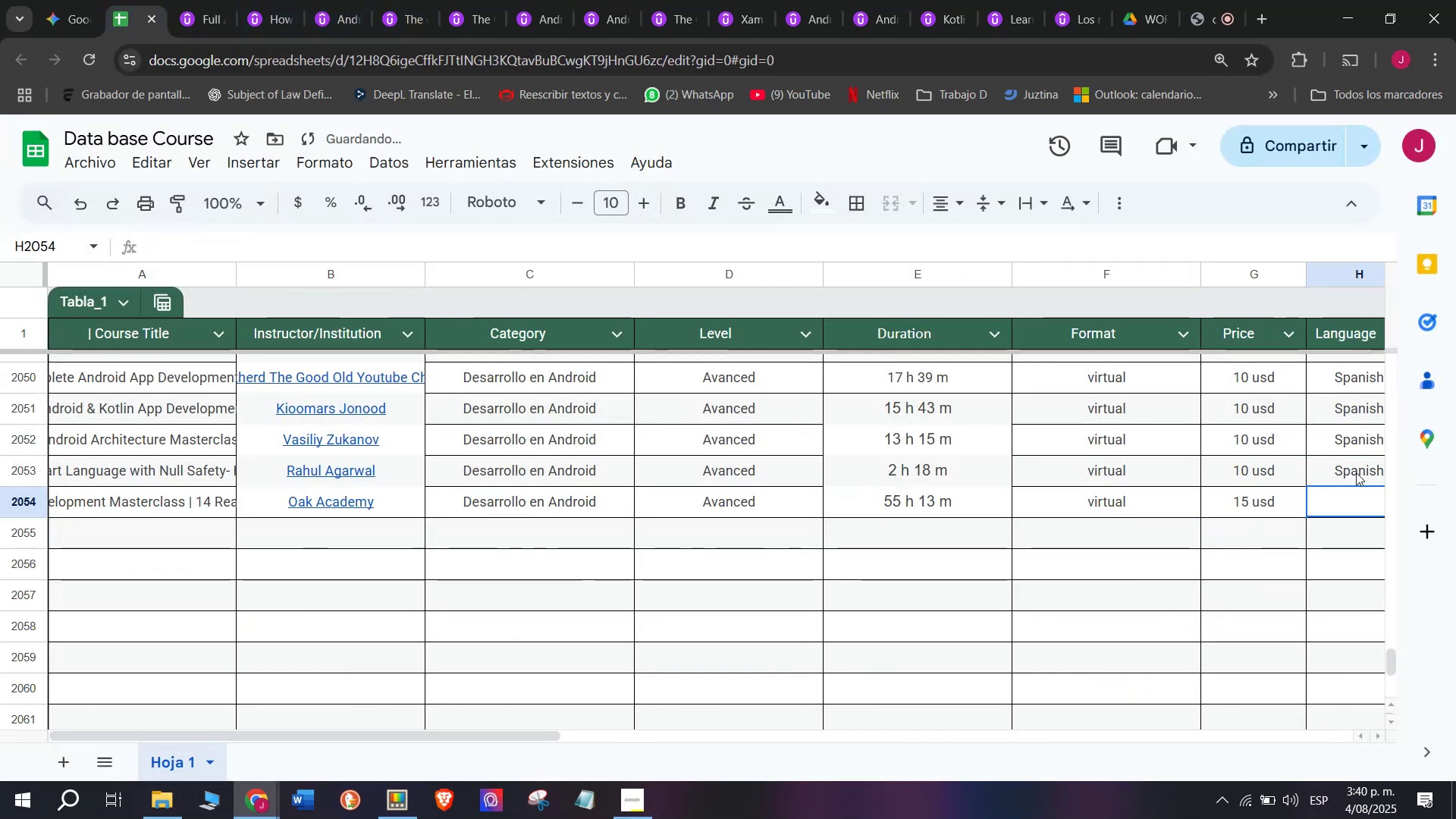 
left_click([1358, 471])
 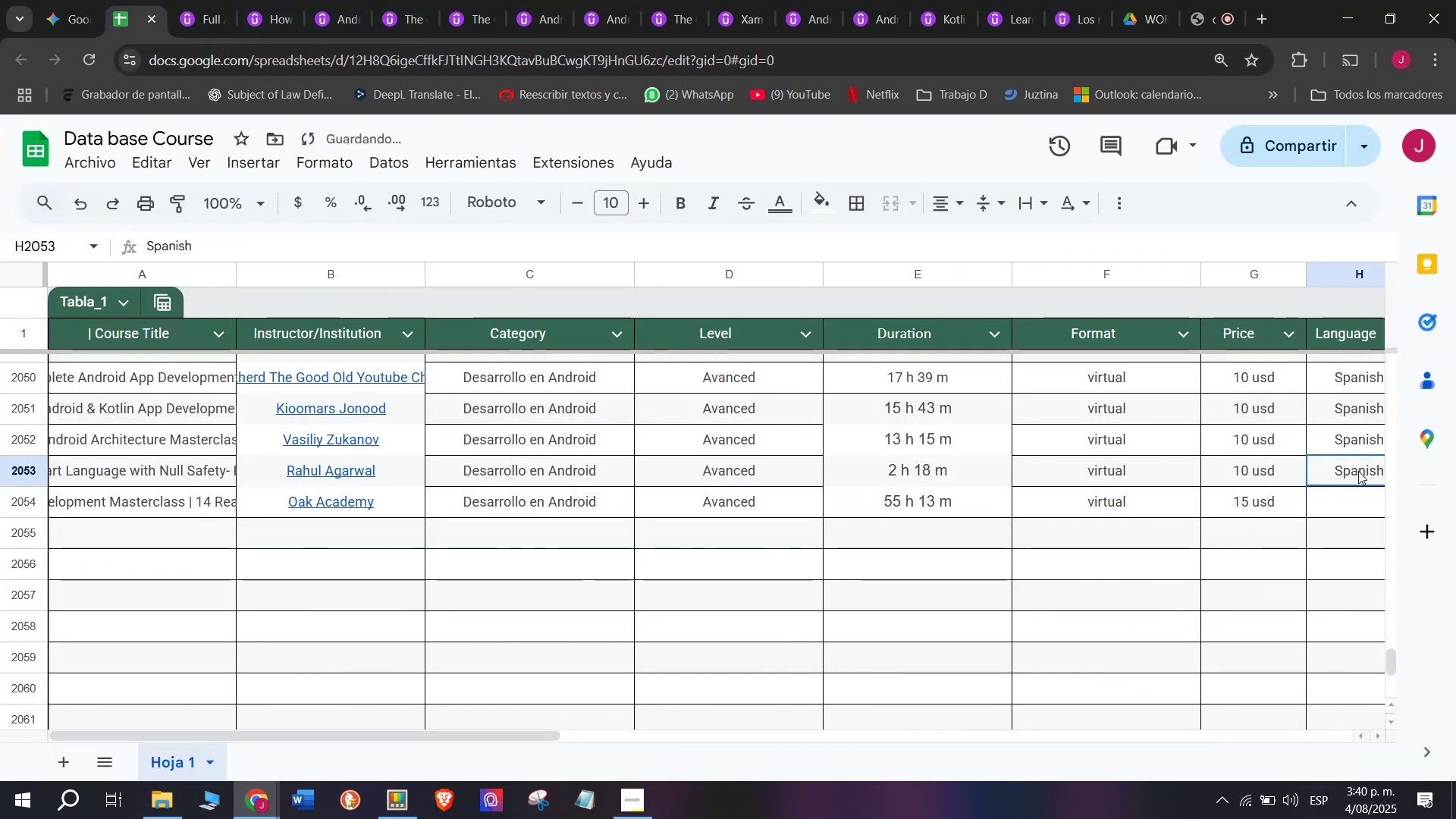 
key(Break)
 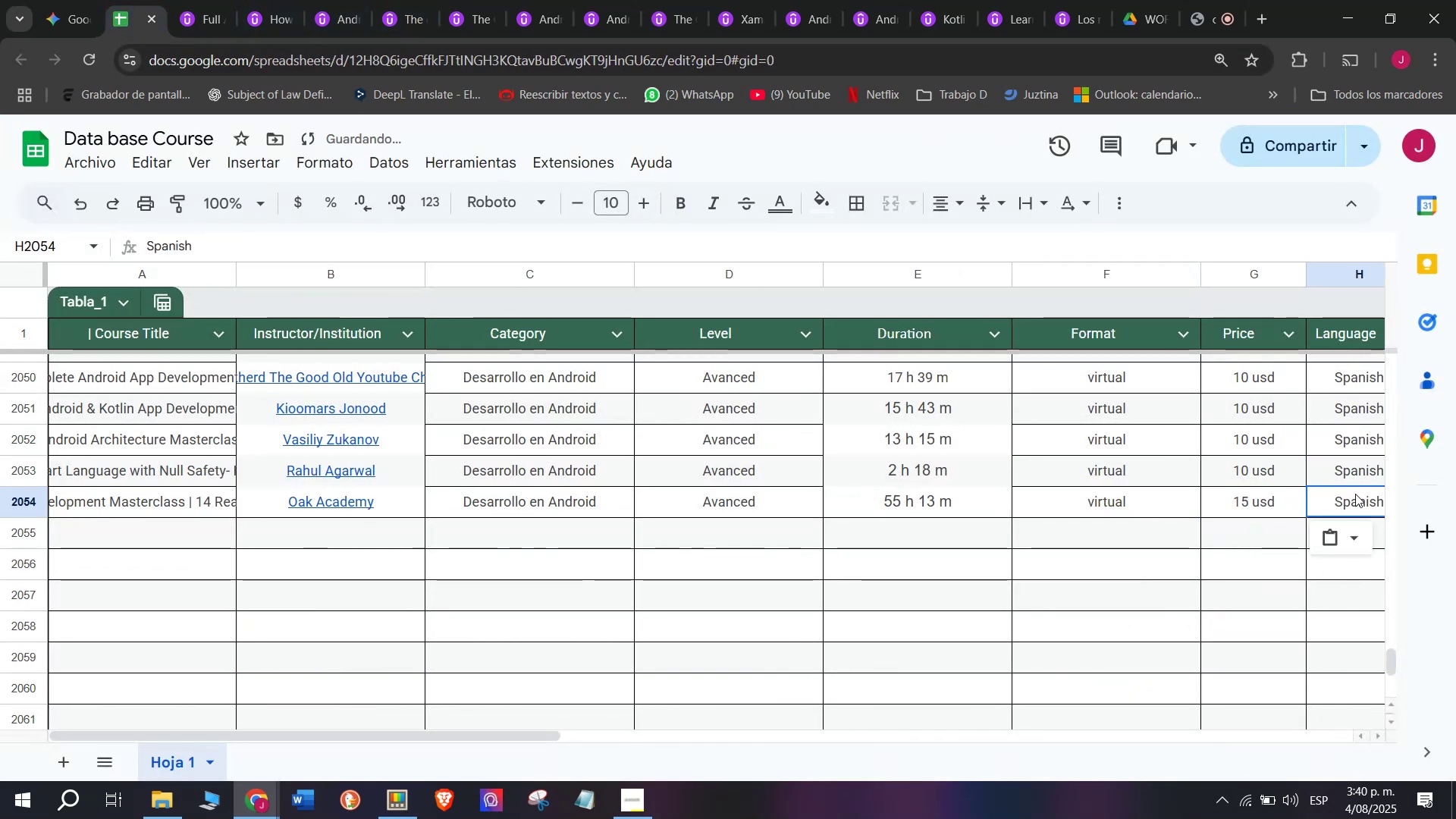 
key(Control+ControlLeft)
 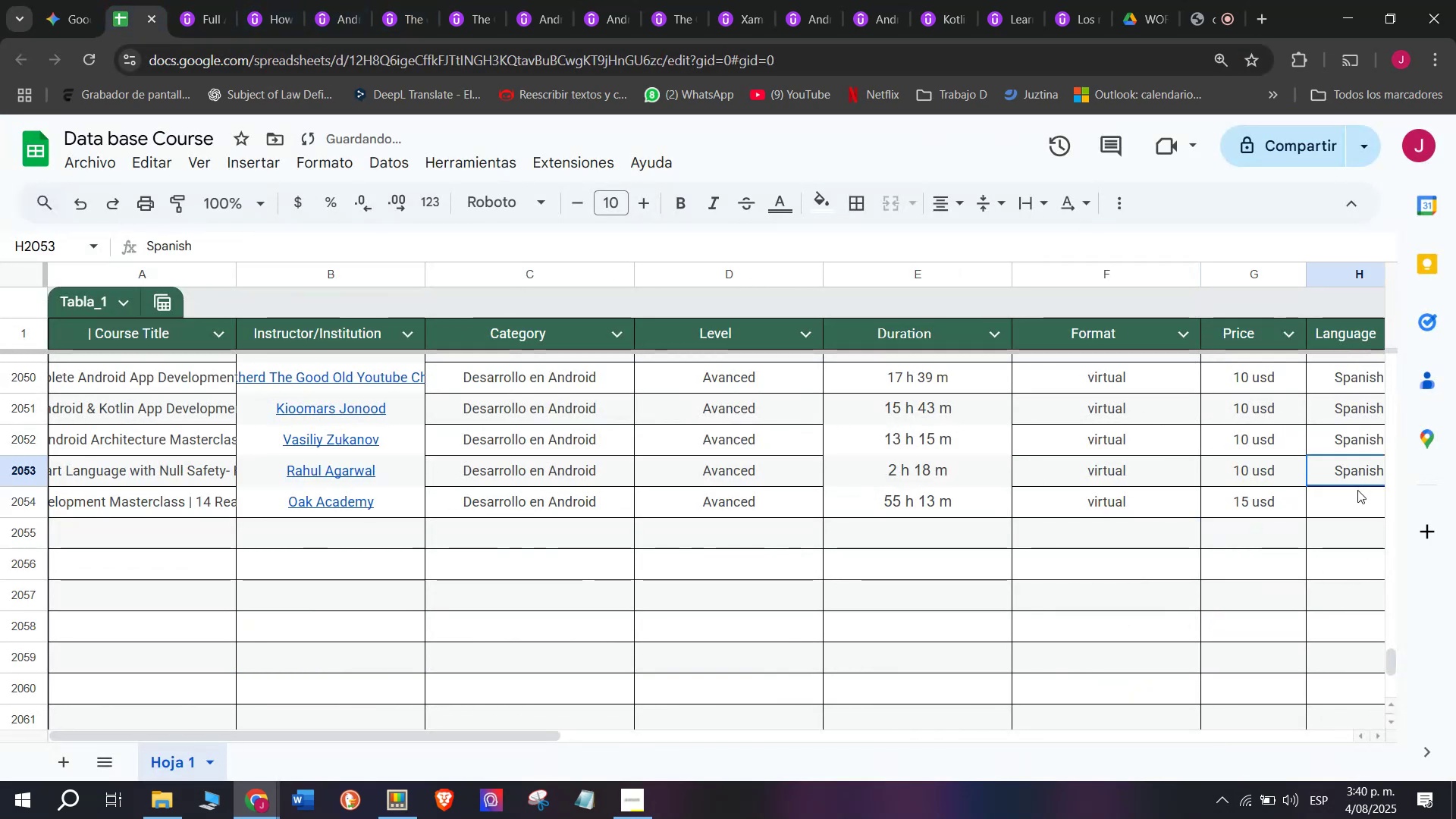 
key(Control+C)
 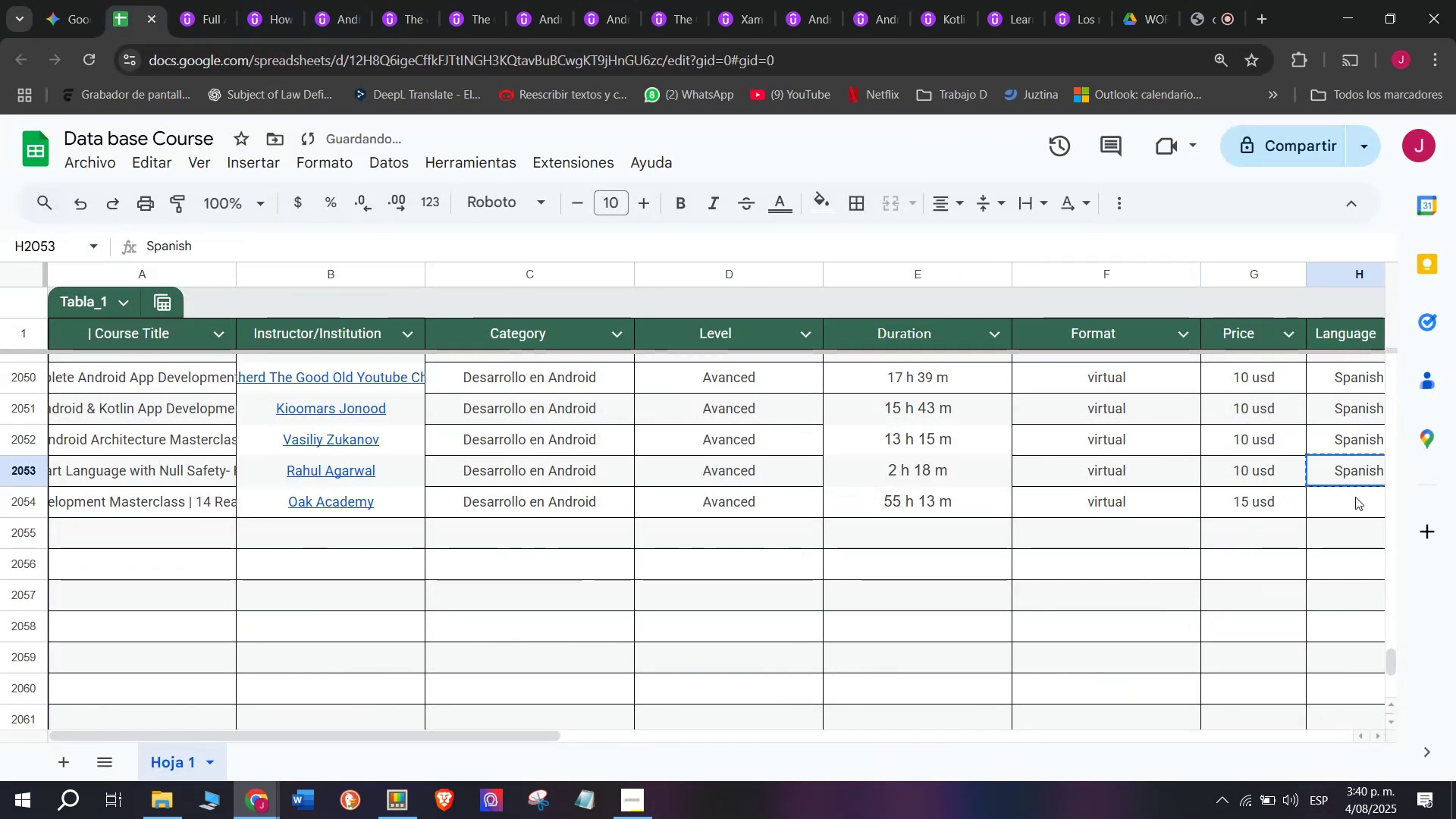 
double_click([1355, 495])
 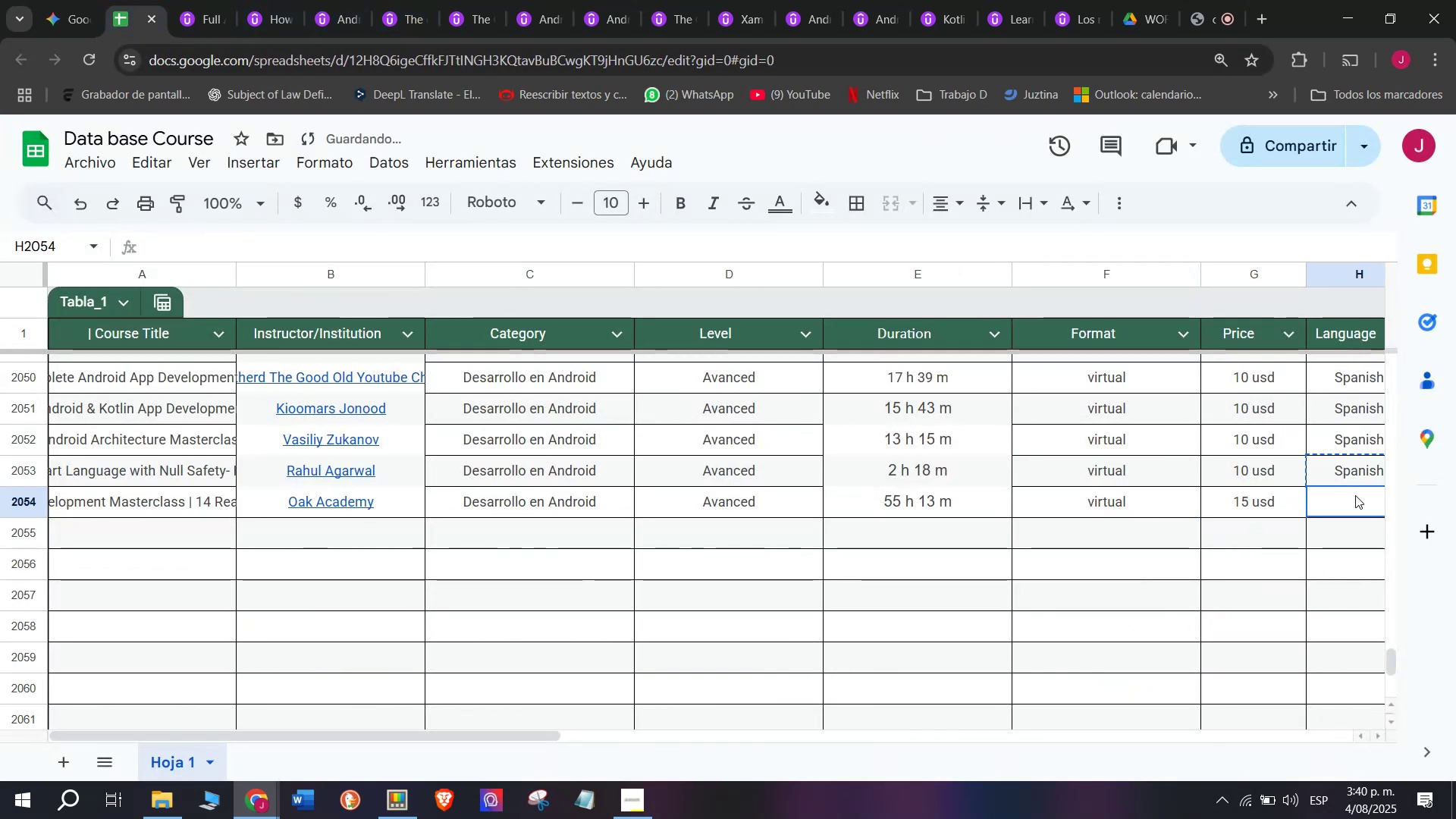 
key(Z)
 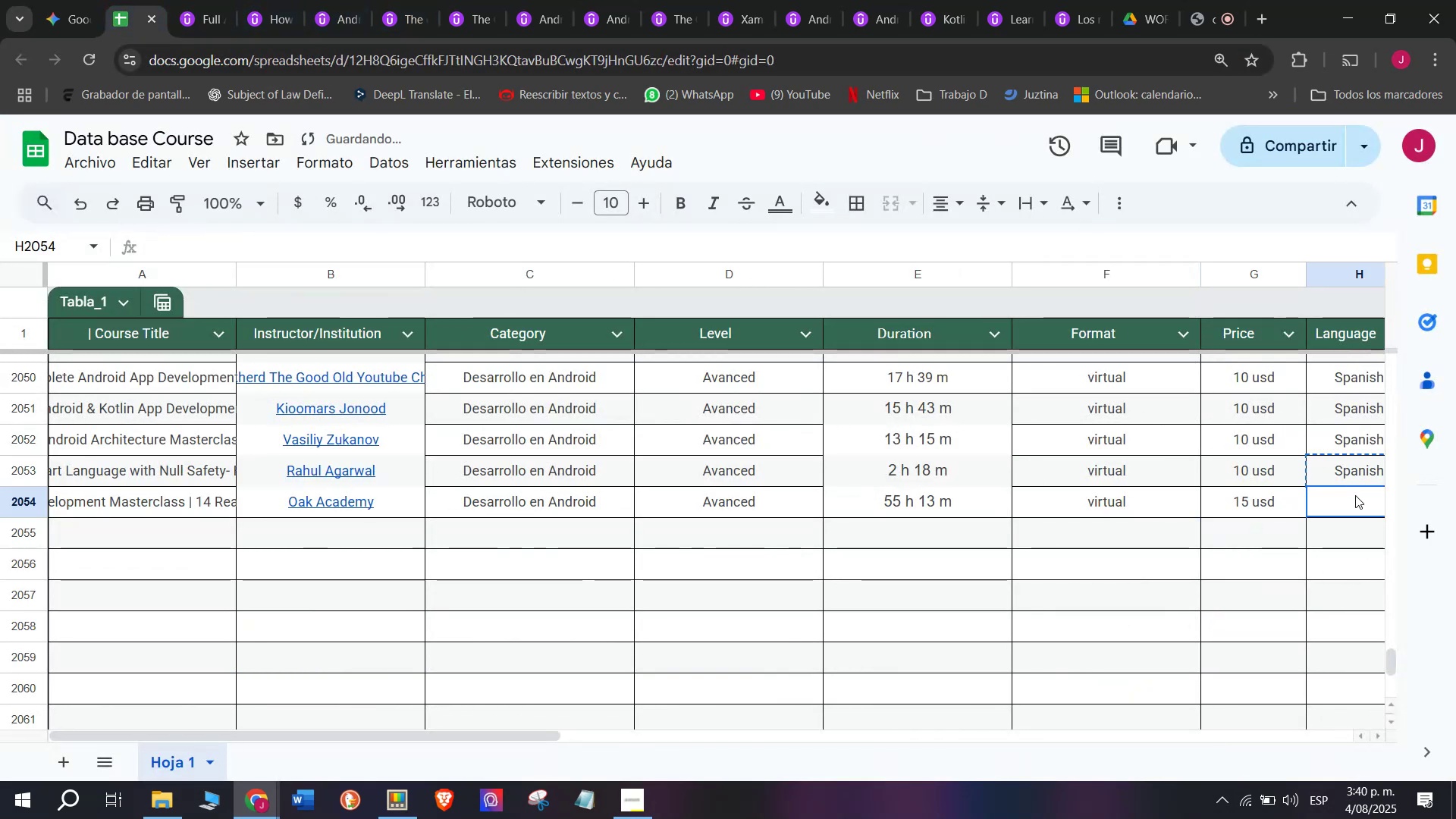 
key(Control+ControlLeft)
 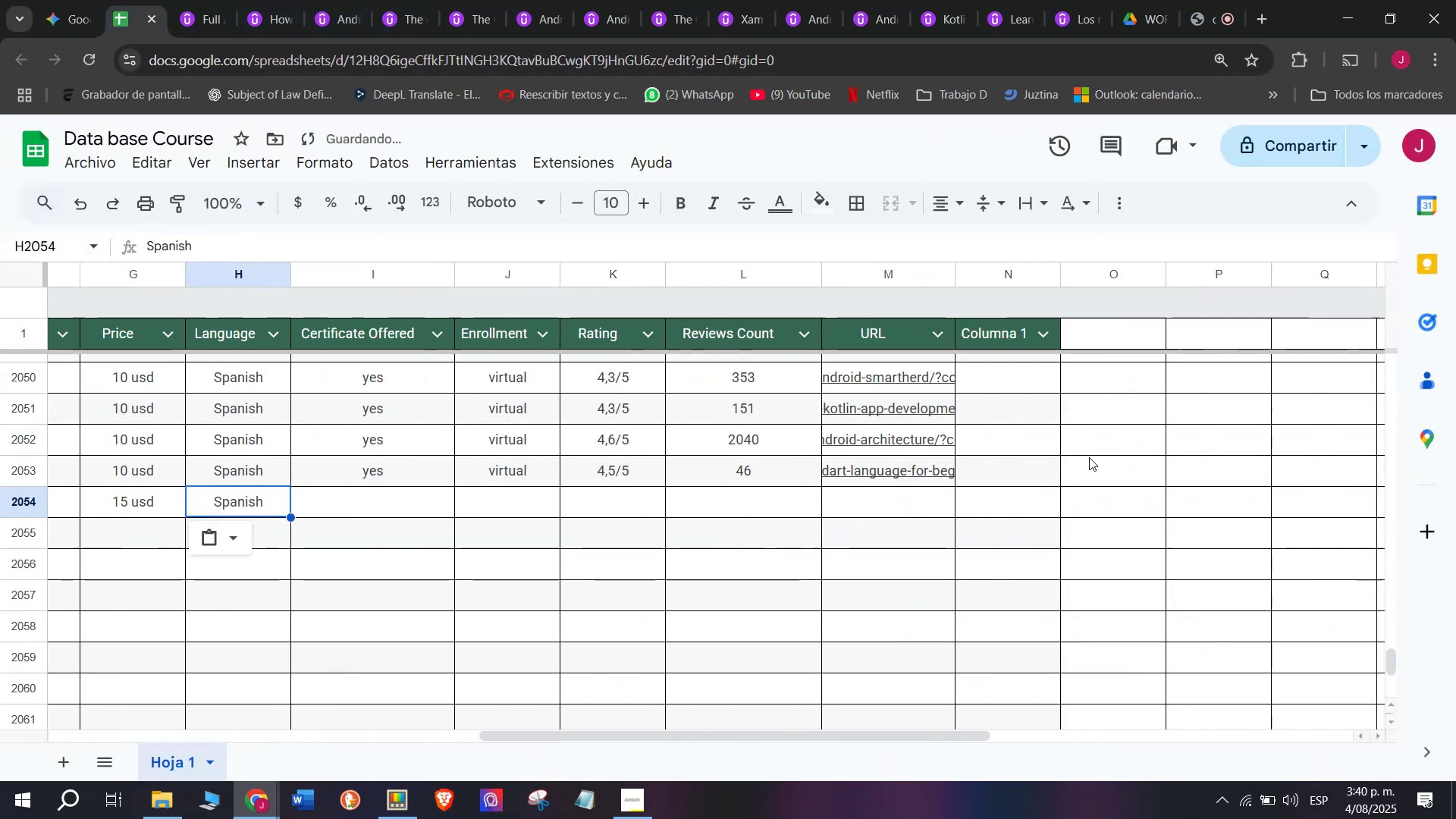 
key(Control+V)
 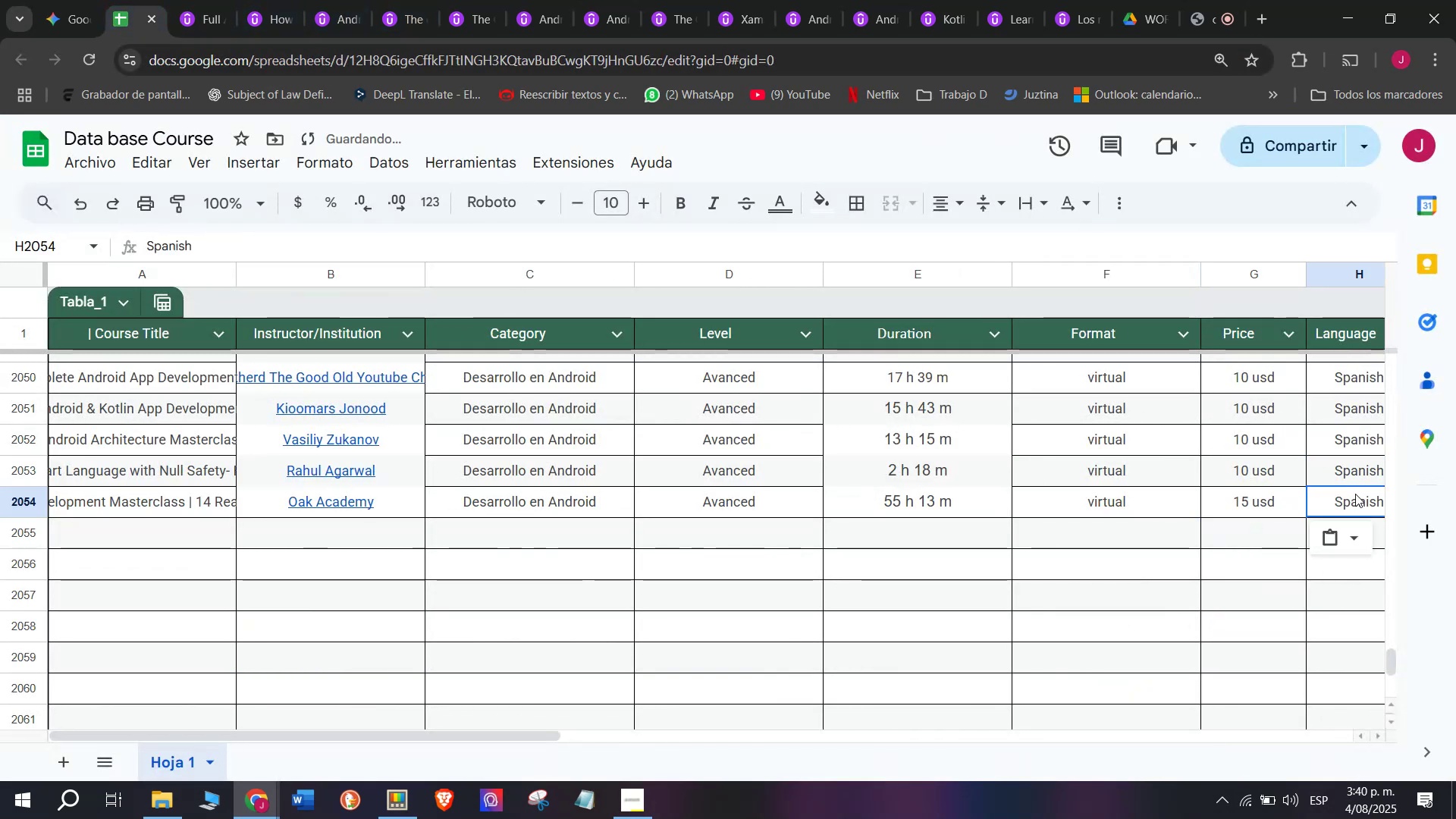 
scroll: coordinate [249, 467], scroll_direction: down, amount: 3.0
 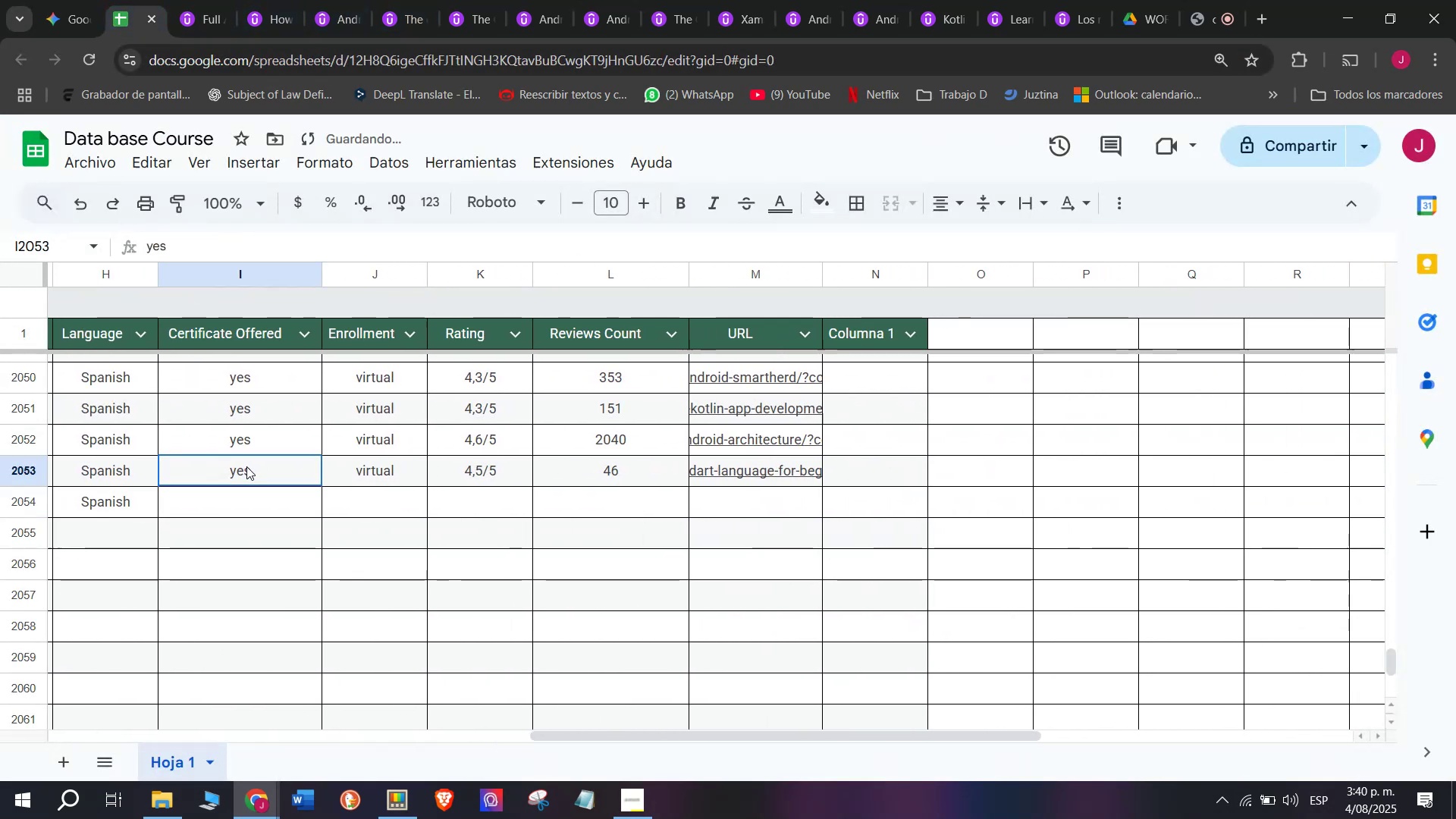 
key(Break)
 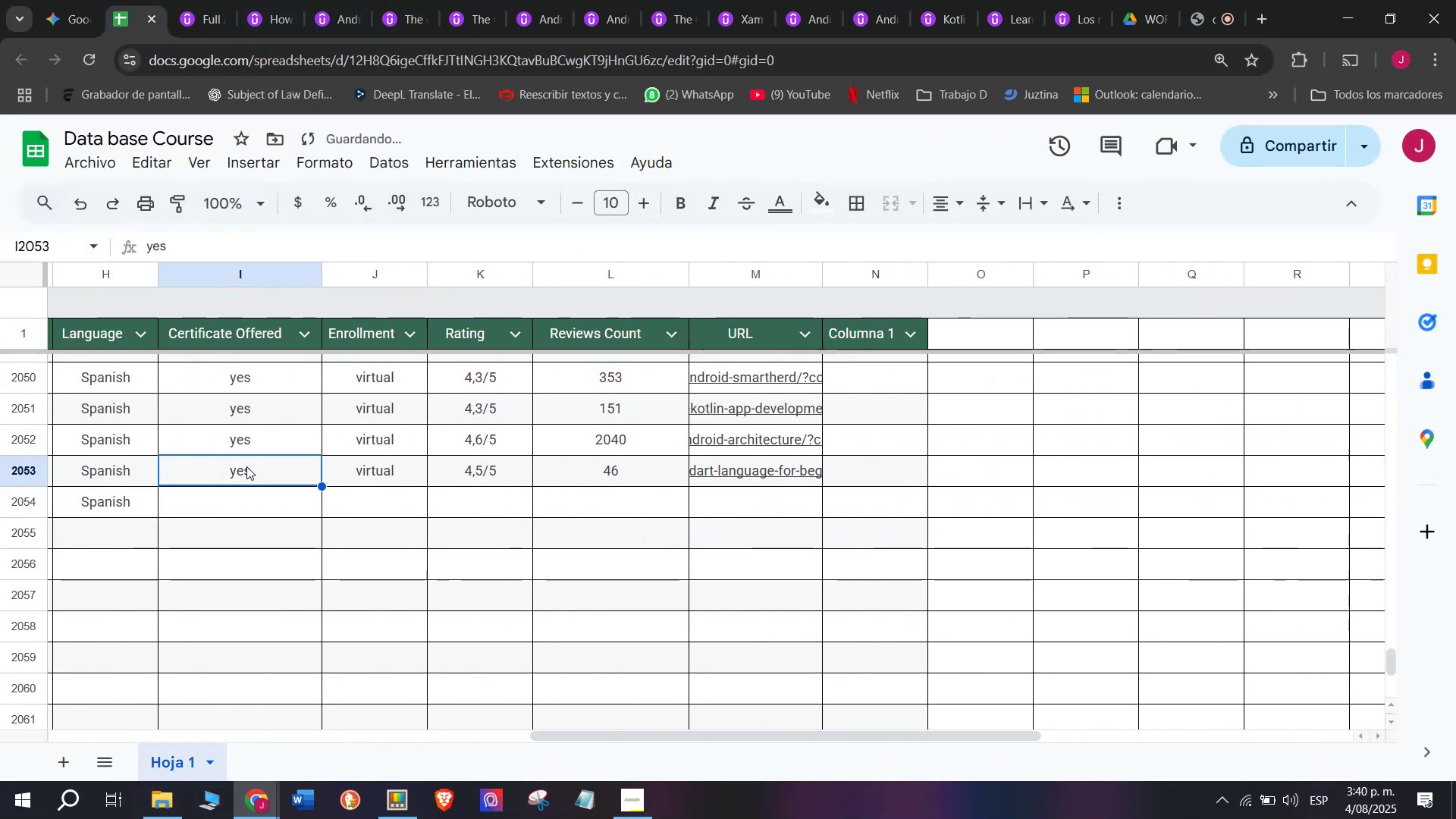 
key(Control+ControlLeft)
 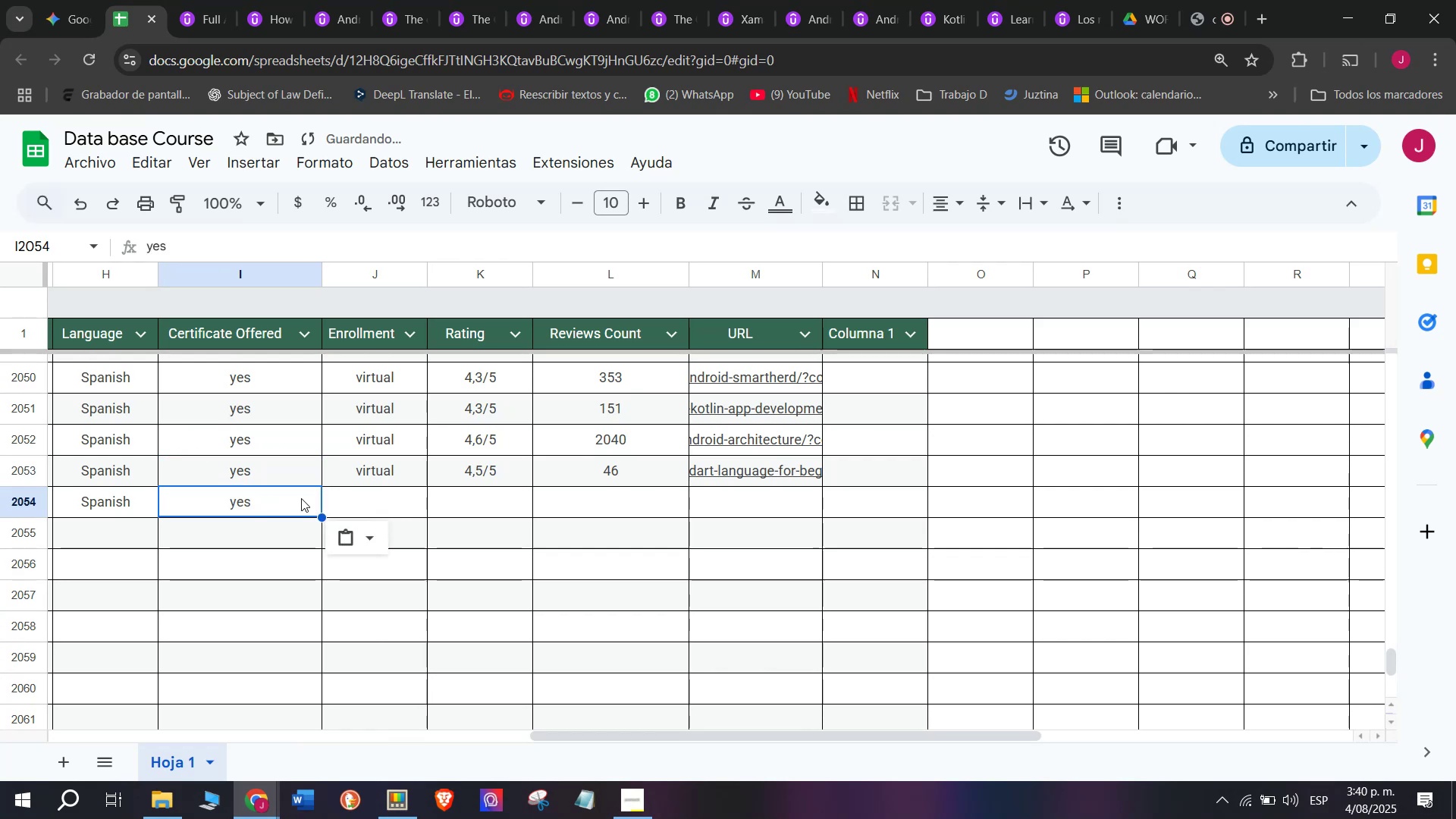 
key(Control+C)
 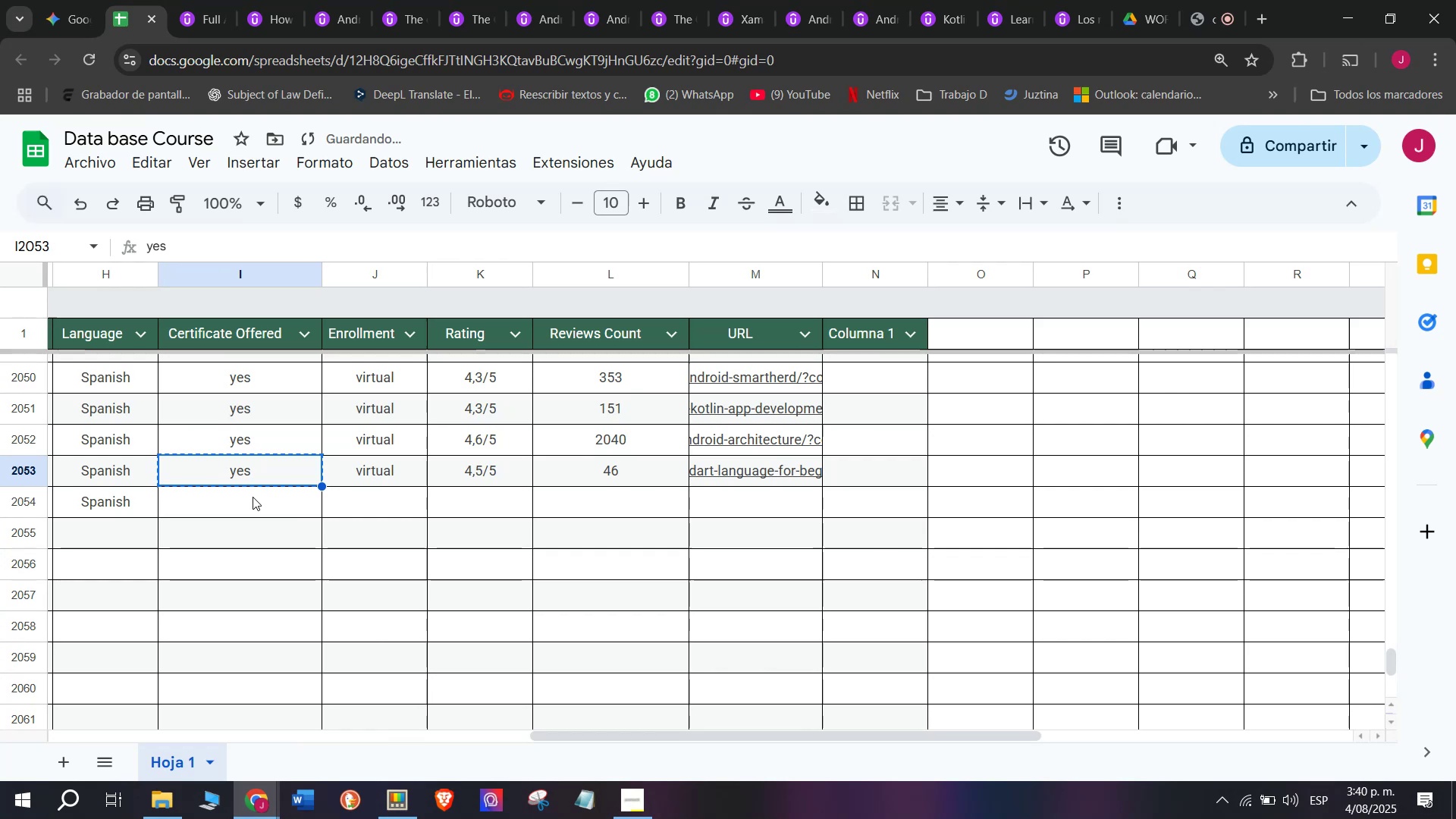 
double_click([253, 497])
 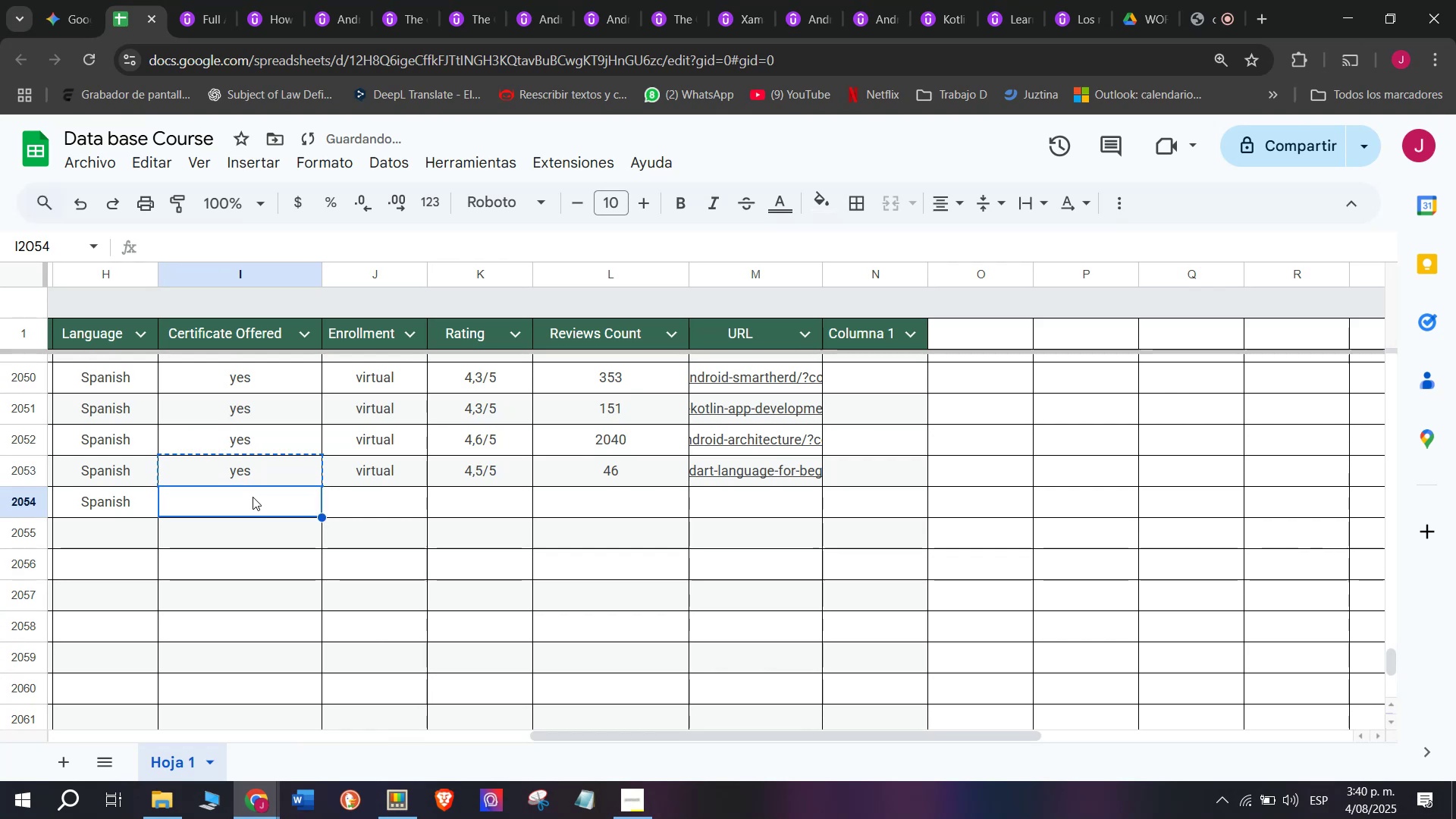 
key(Z)
 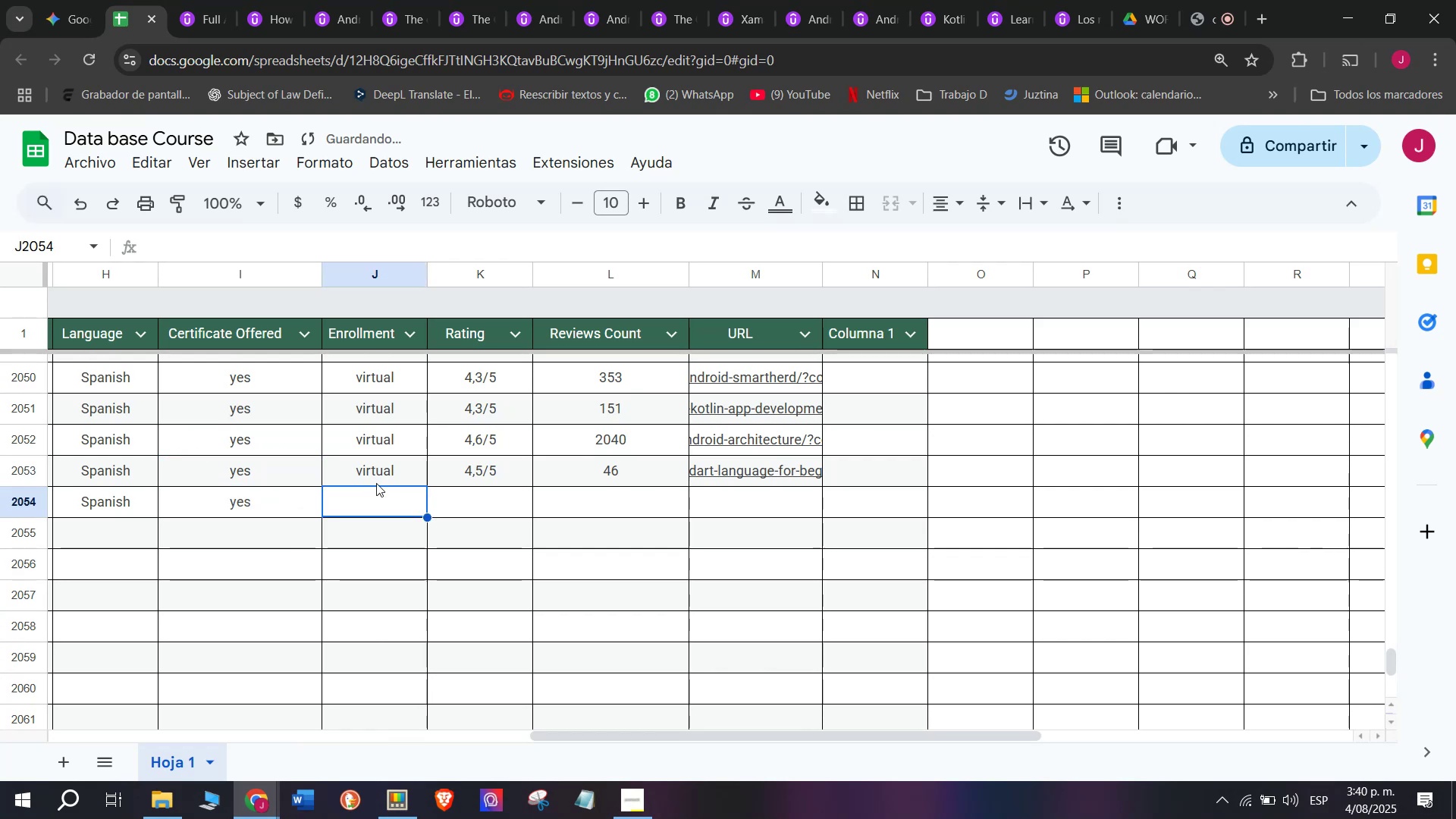 
key(Control+ControlLeft)
 